 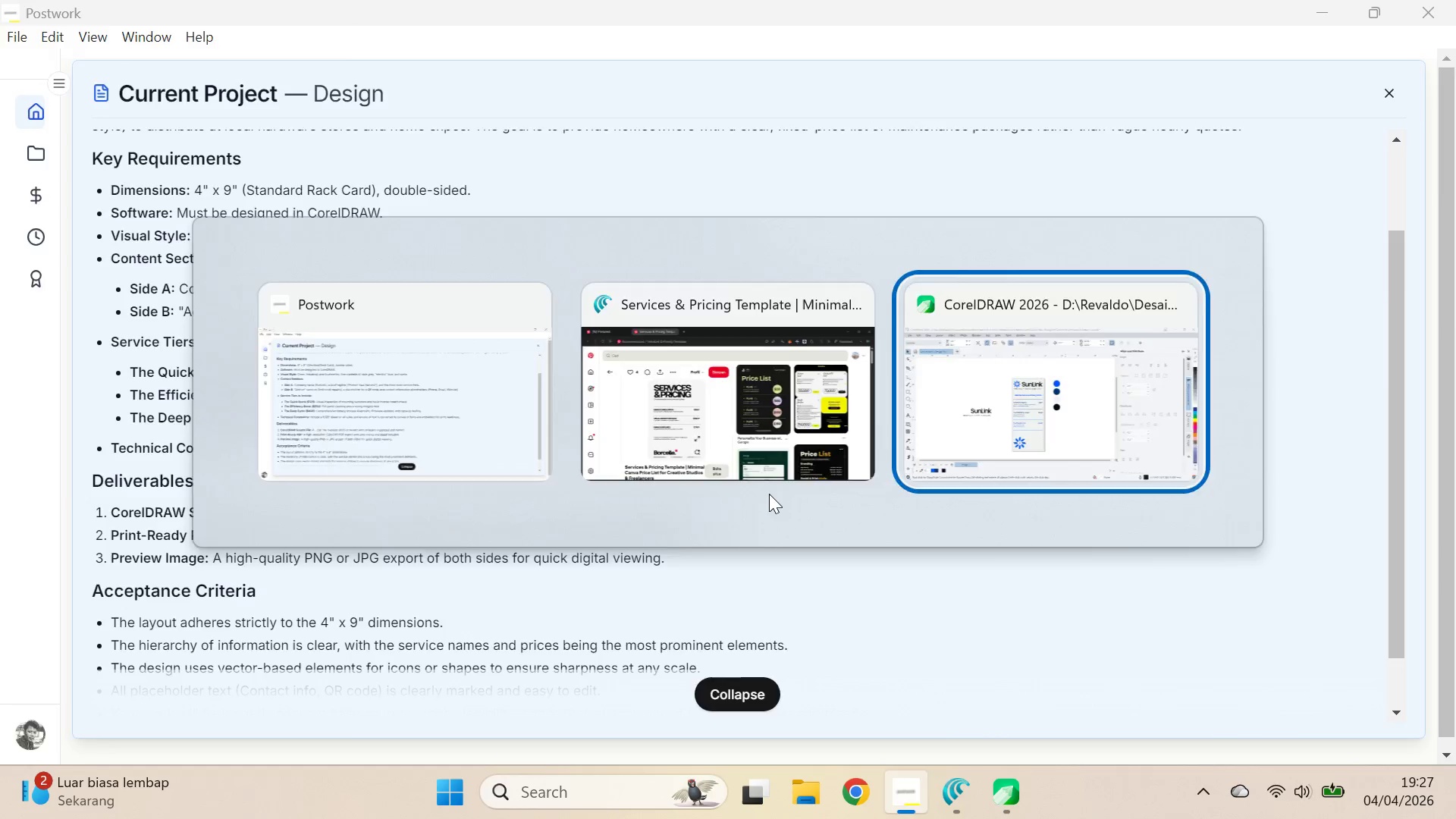 
left_click([780, 497])
 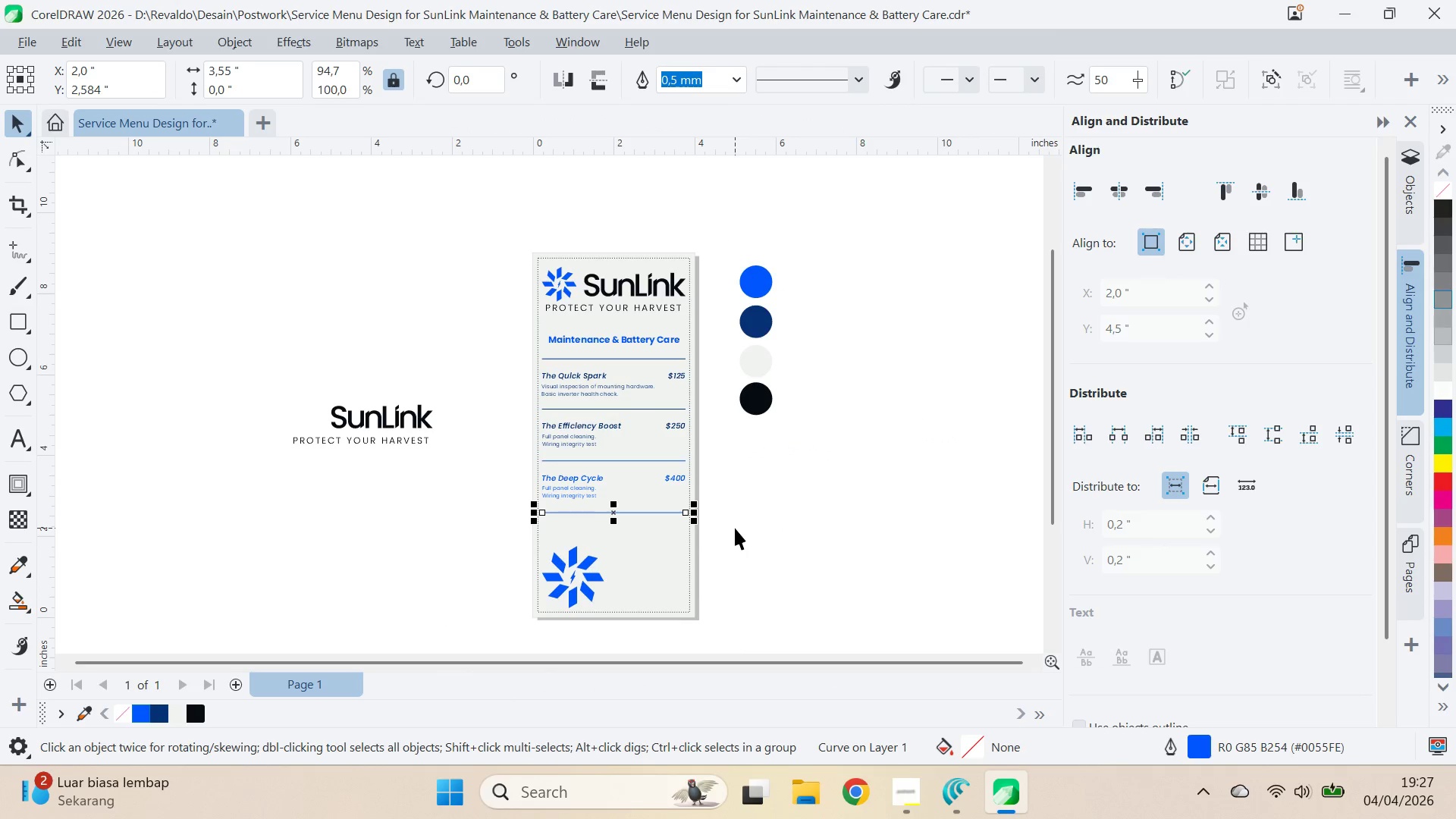 
key(Delete)
 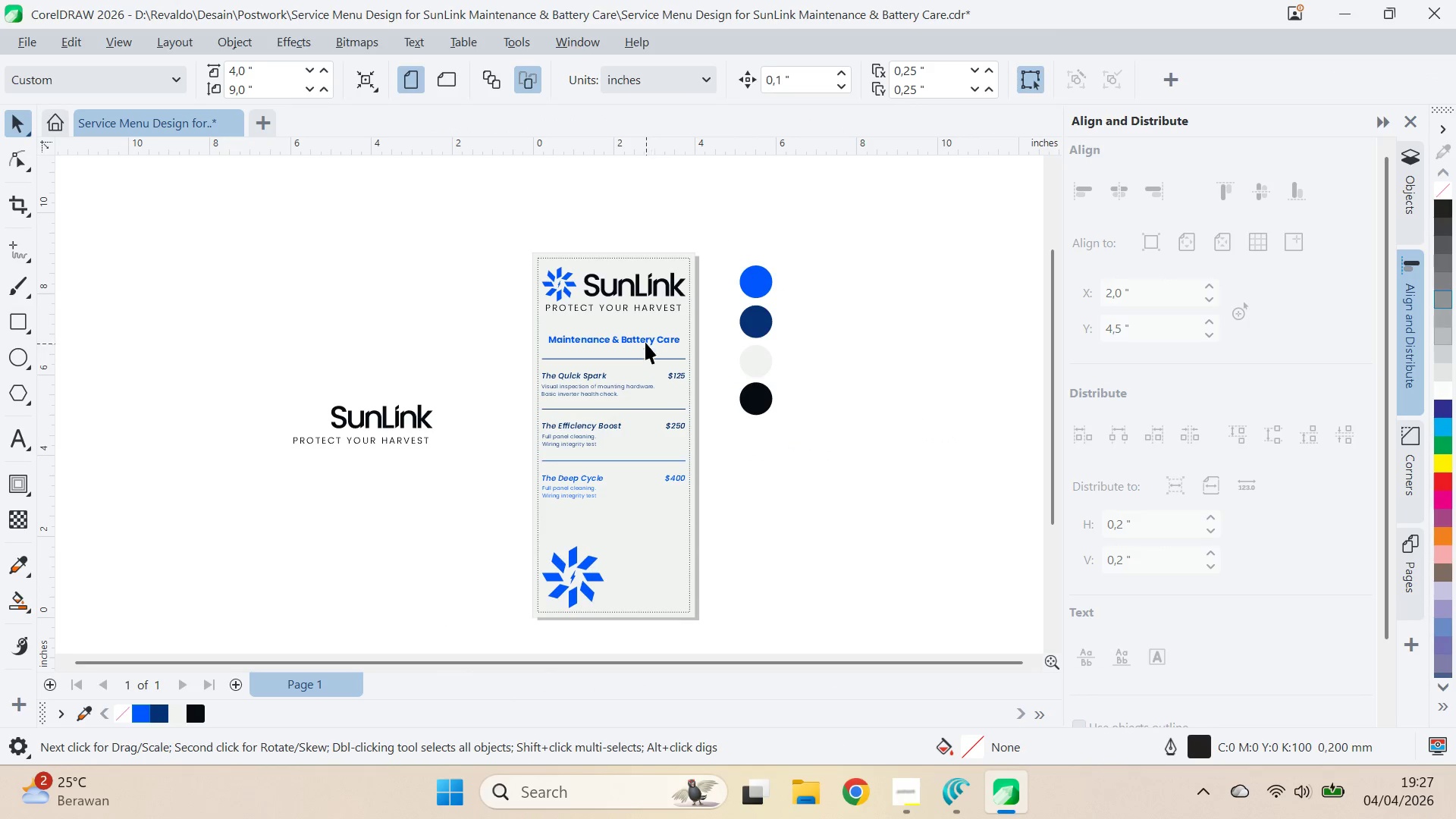 
left_click([598, 576])
 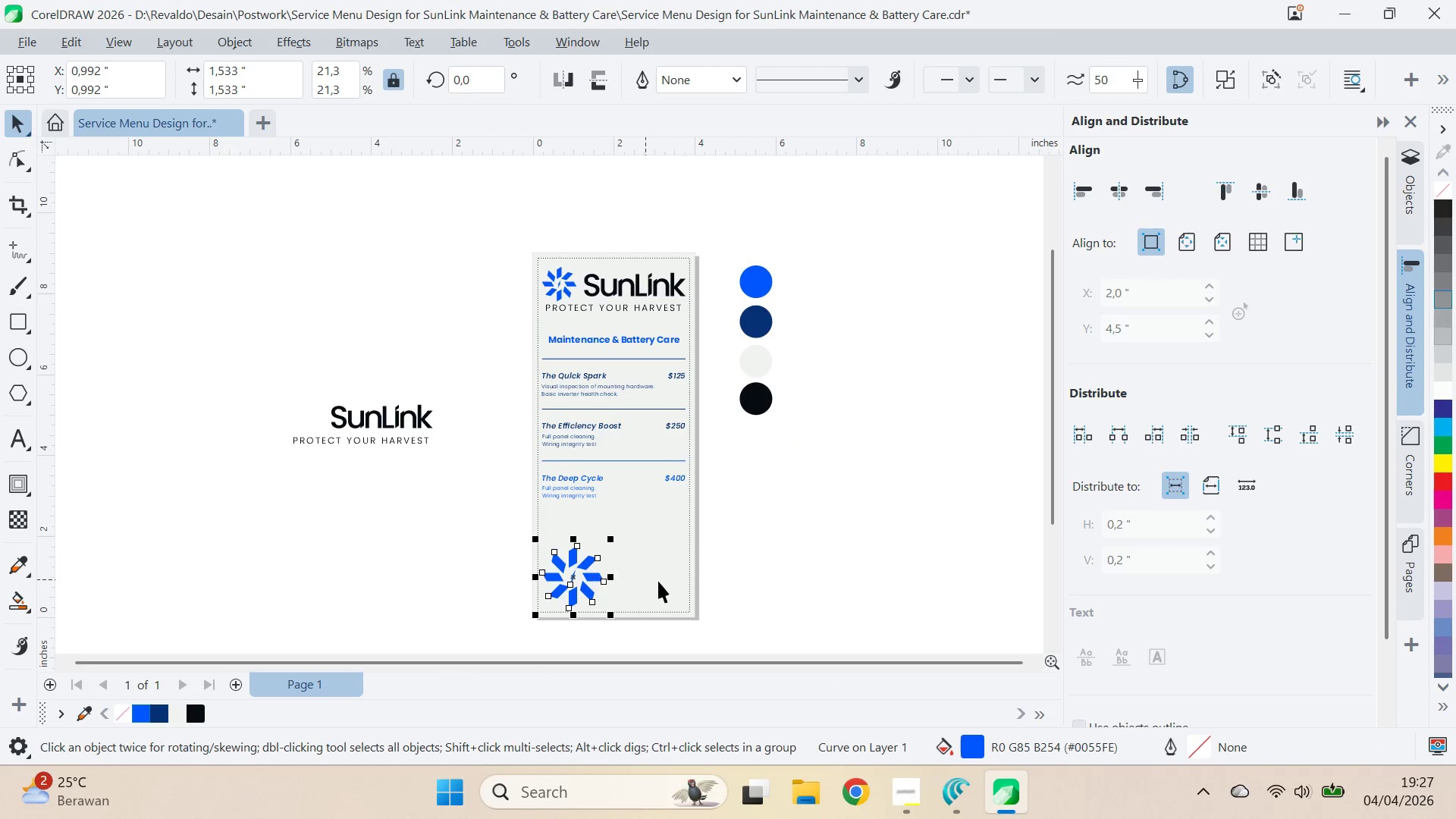 
key(Shift+ShiftLeft)
 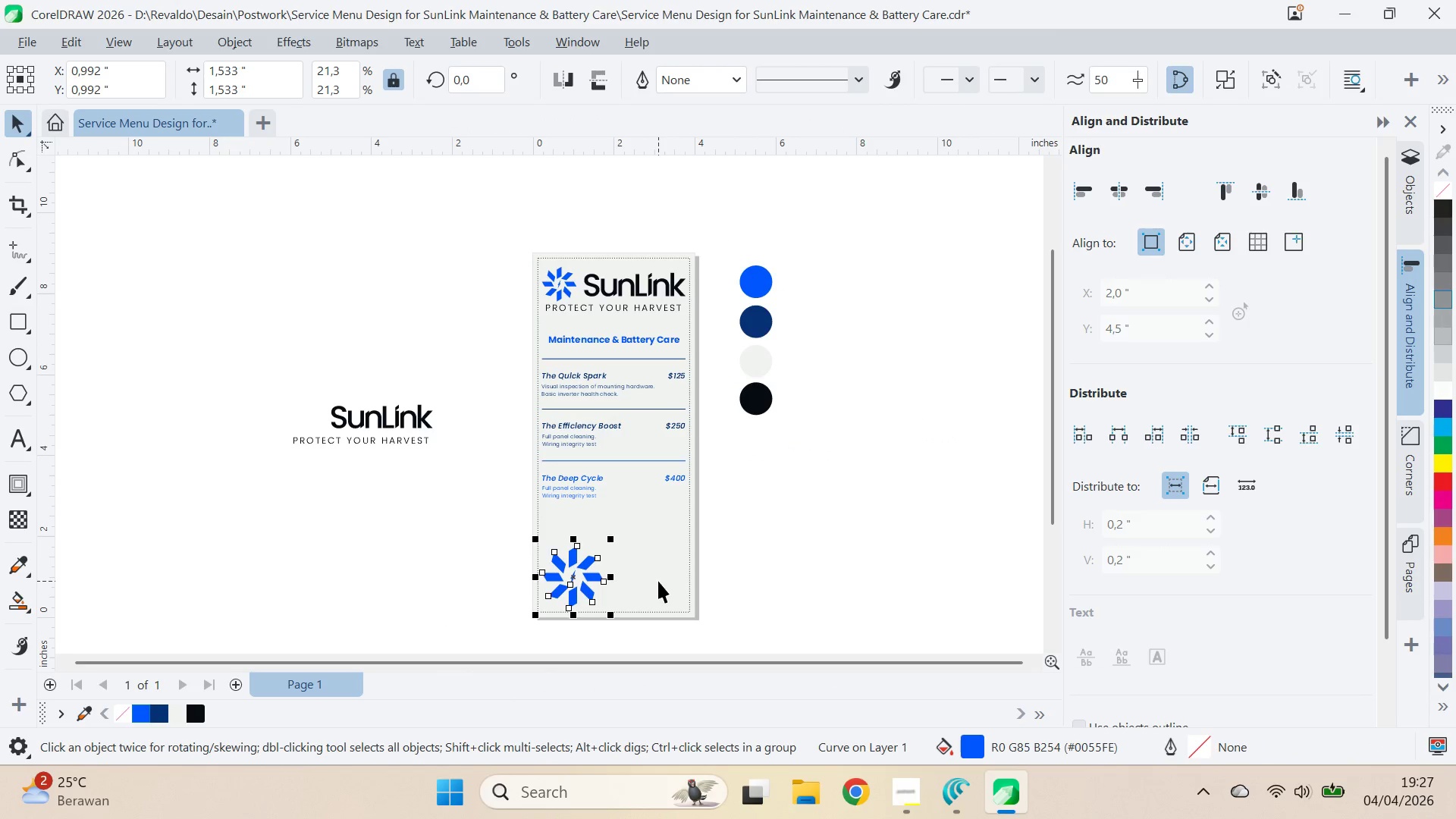 
double_click([658, 581])
 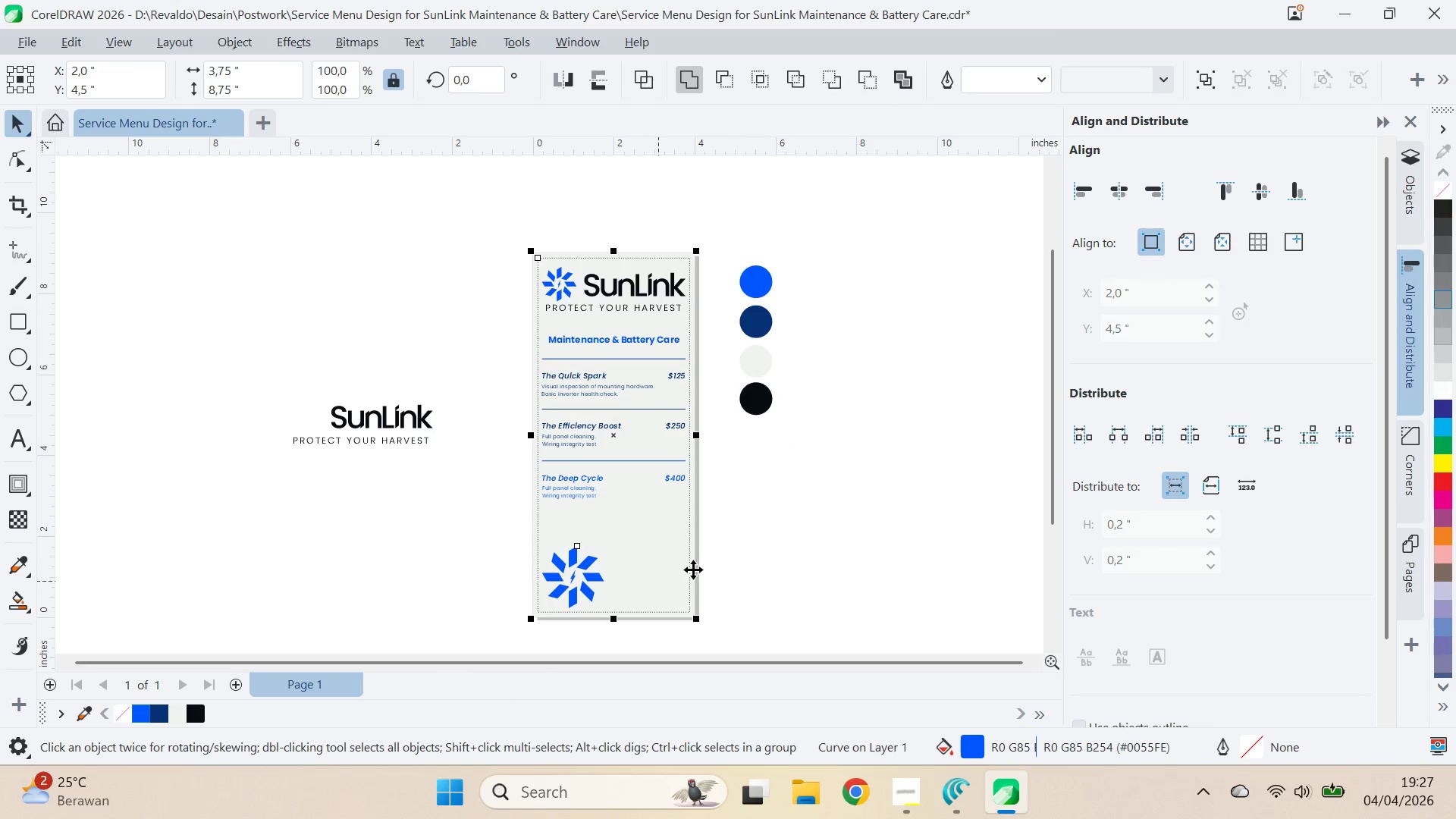 
key(C)
 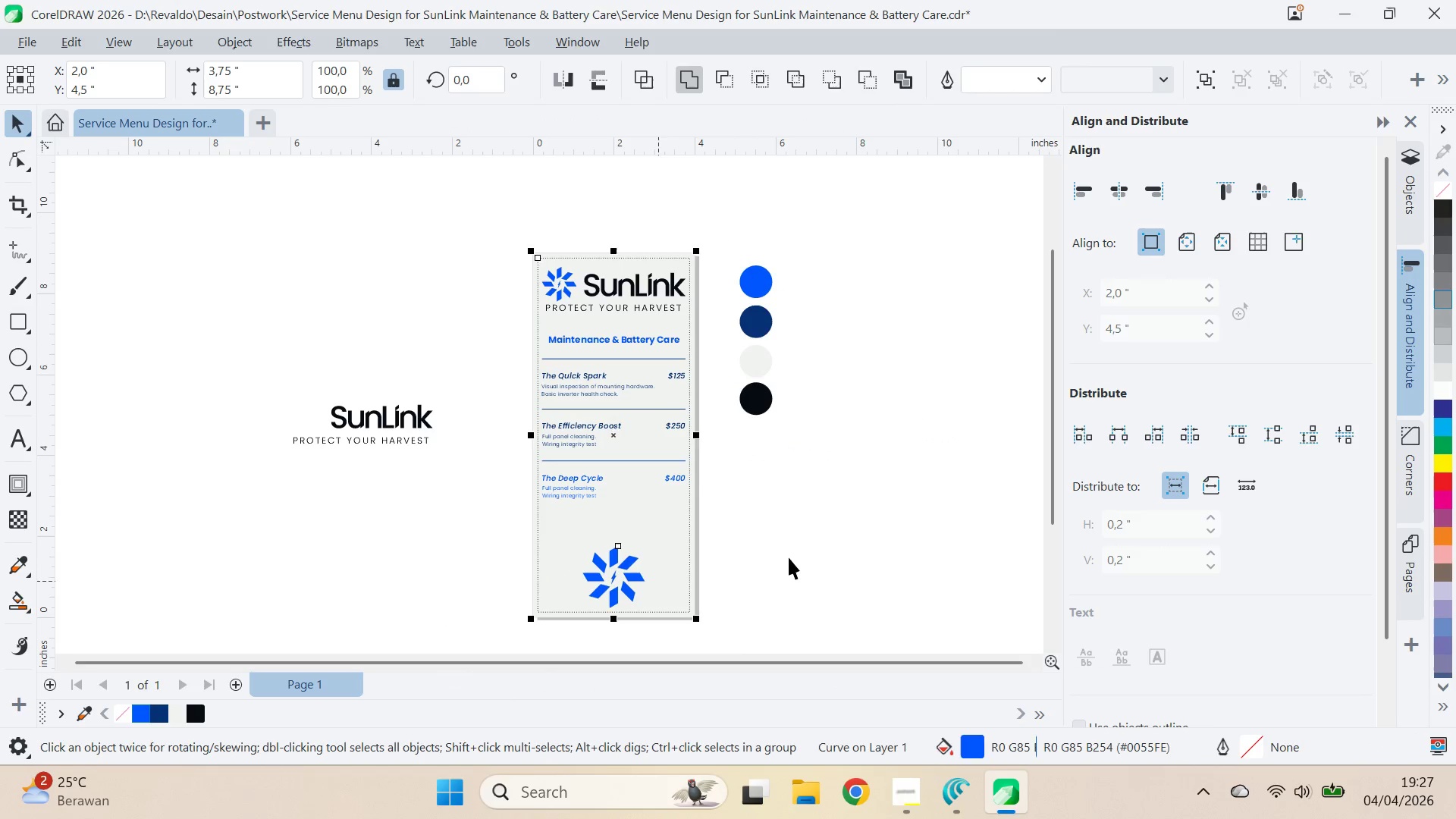 
triple_click([789, 557])
 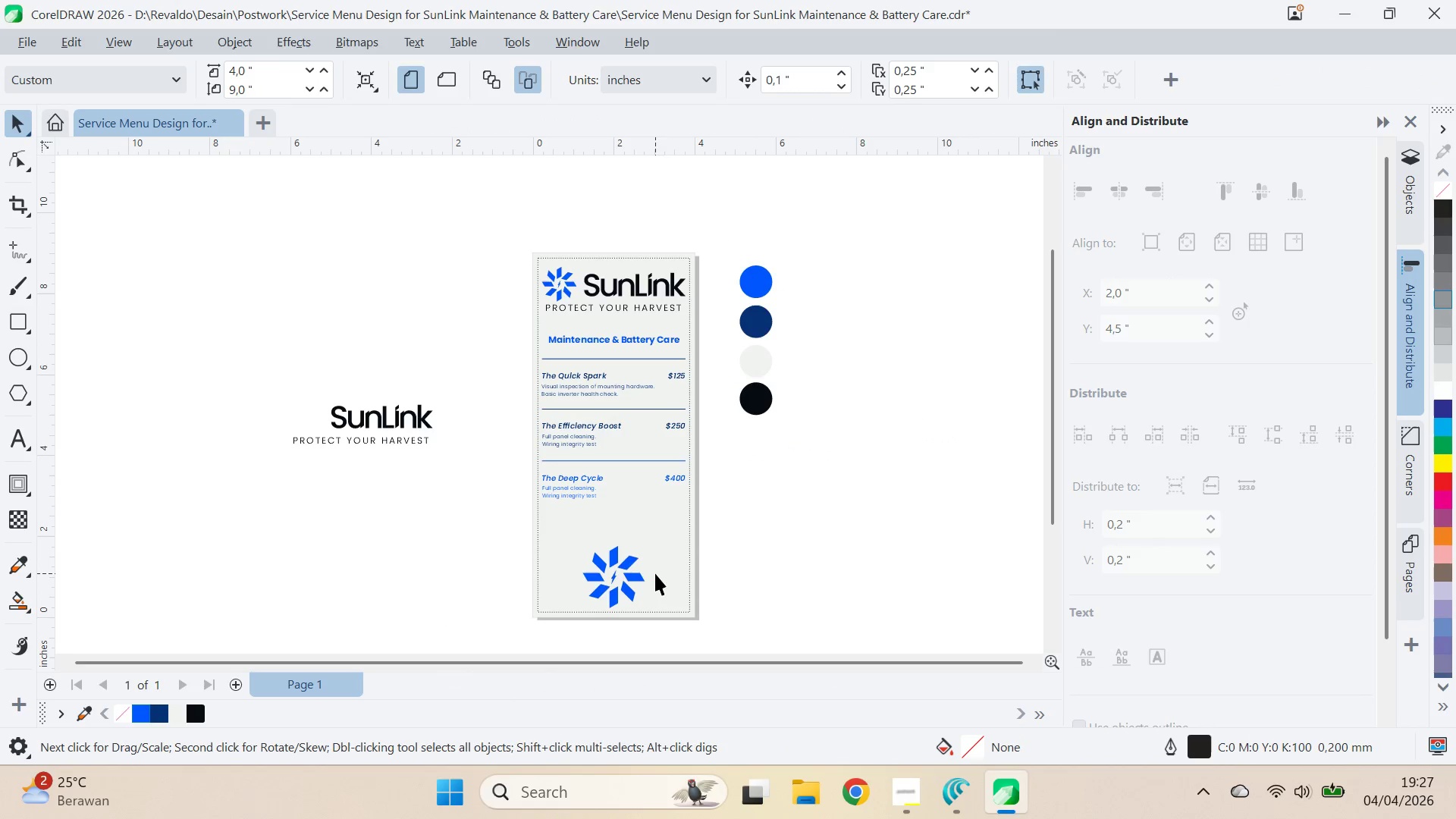 
left_click([645, 574])
 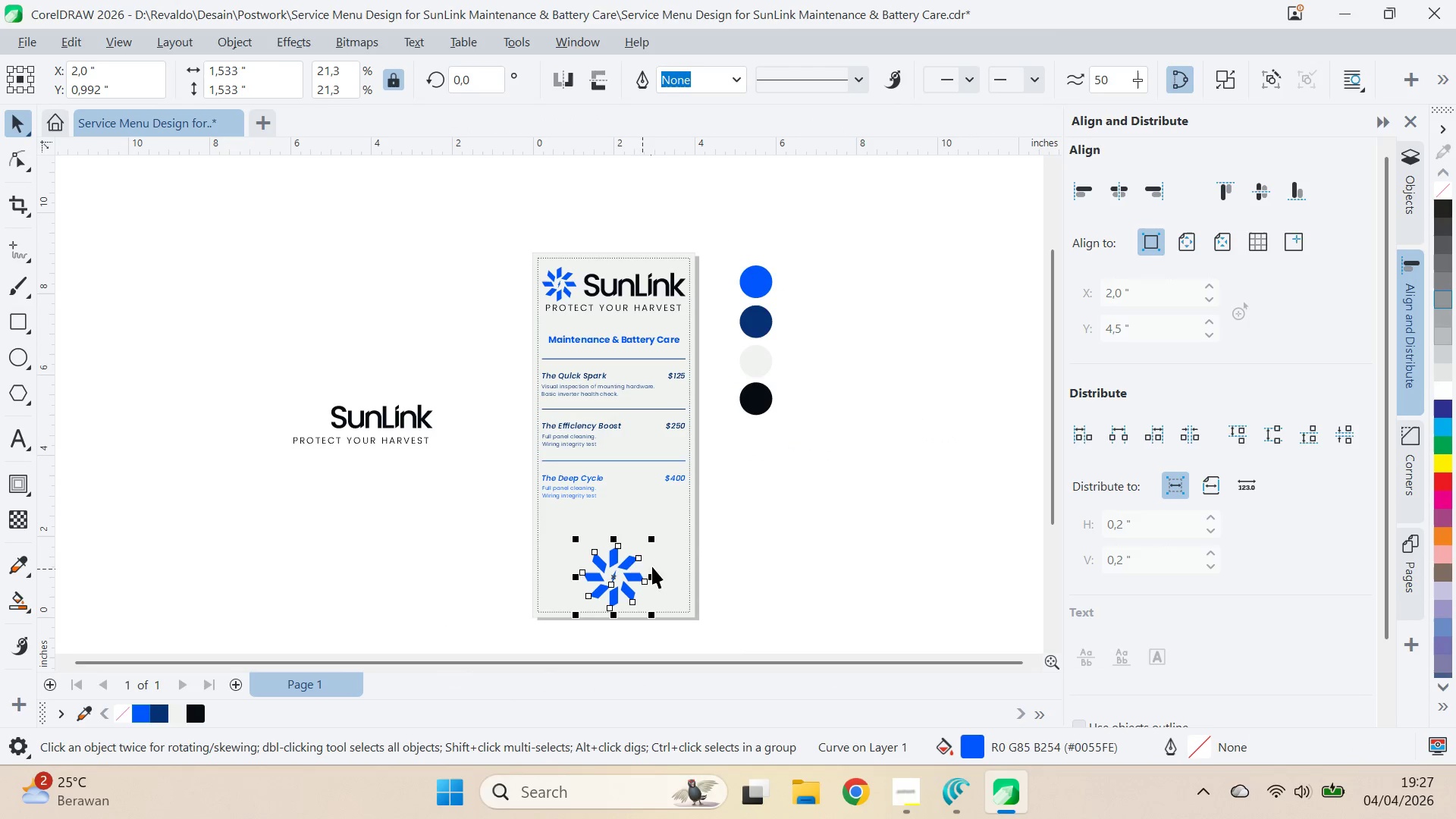 
hold_key(key=ShiftLeft, duration=1.5)
left_click_drag(start_coordinate=[657, 541], to_coordinate=[760, 558])
 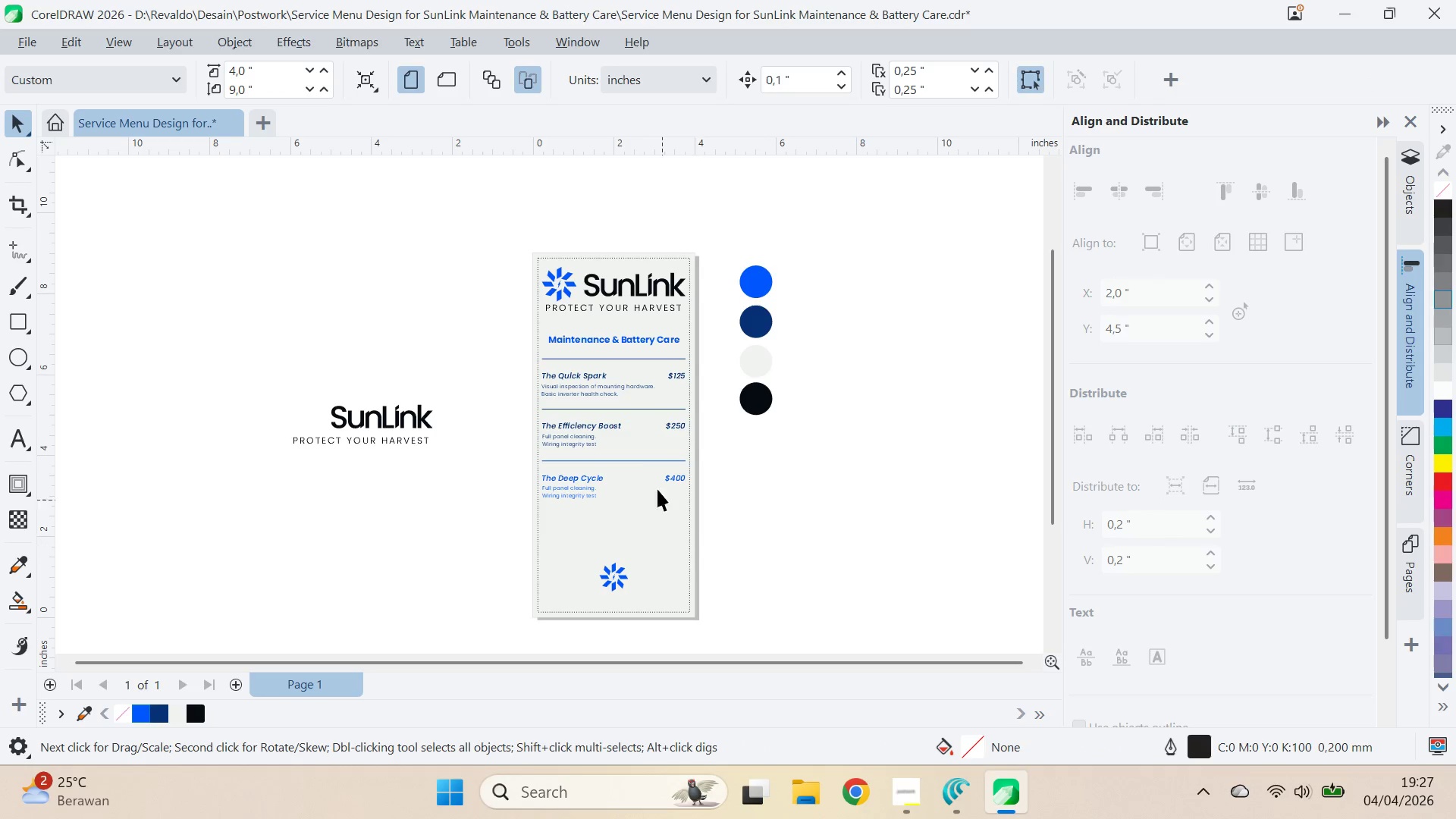 
hold_key(key=ShiftLeft, duration=1.52)
 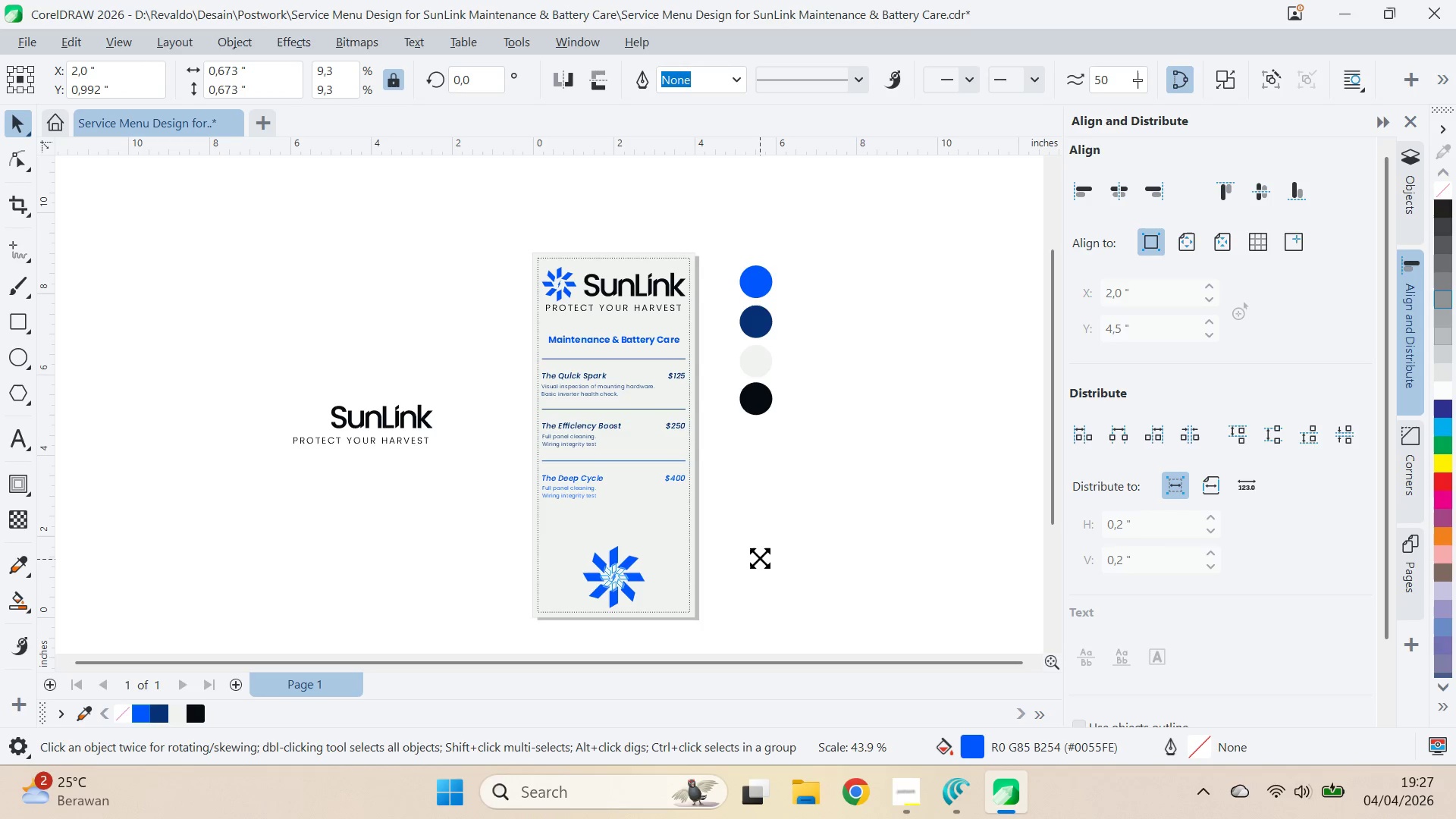 
hold_key(key=ShiftLeft, duration=1.08)
 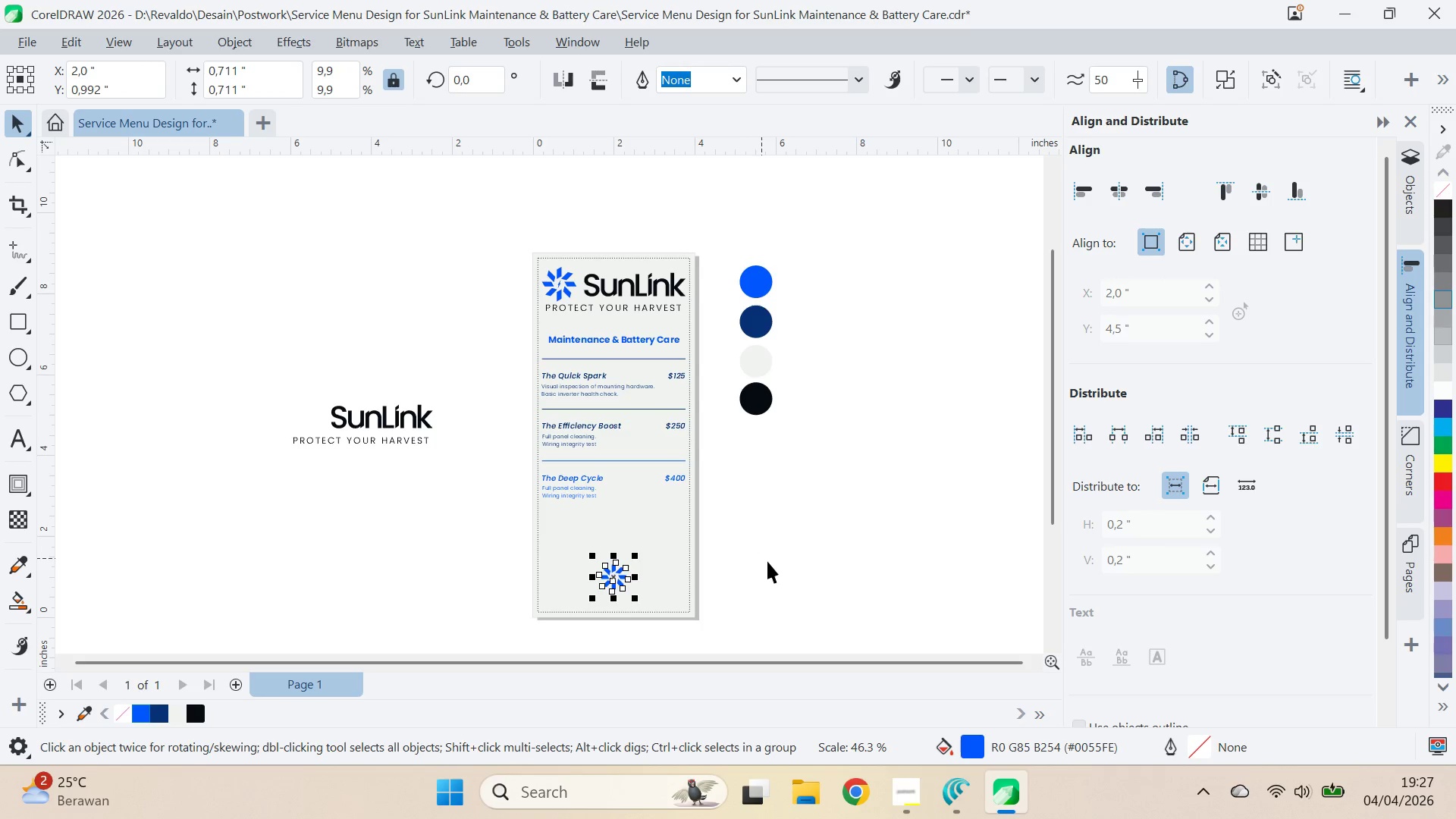 
left_click([769, 561])
 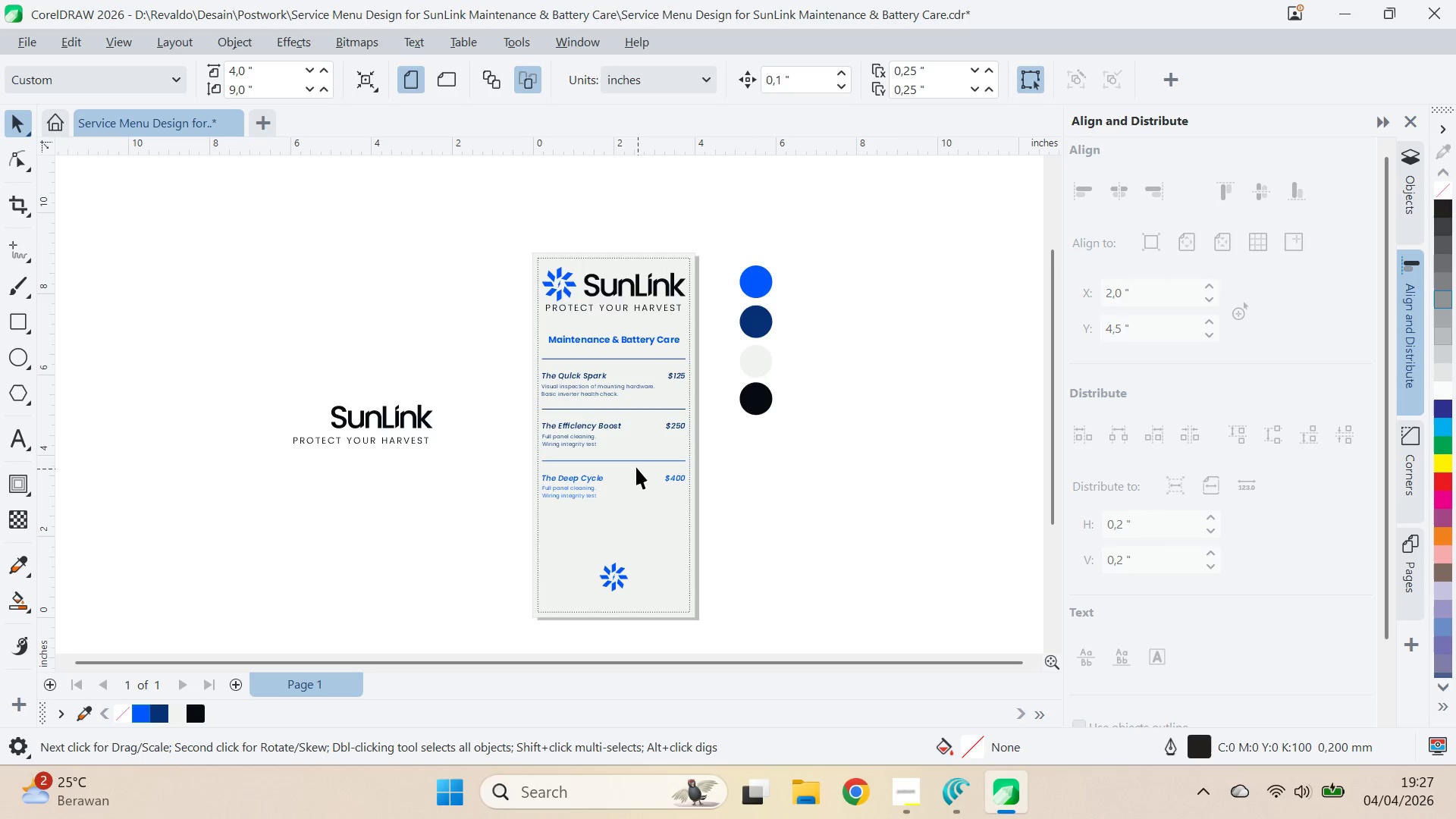 
scroll: coordinate [635, 462], scroll_direction: up, amount: 2.0
 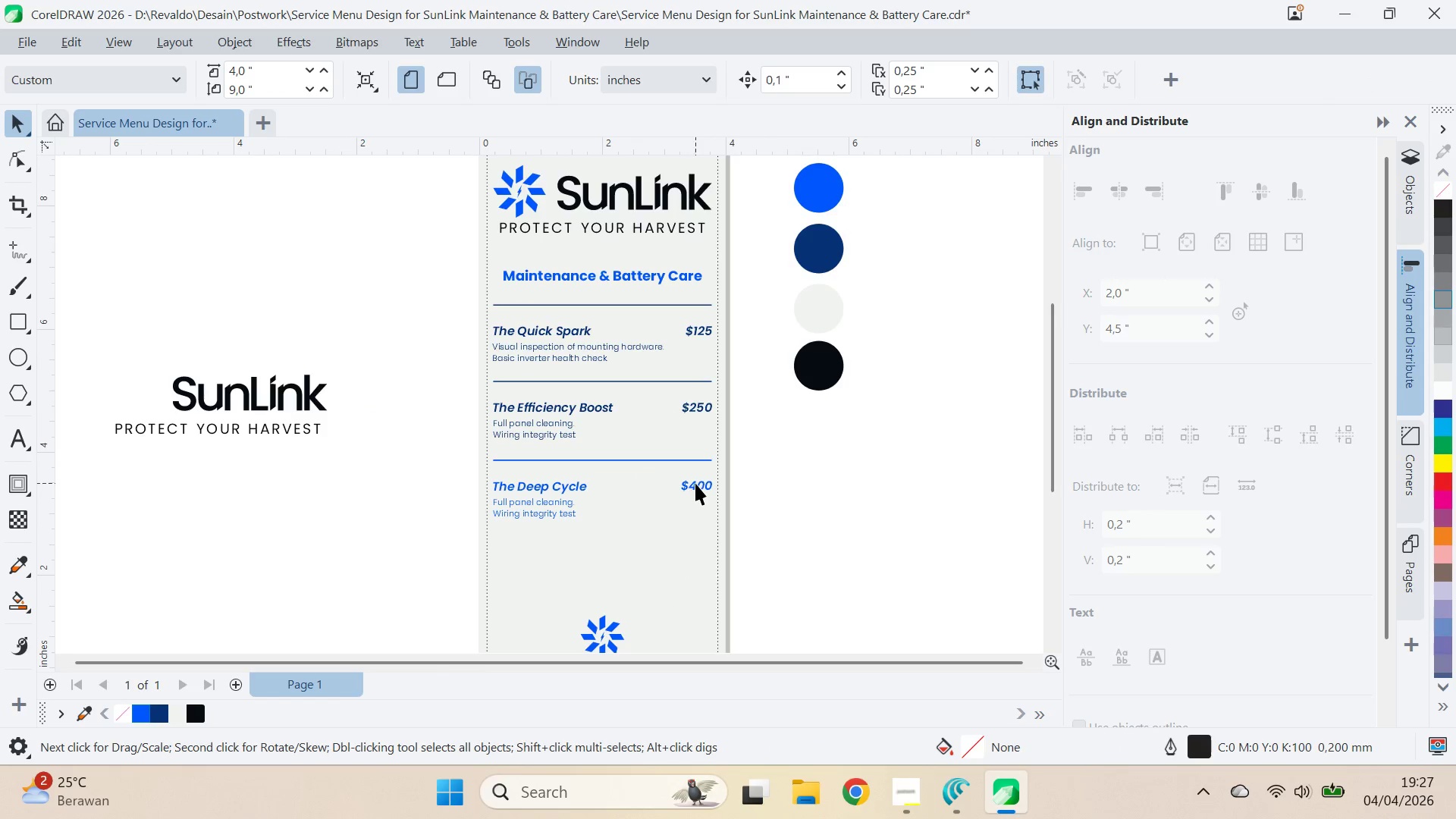 
left_click_drag(start_coordinate=[695, 483], to_coordinate=[695, 497])
 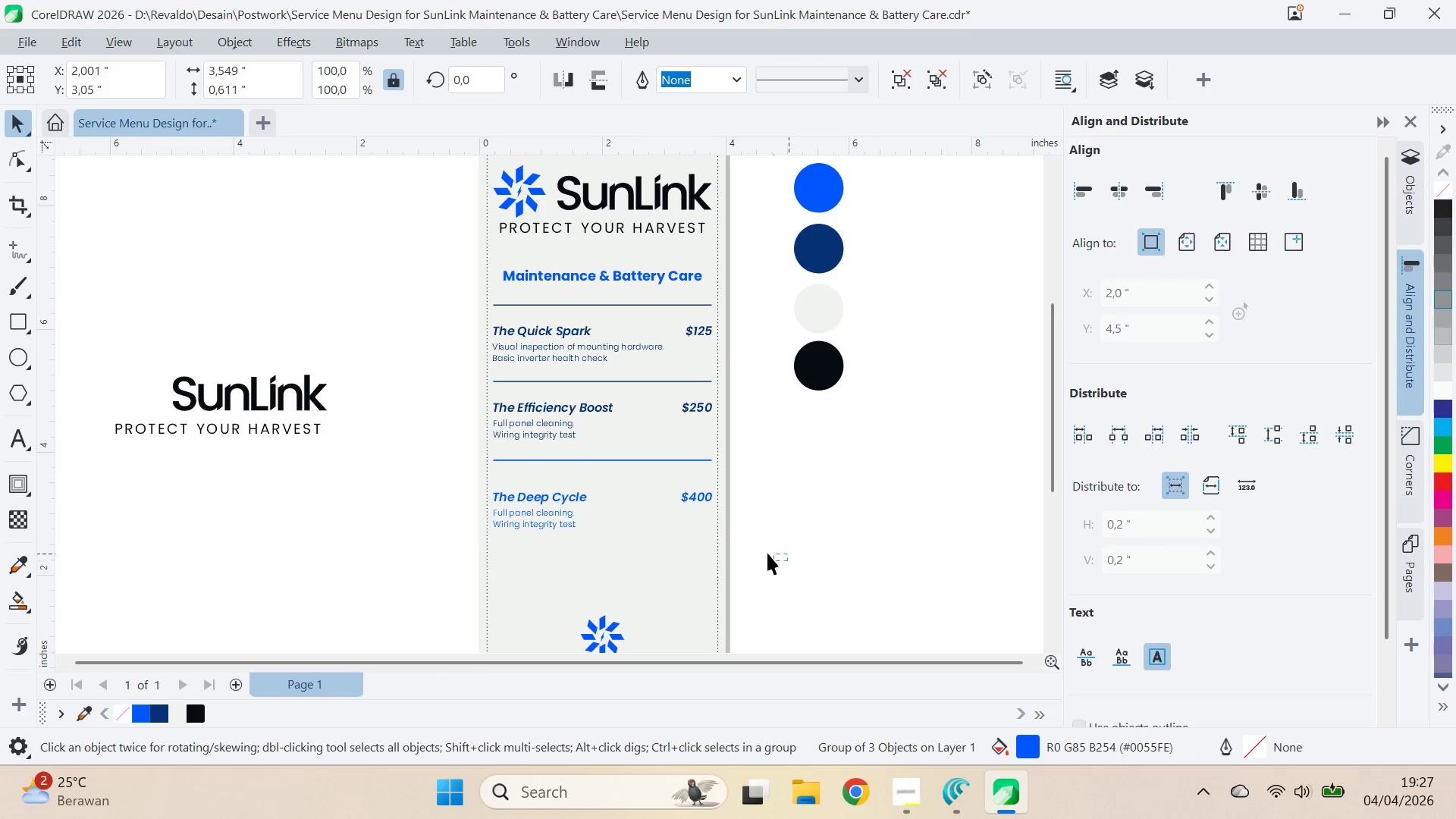 
hold_key(key=ShiftLeft, duration=0.91)
 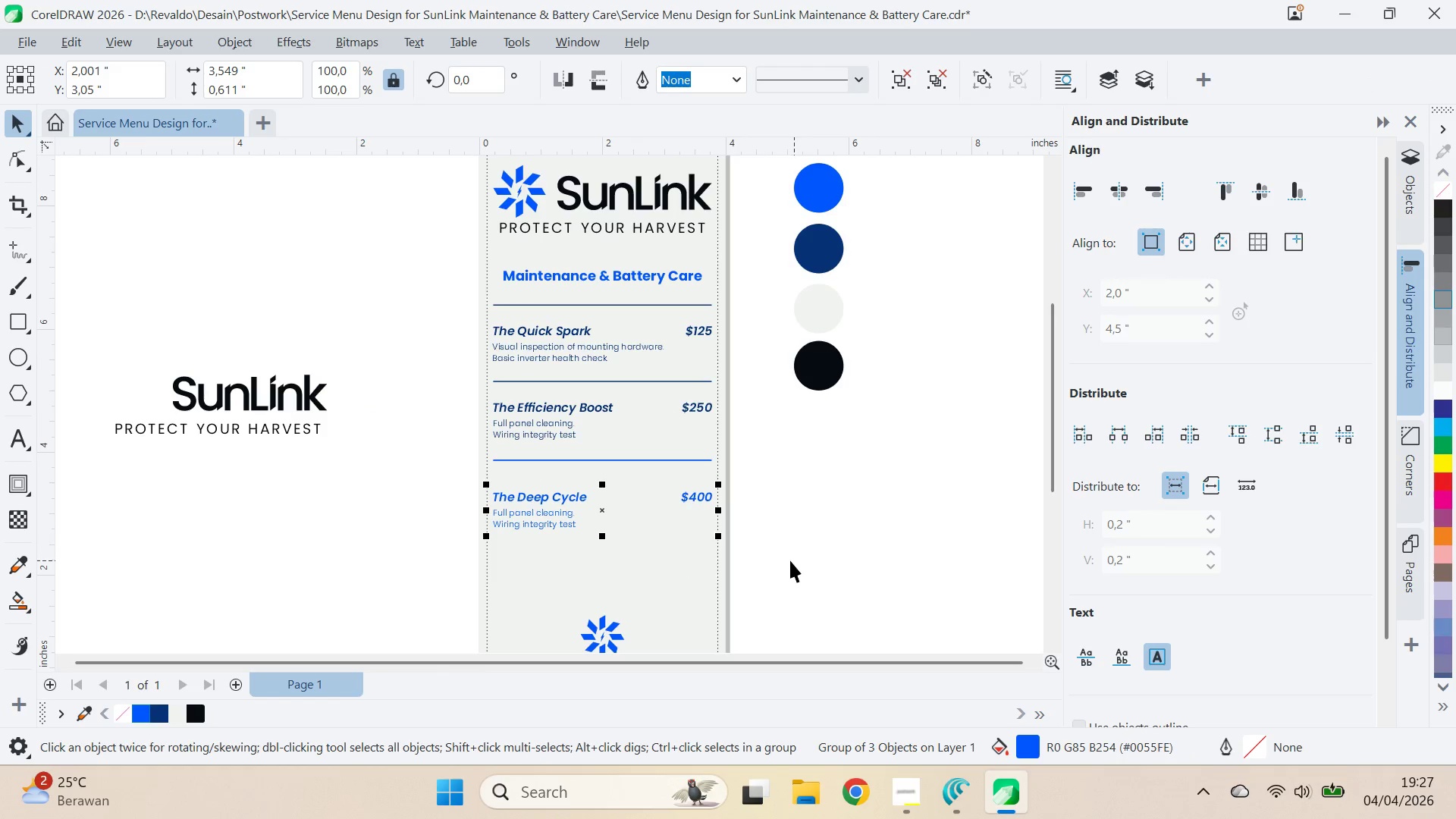 
left_click_drag(start_coordinate=[787, 560], to_coordinate=[386, 243])
 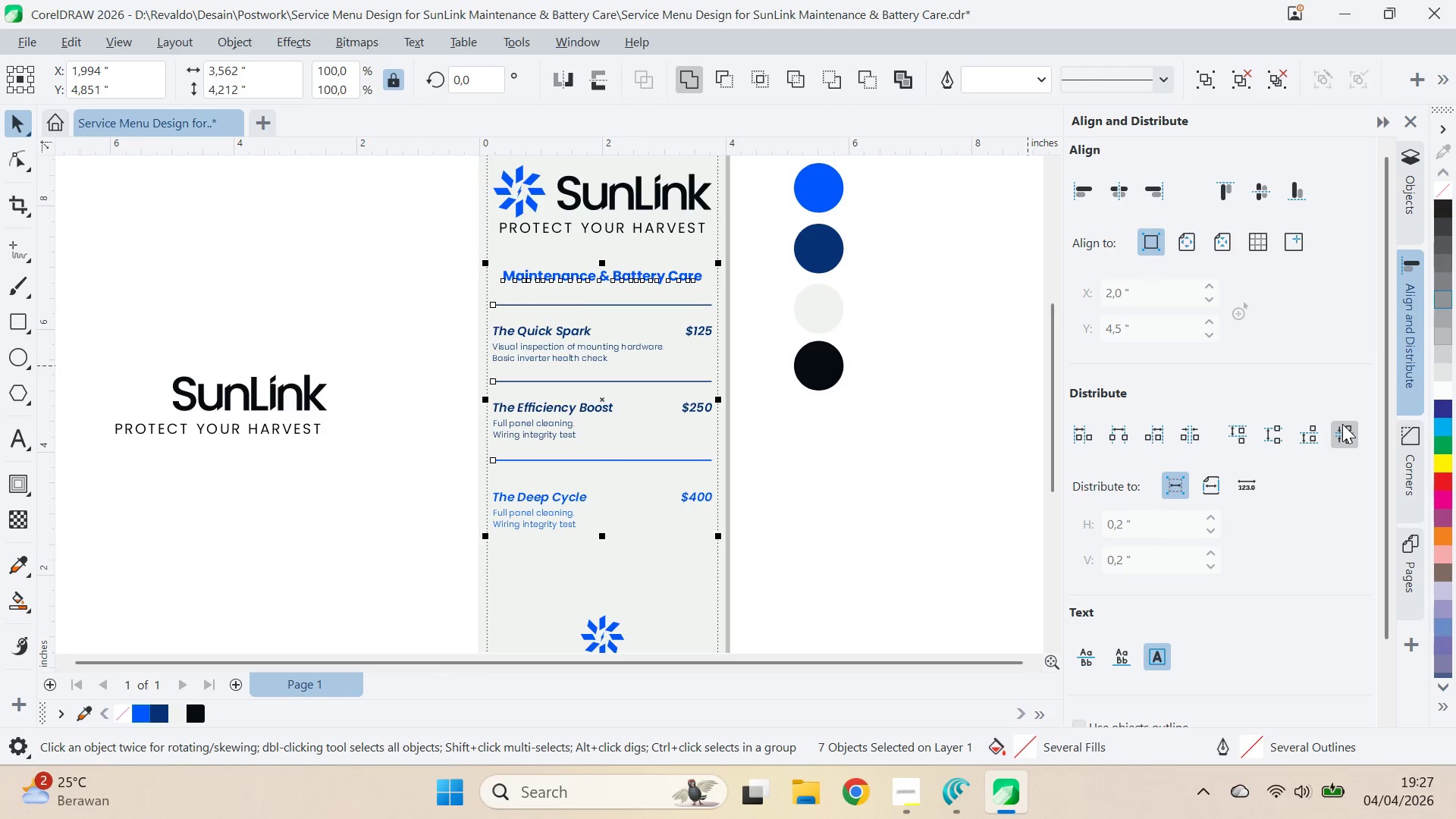 
key(Control+G)
 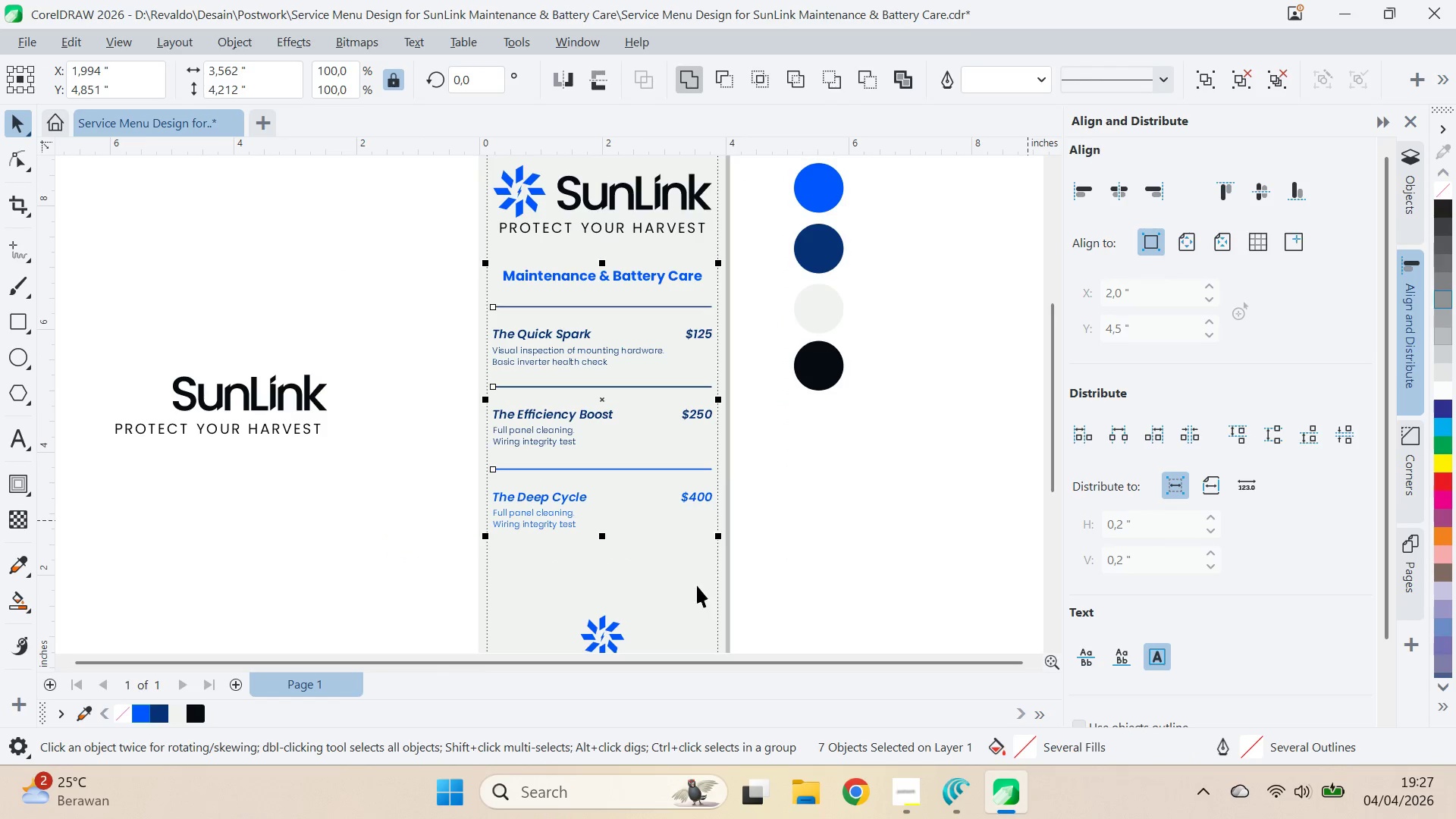 
hold_key(key=ShiftLeft, duration=0.31)
left_click([670, 595])
 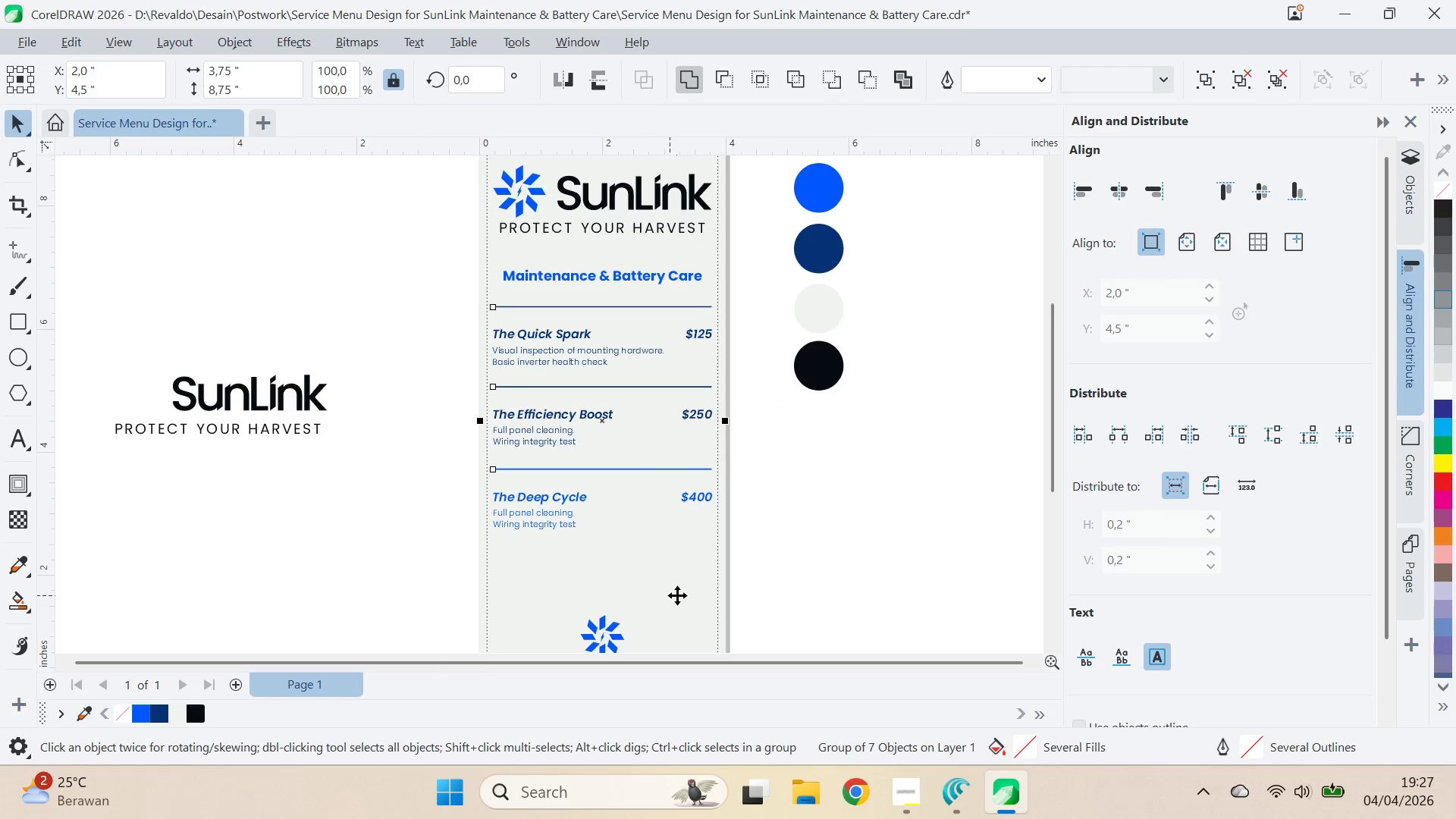 
type(cececec)
 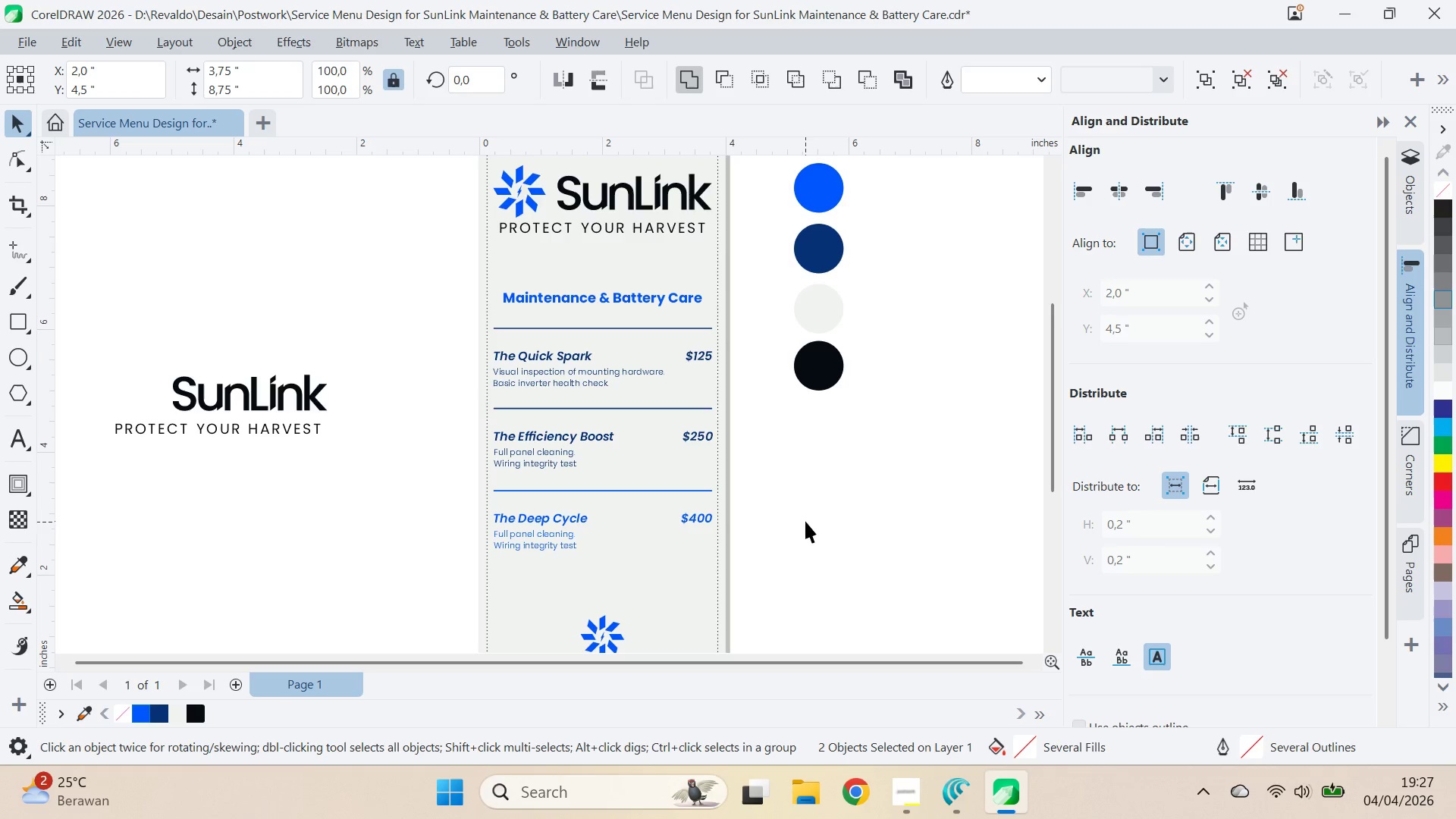 
left_click_drag(start_coordinate=[805, 522], to_coordinate=[800, 505])
 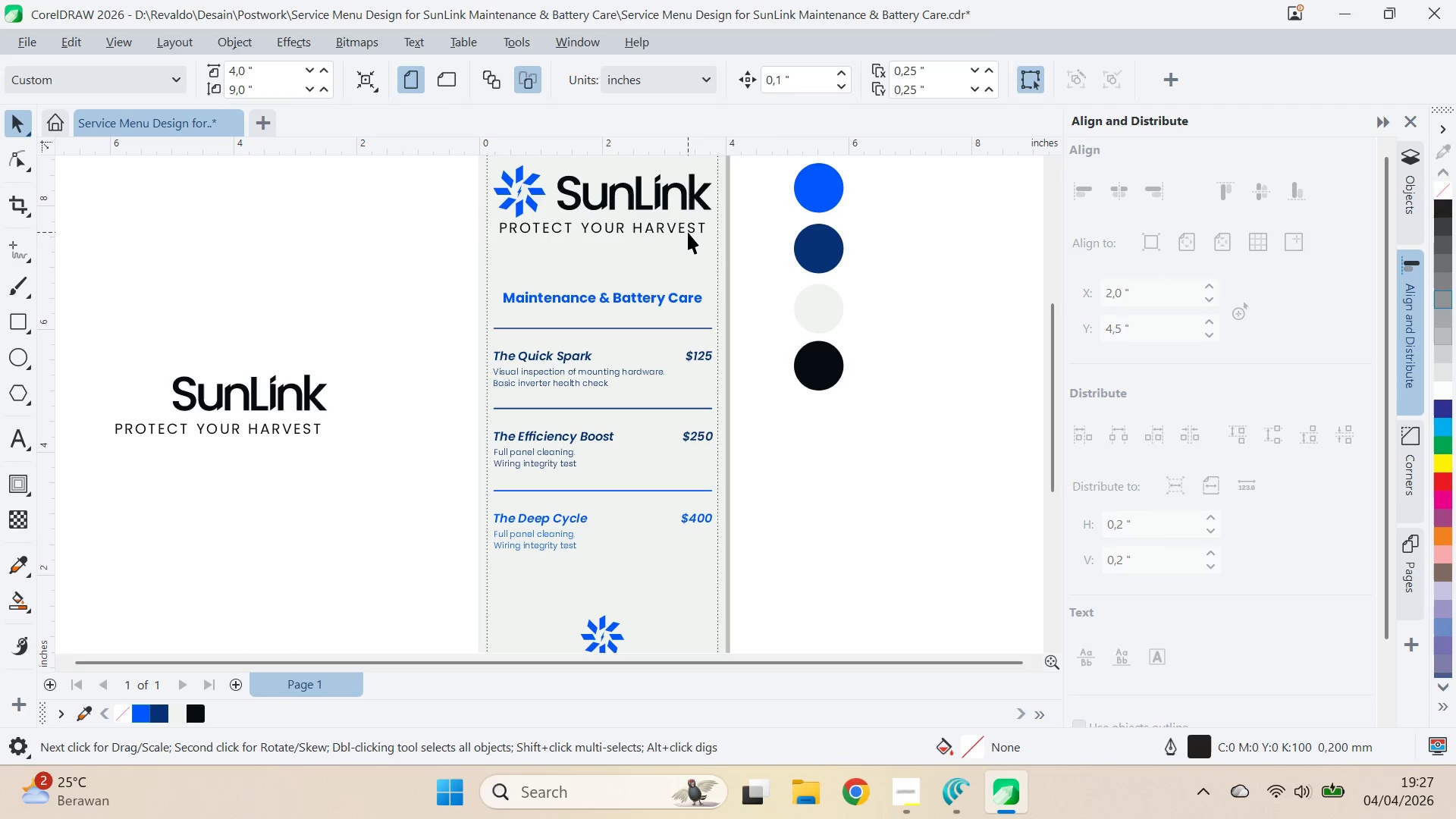 
double_click([688, 231])
 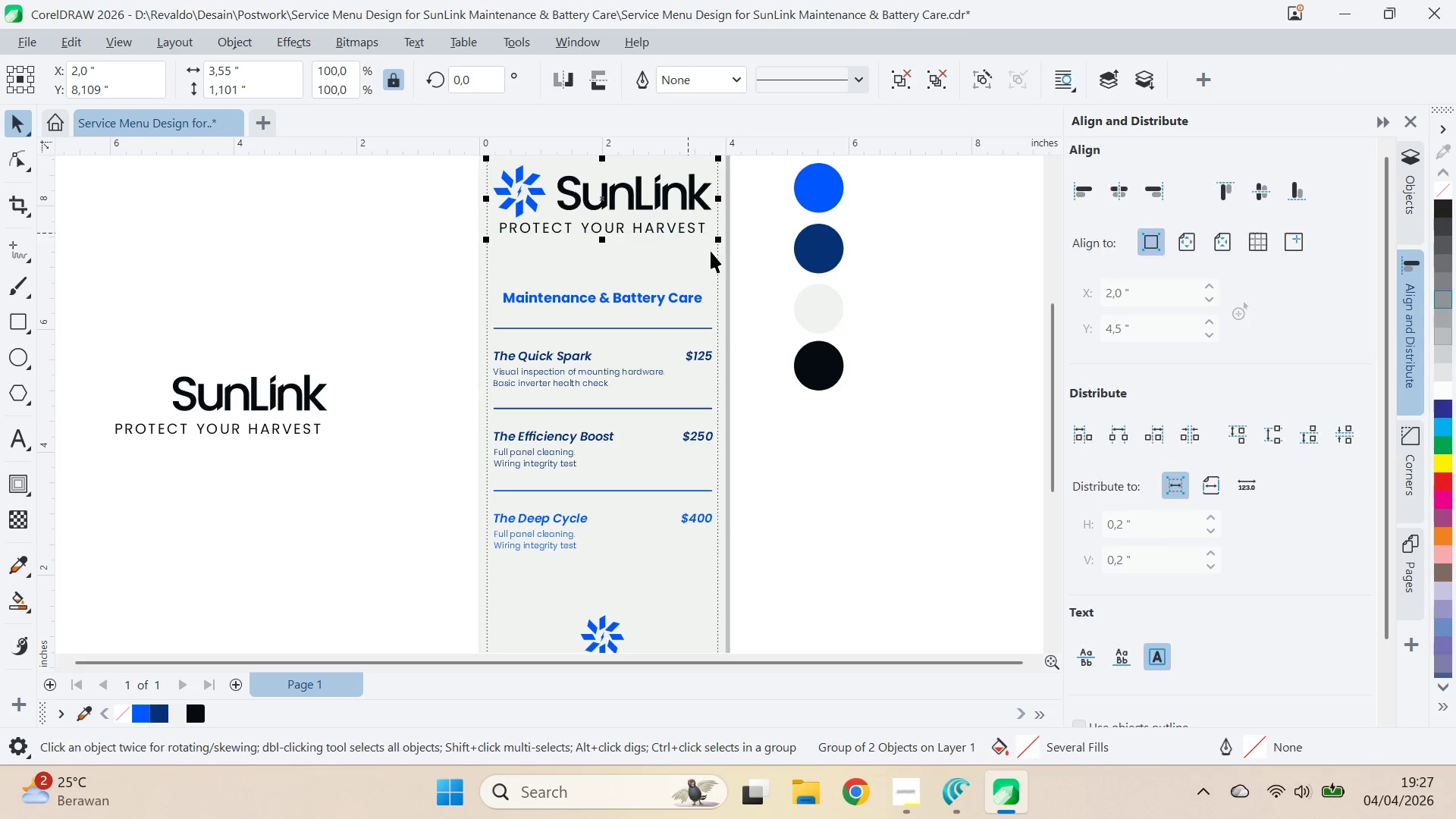 
hold_key(key=ShiftLeft, duration=0.33)
triple_click([711, 253])
 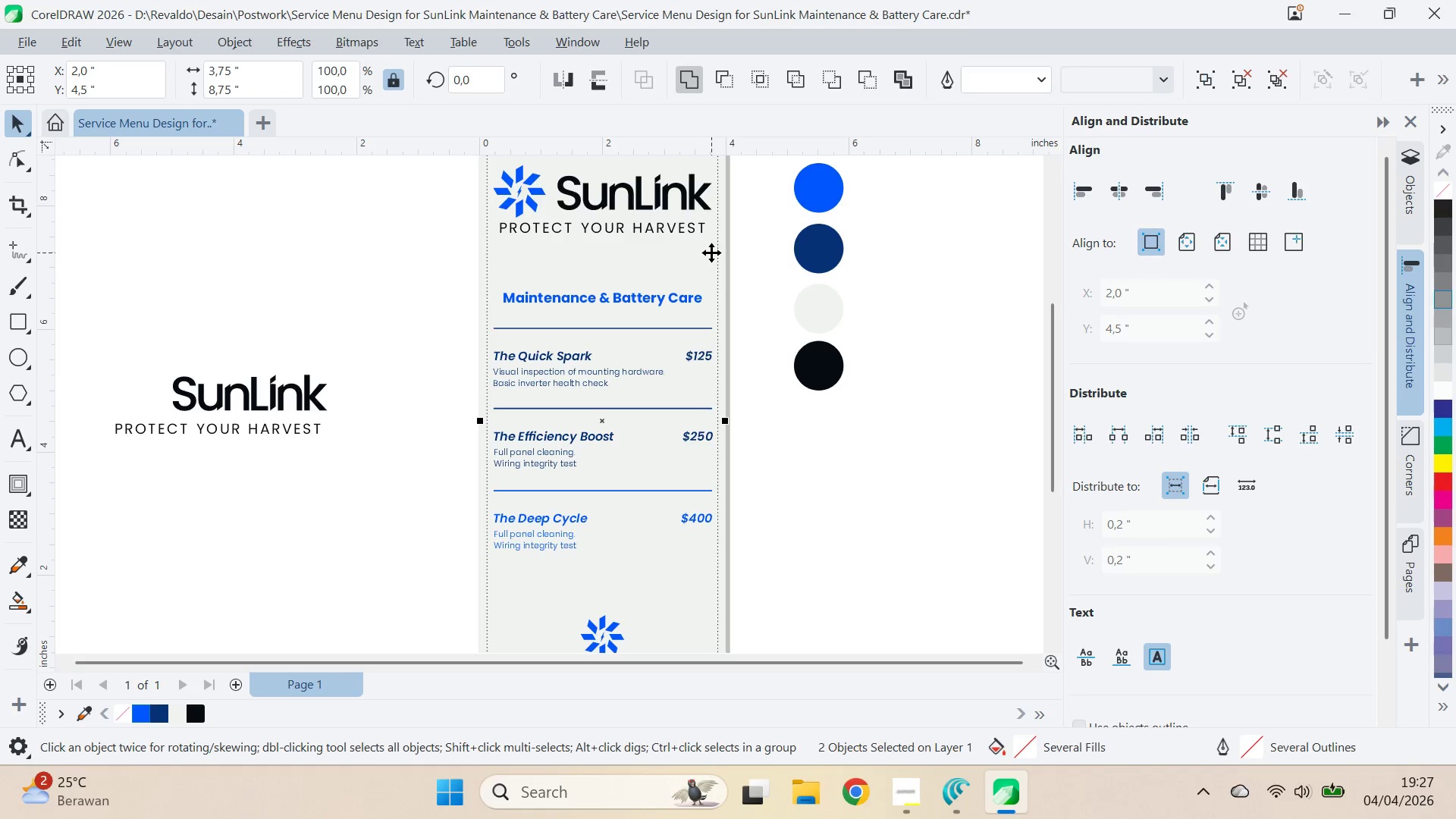 
type(ccc)
 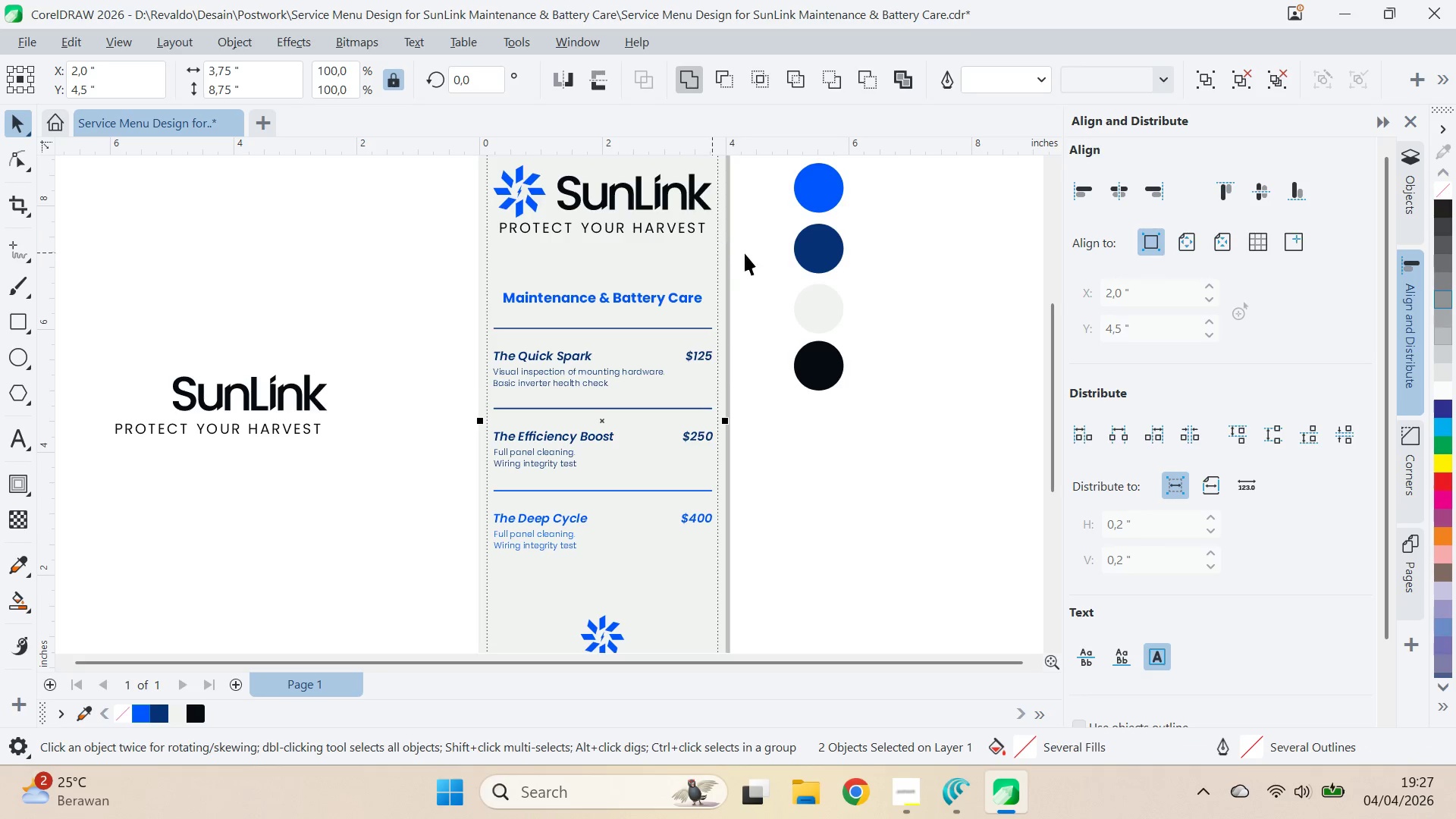 
key(C)
 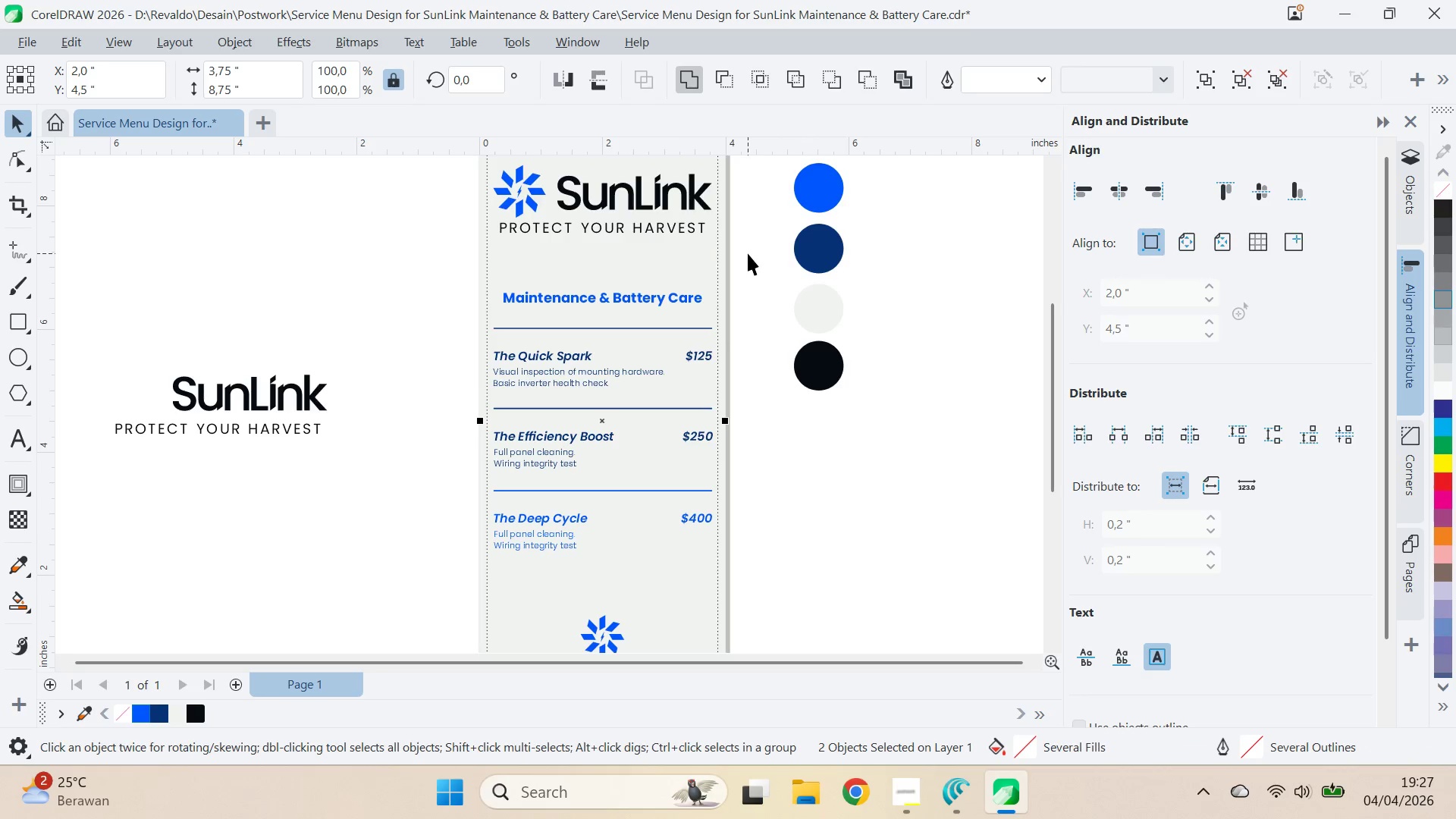 
left_click([748, 253])
 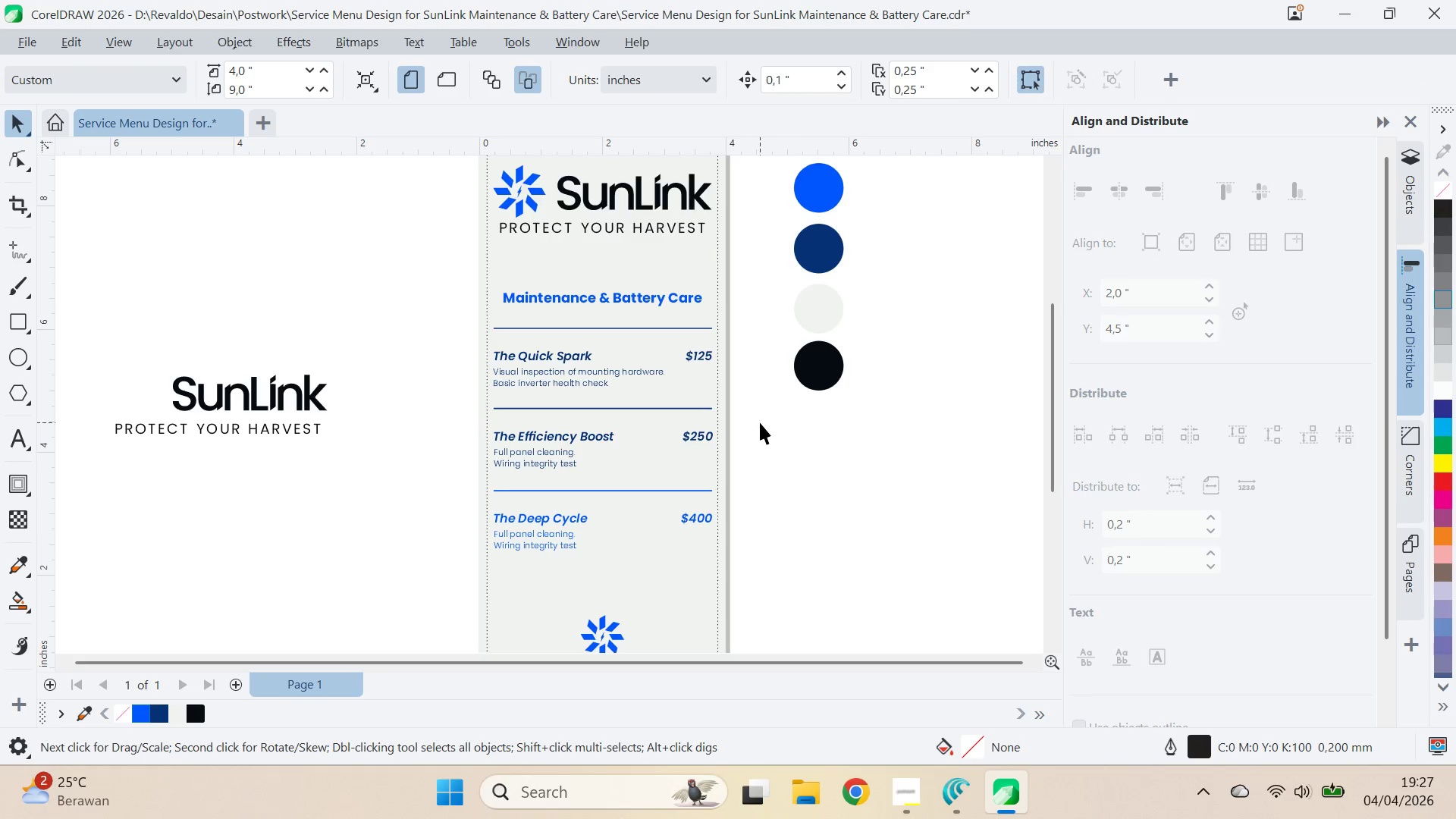 
key(Q)
 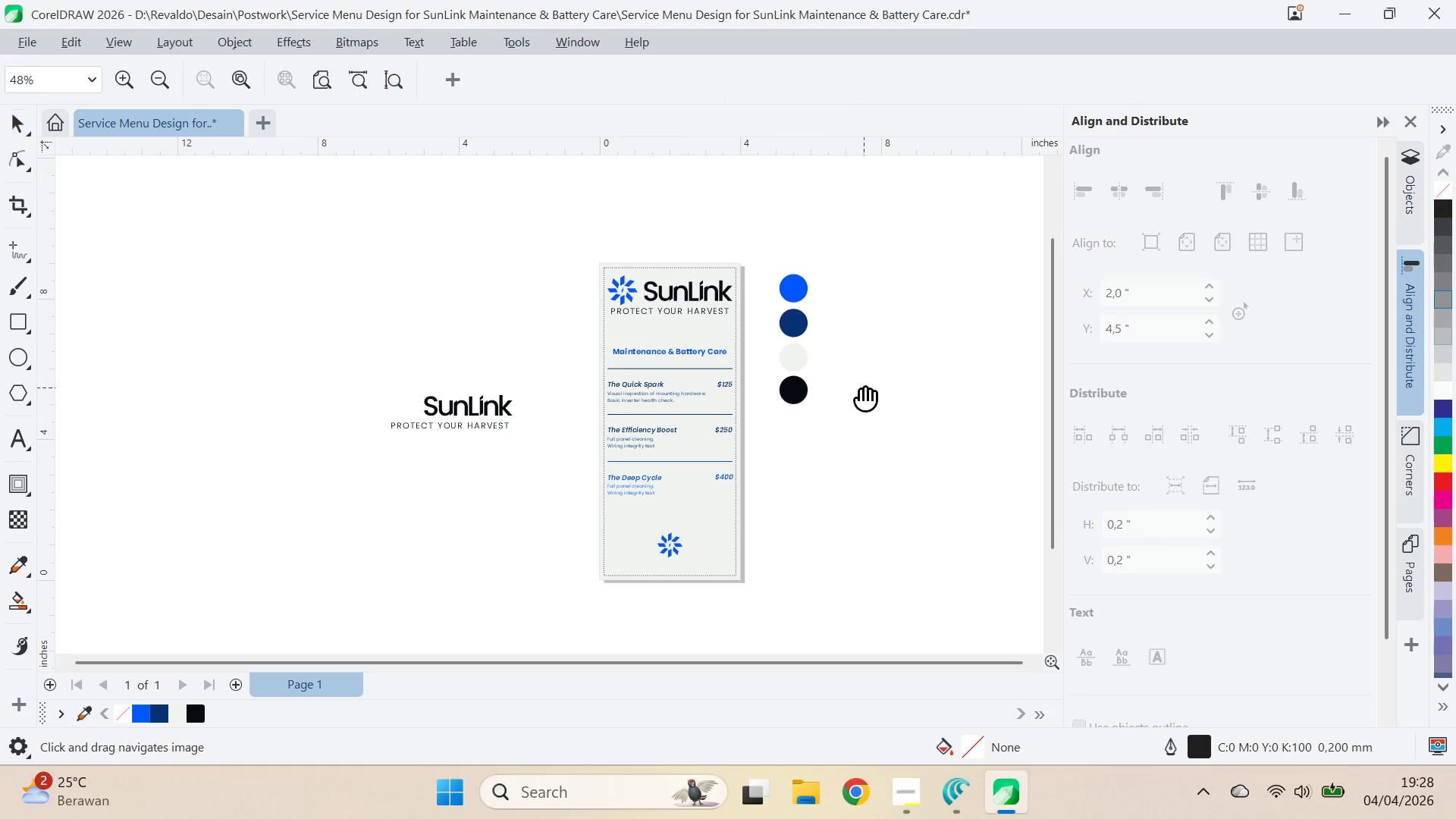 
left_click_drag(start_coordinate=[864, 388], to_coordinate=[835, 426])
 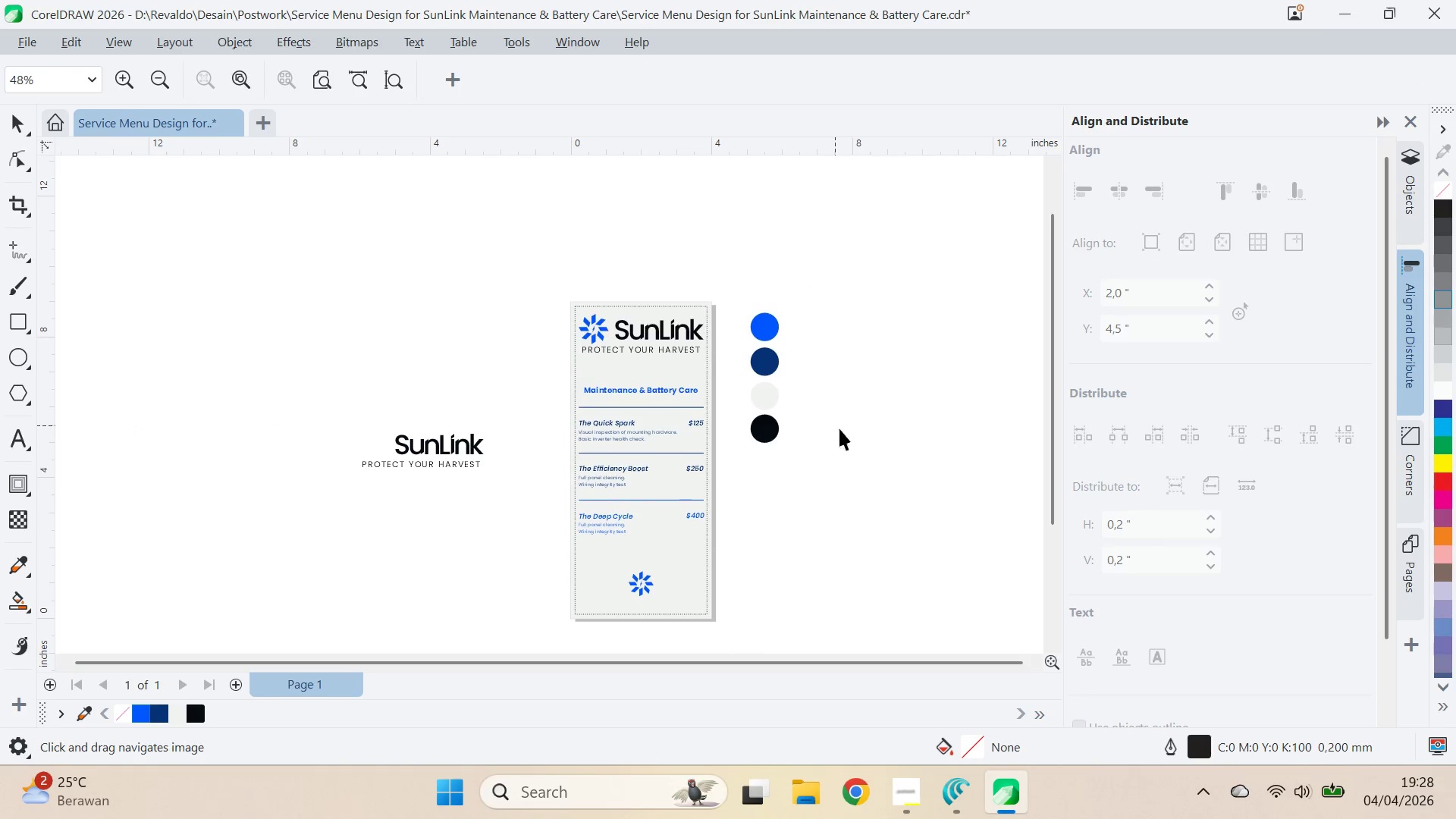 
scroll: coordinate [760, 422], scroll_direction: down, amount: 3.0
 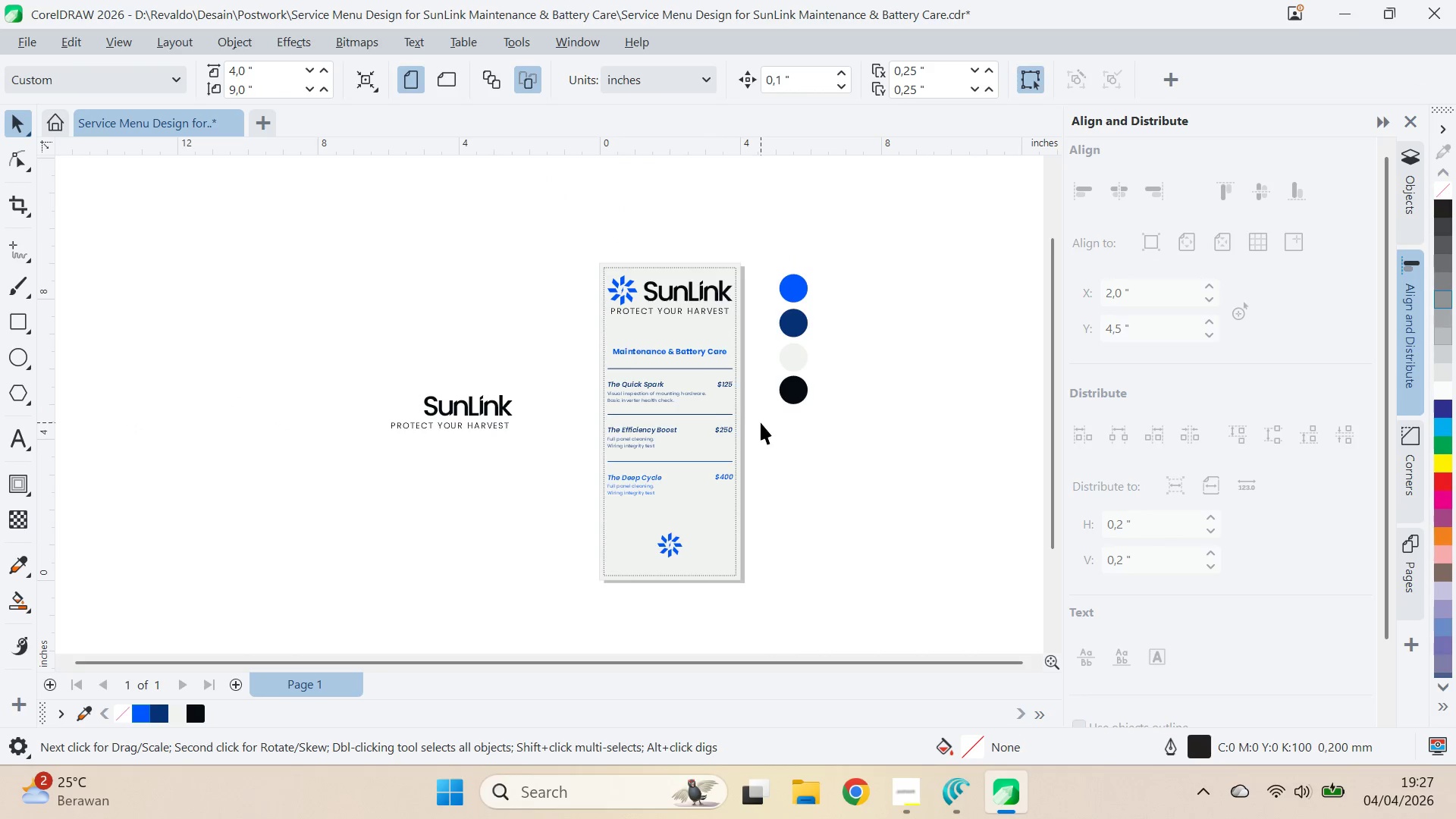 
key(V)
 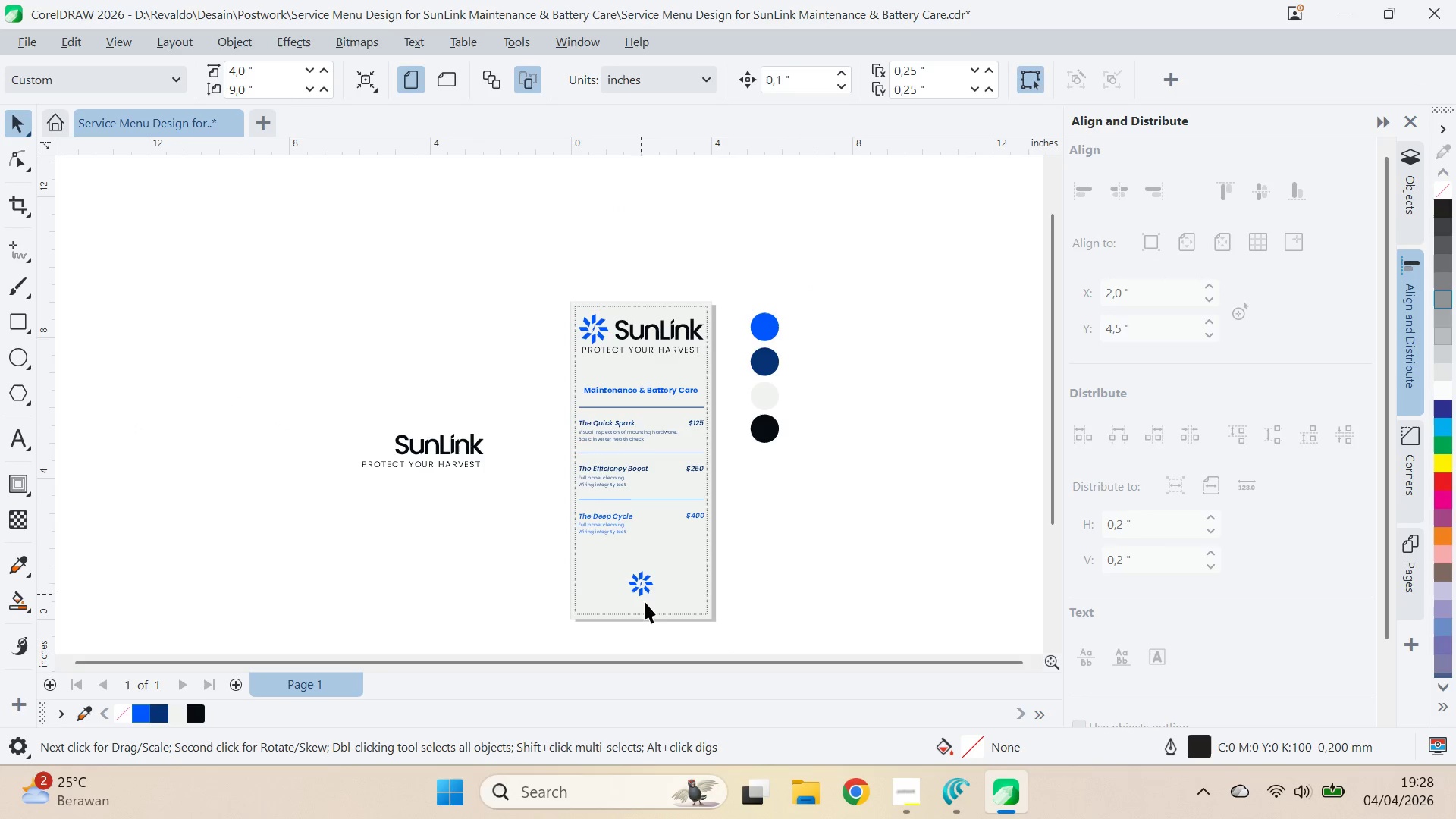 
left_click([647, 579])
 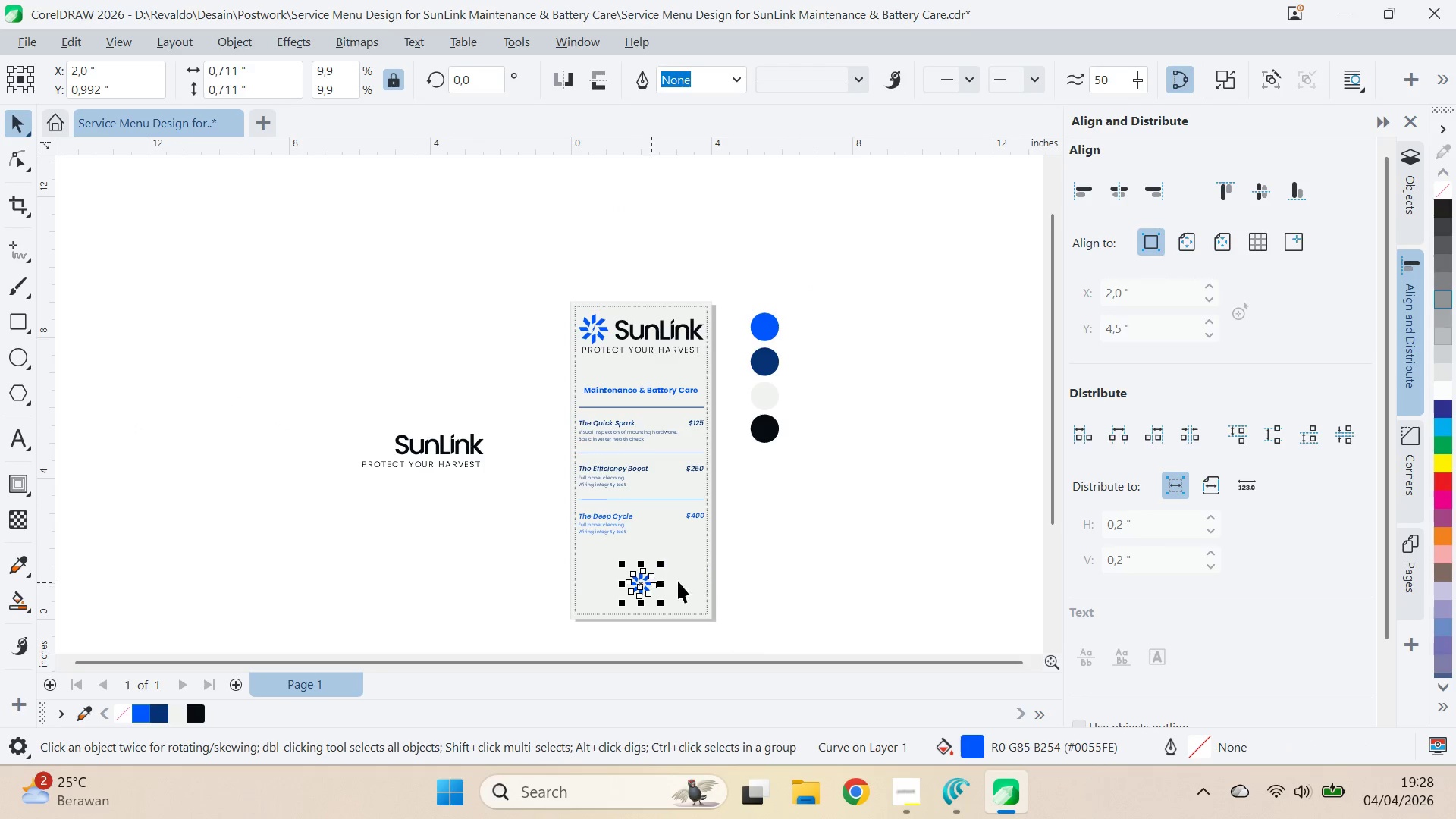 
key(Q)
 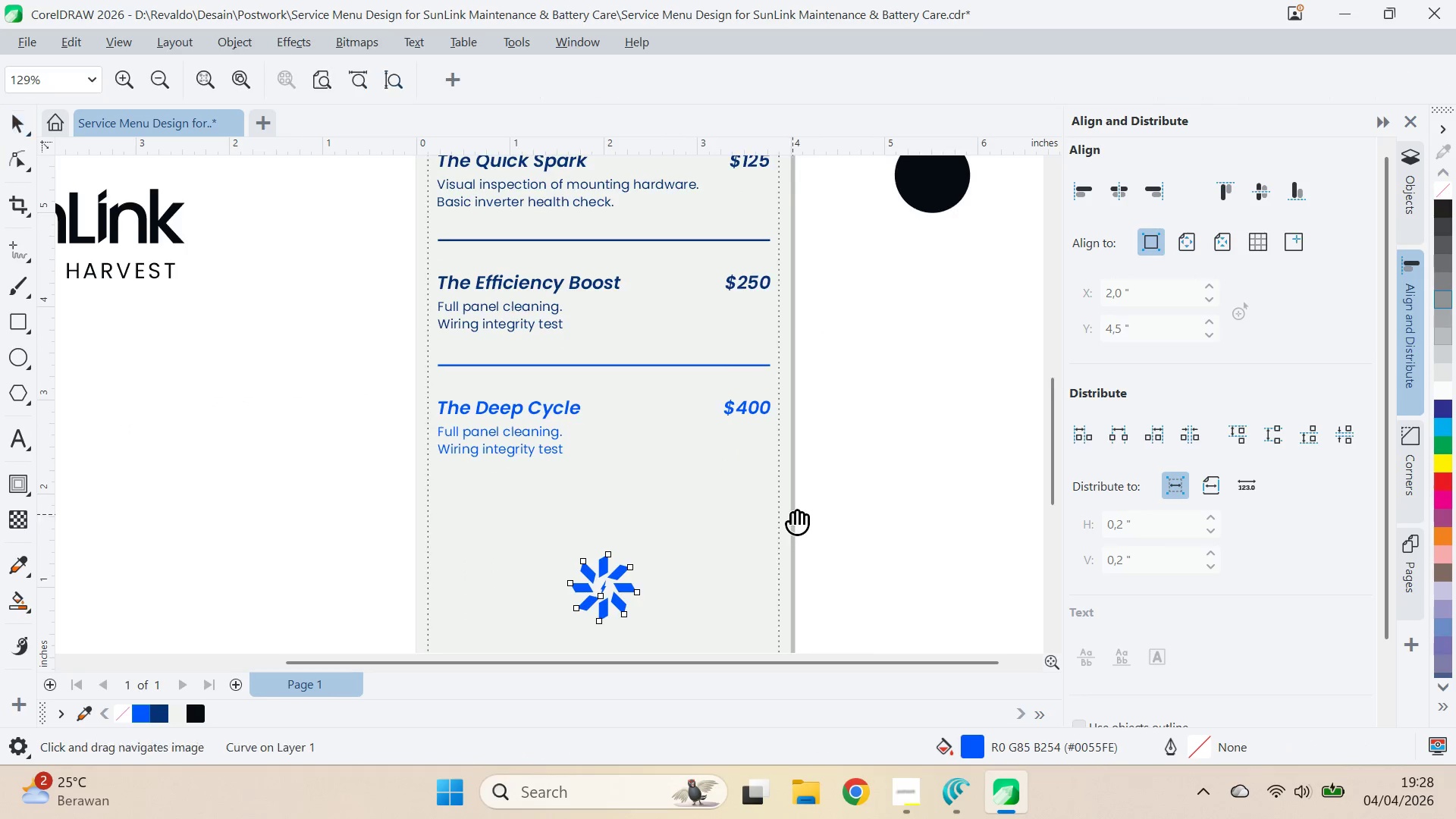 
left_click_drag(start_coordinate=[792, 514], to_coordinate=[746, 435])
 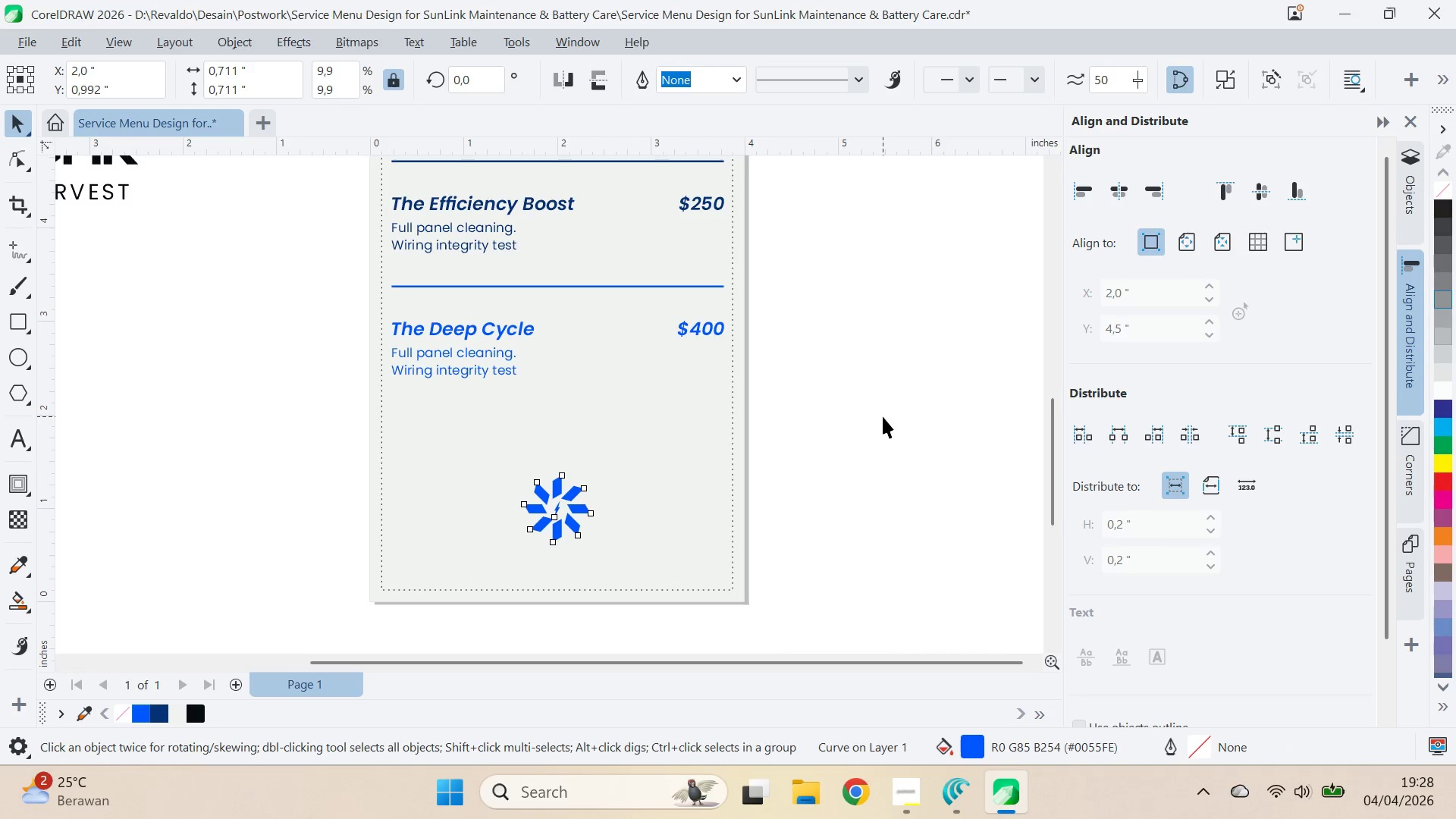 
scroll: coordinate [663, 578], scroll_direction: up, amount: 6.0
 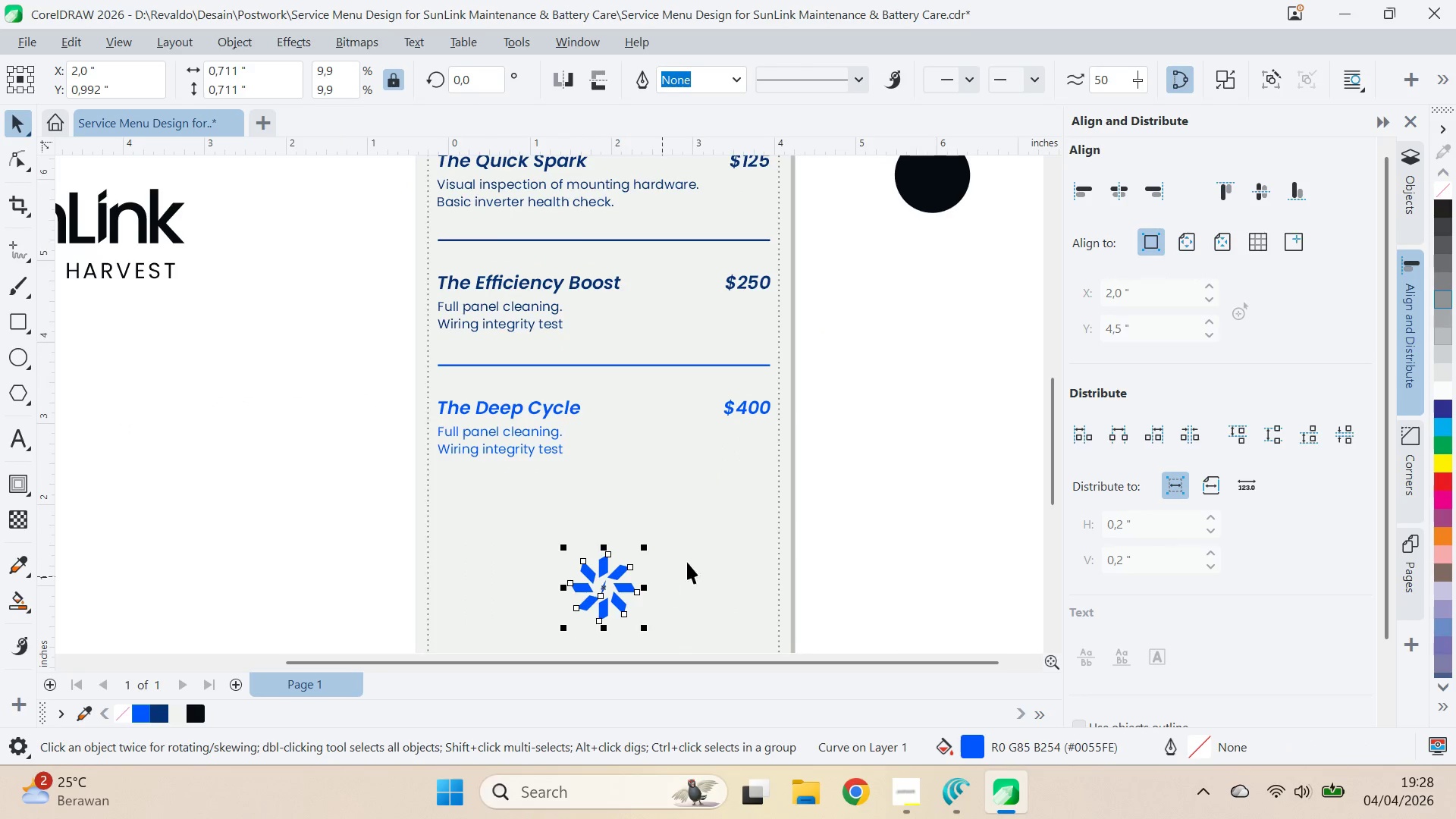 
key(V)
 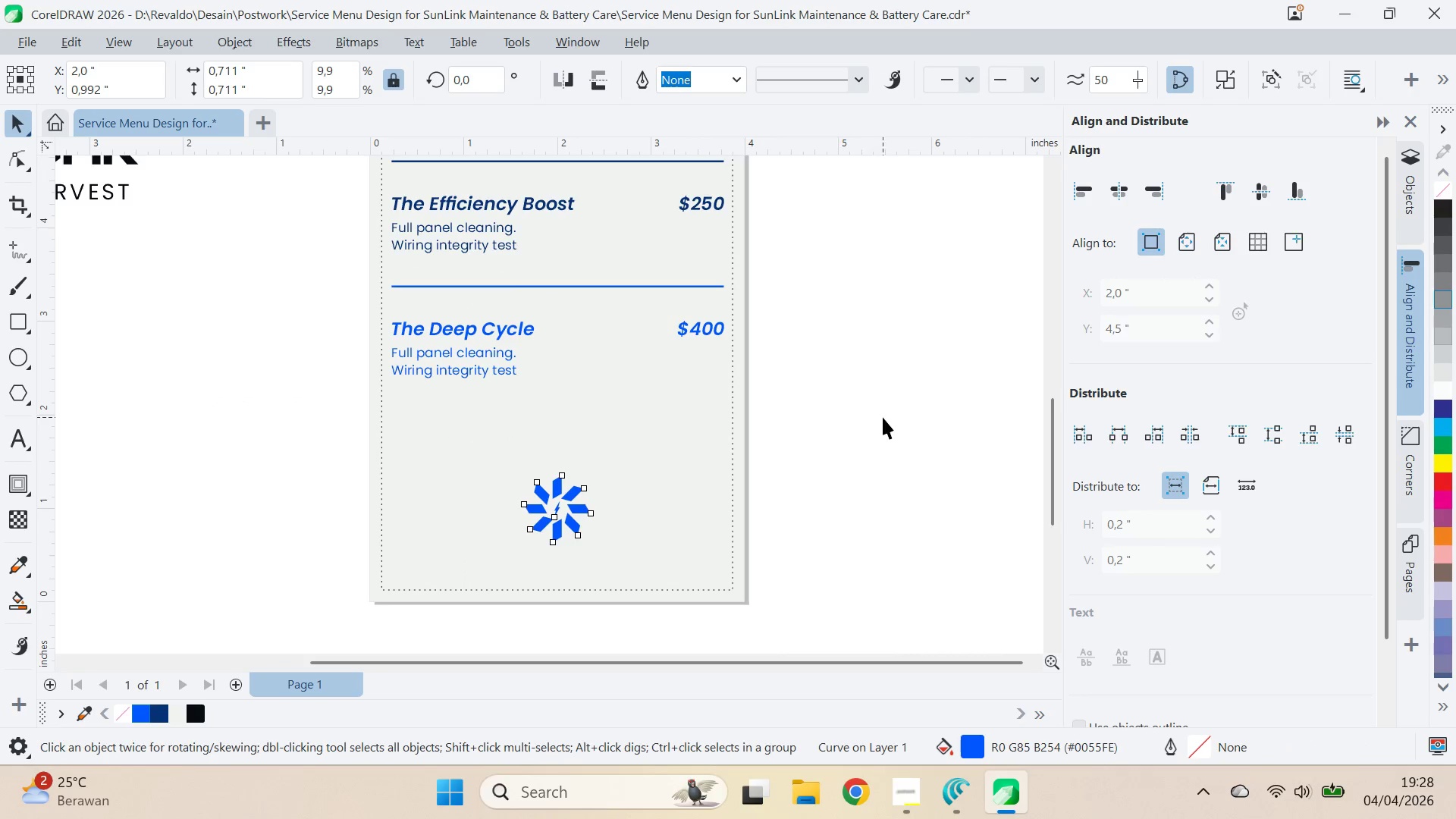 
key(Control+S)
 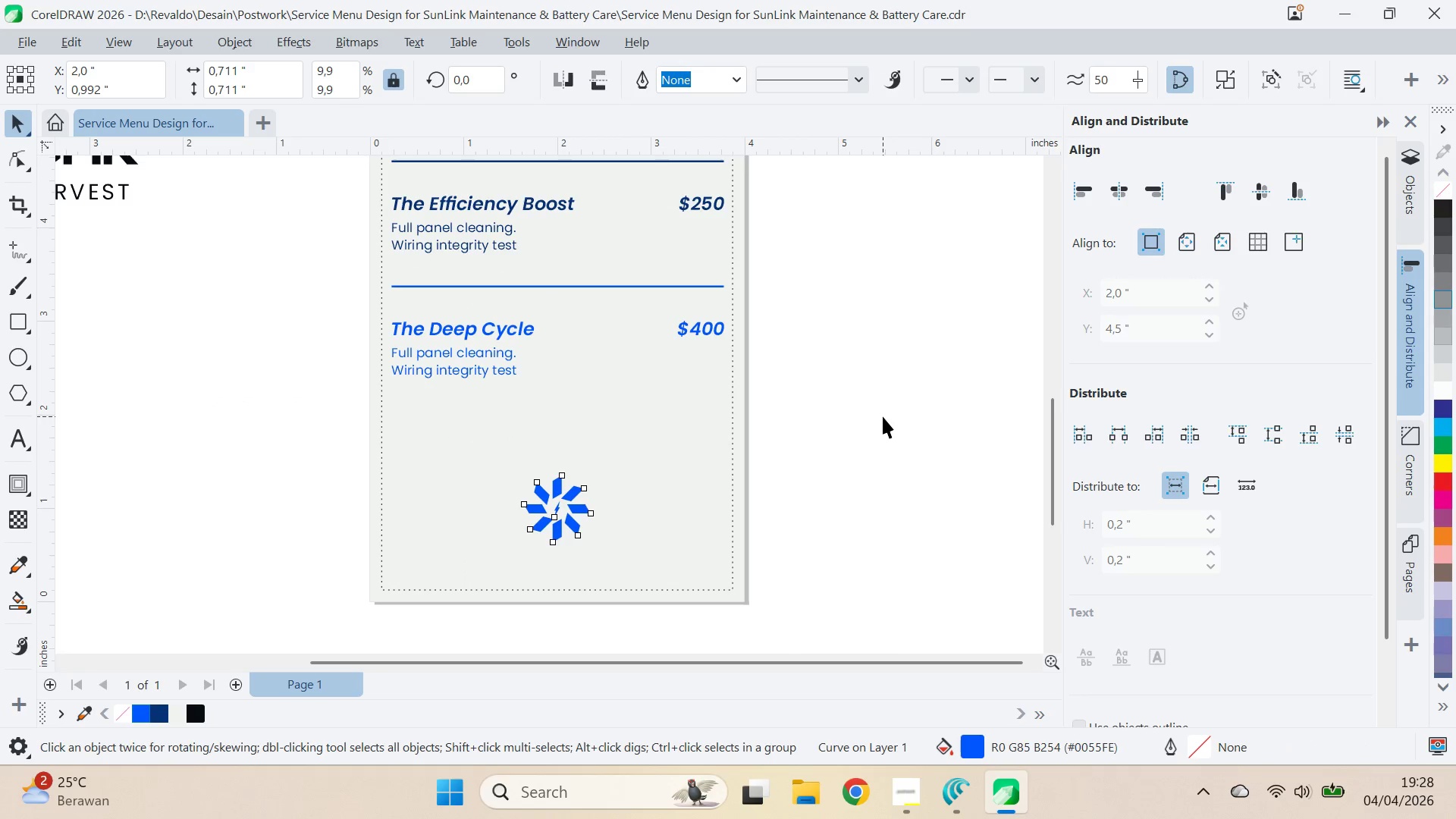 
key(Alt+Tab)
 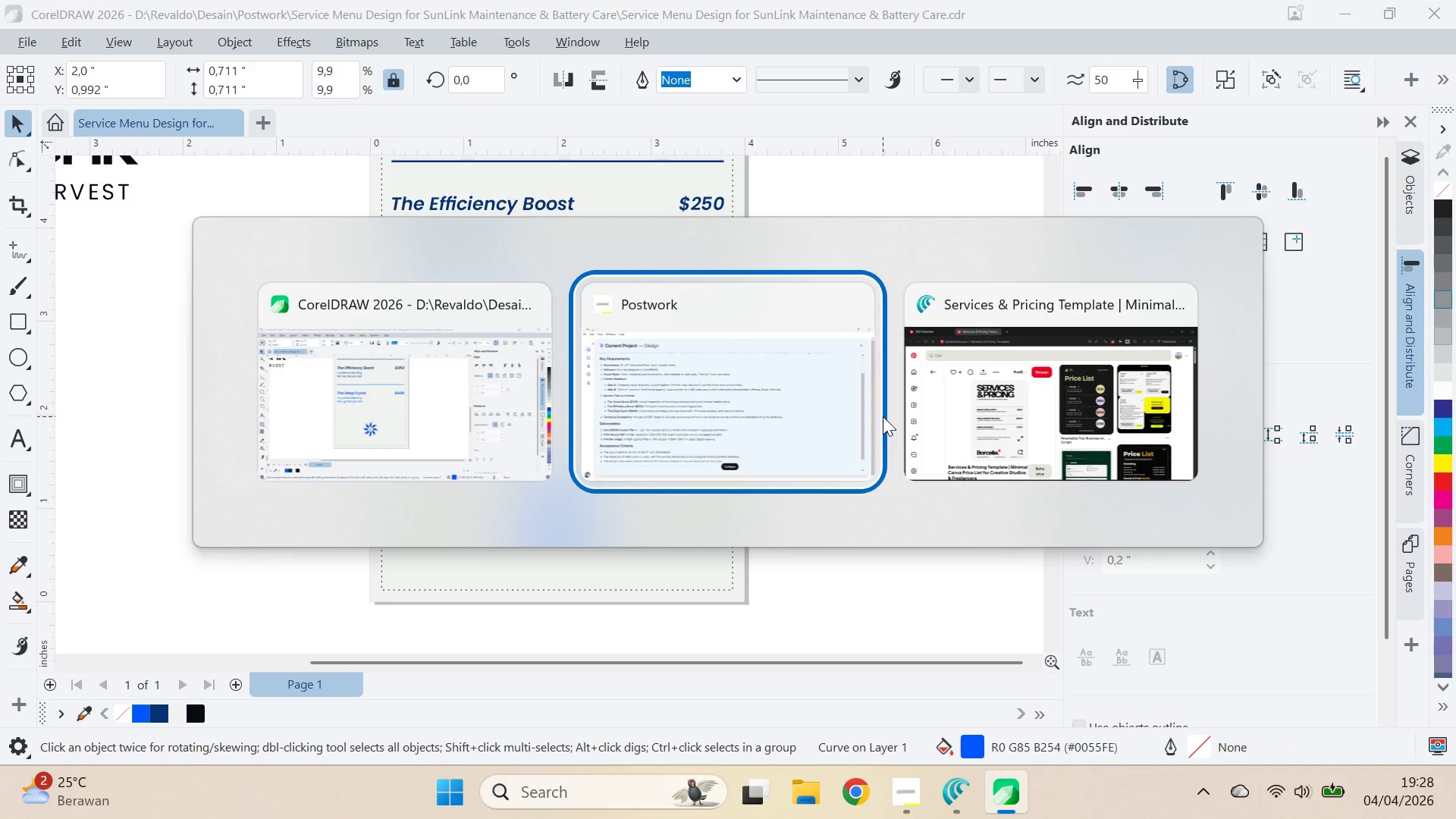 
key(Alt+Tab)
 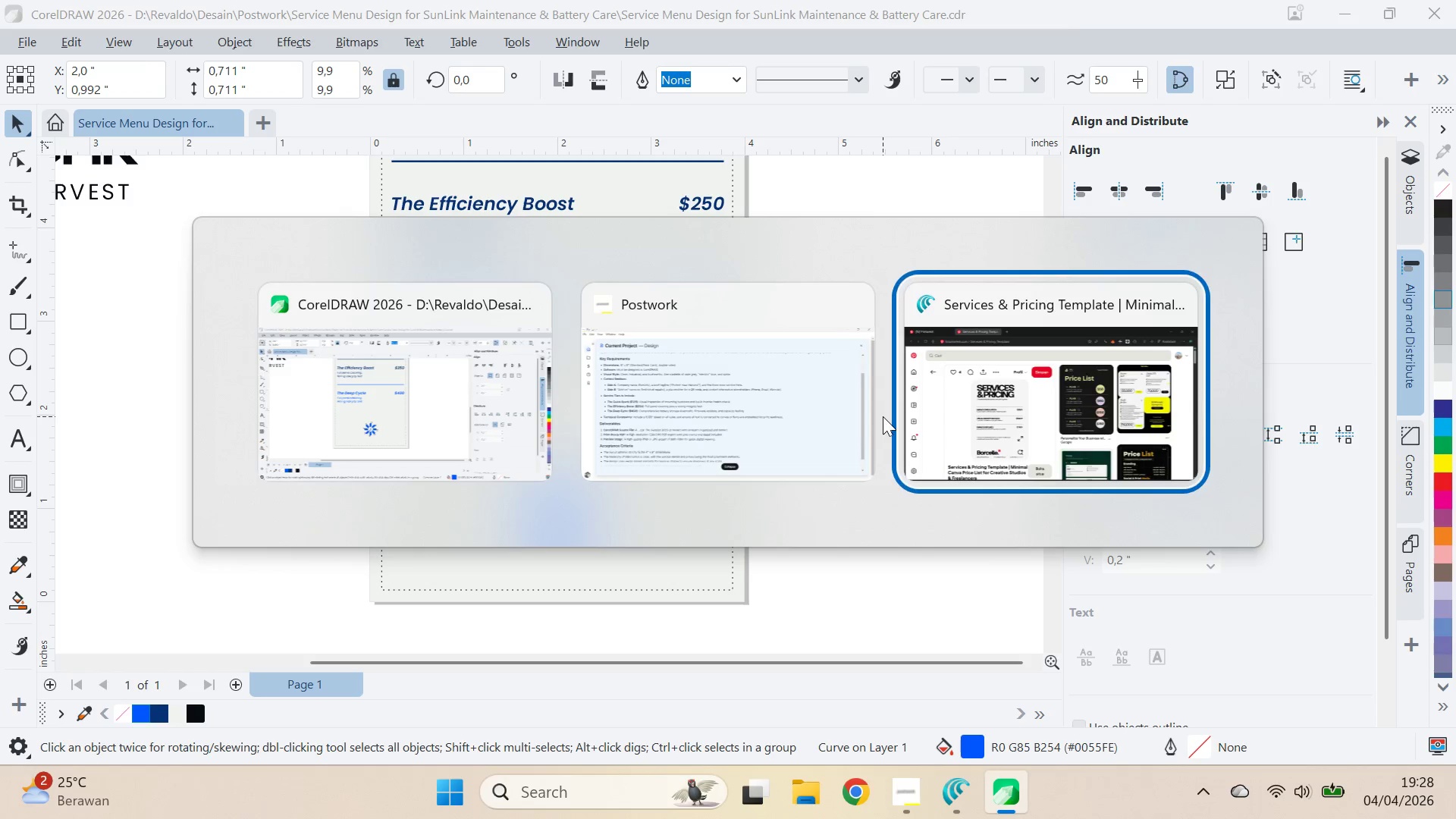 
key(Alt+Tab)
 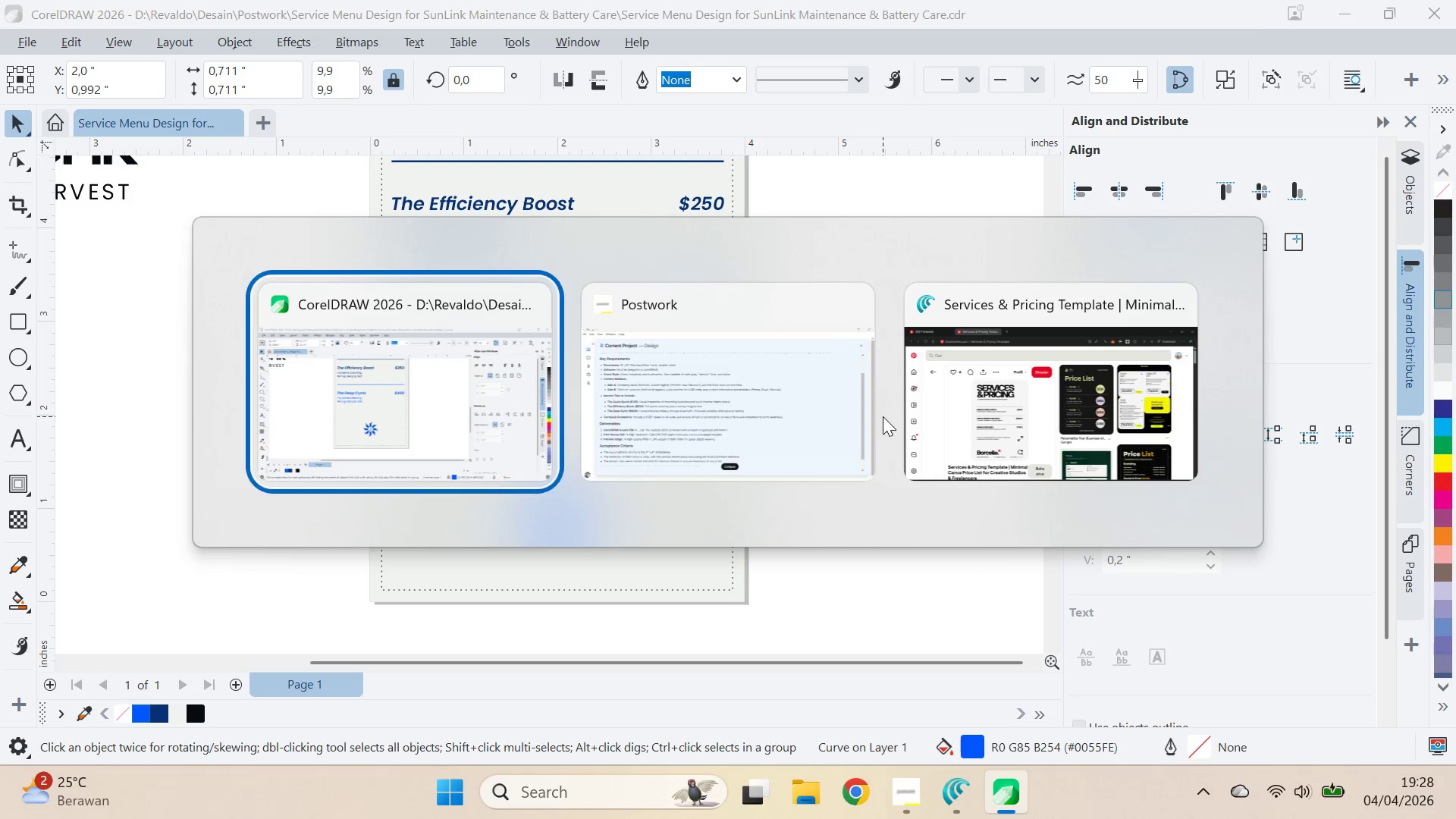 
key(Alt+Tab)
 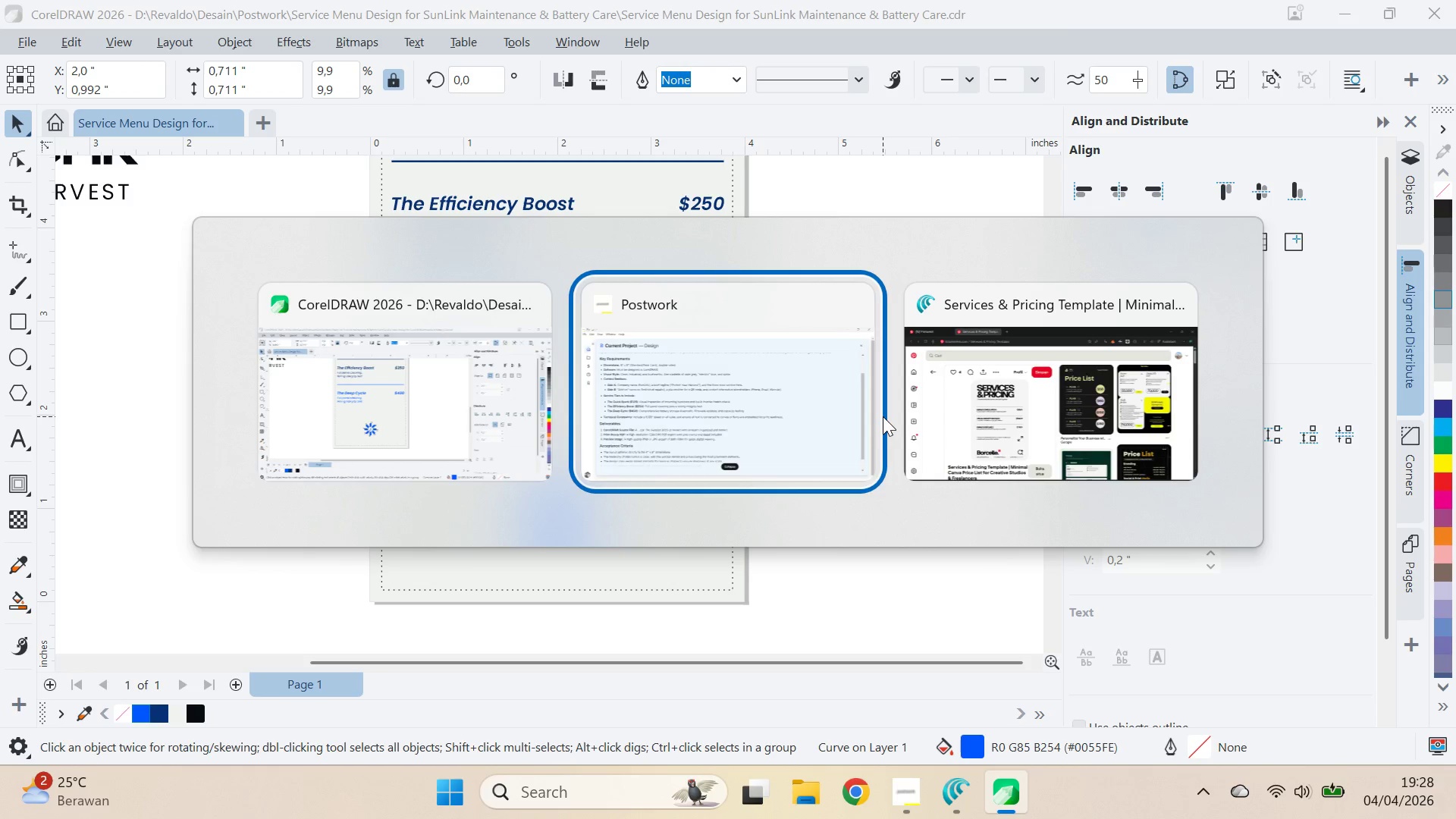 
key(Alt+Tab)
 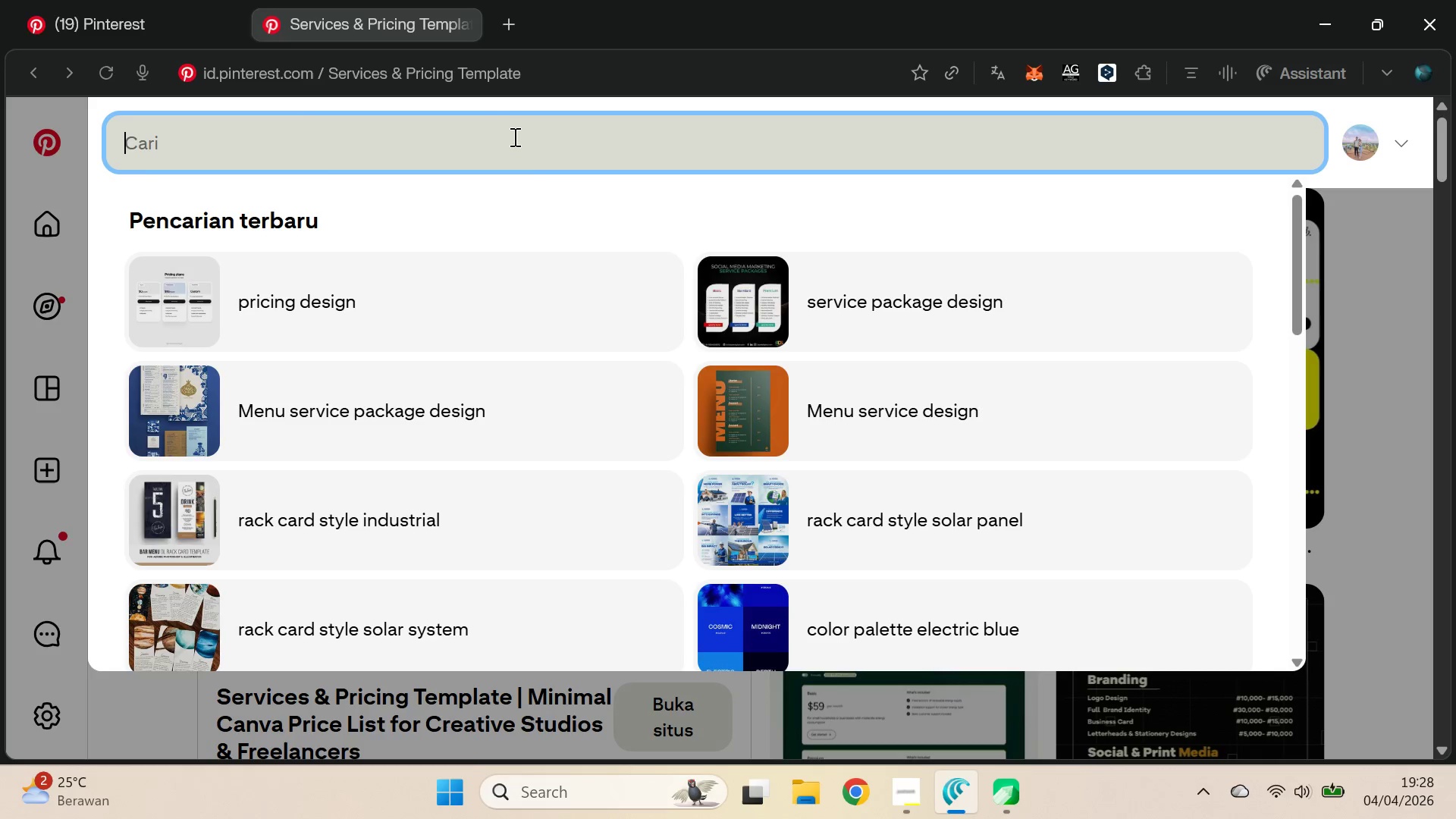 
left_click([152, 0])
 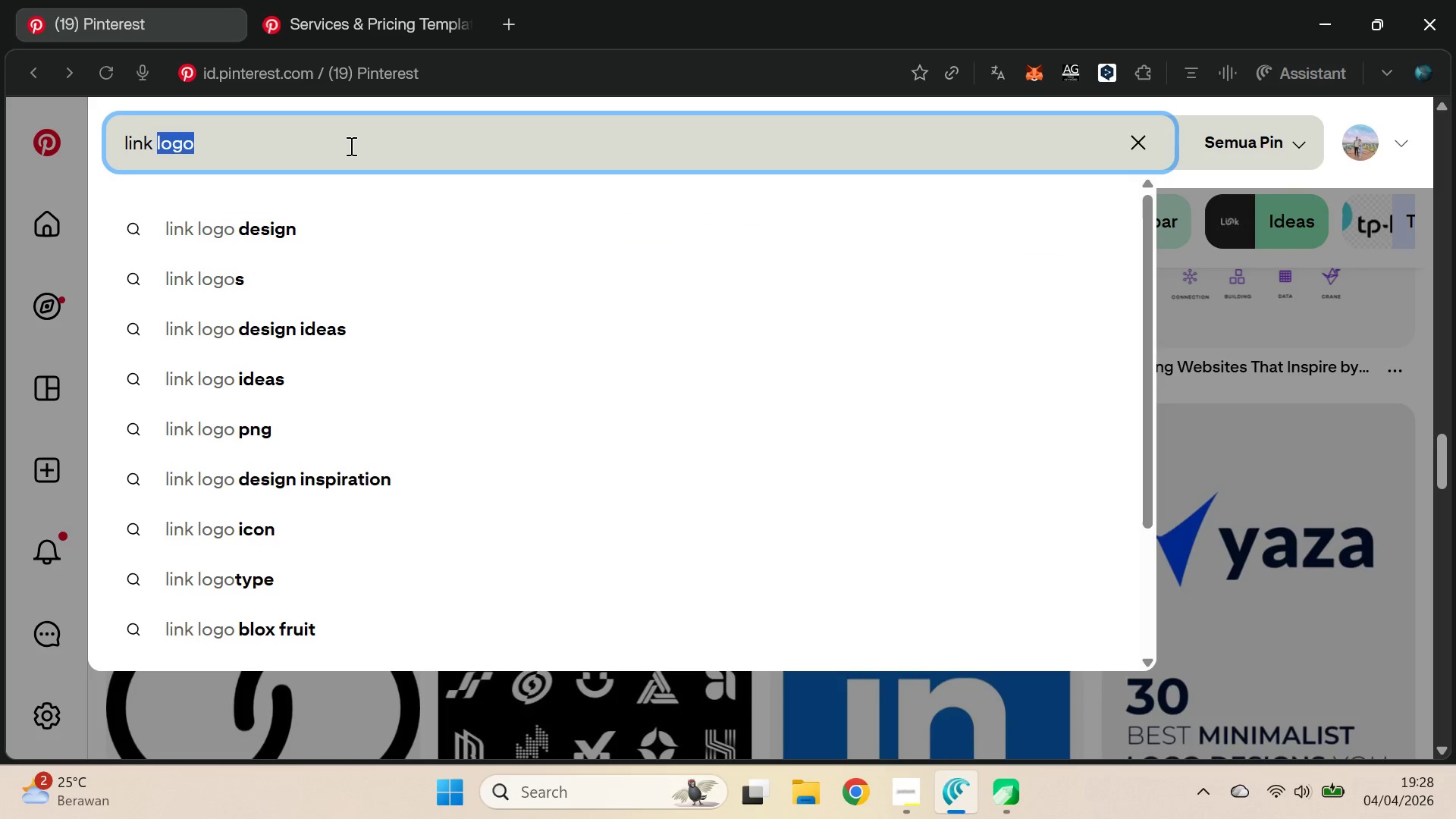 
key(Control+ControlLeft)
 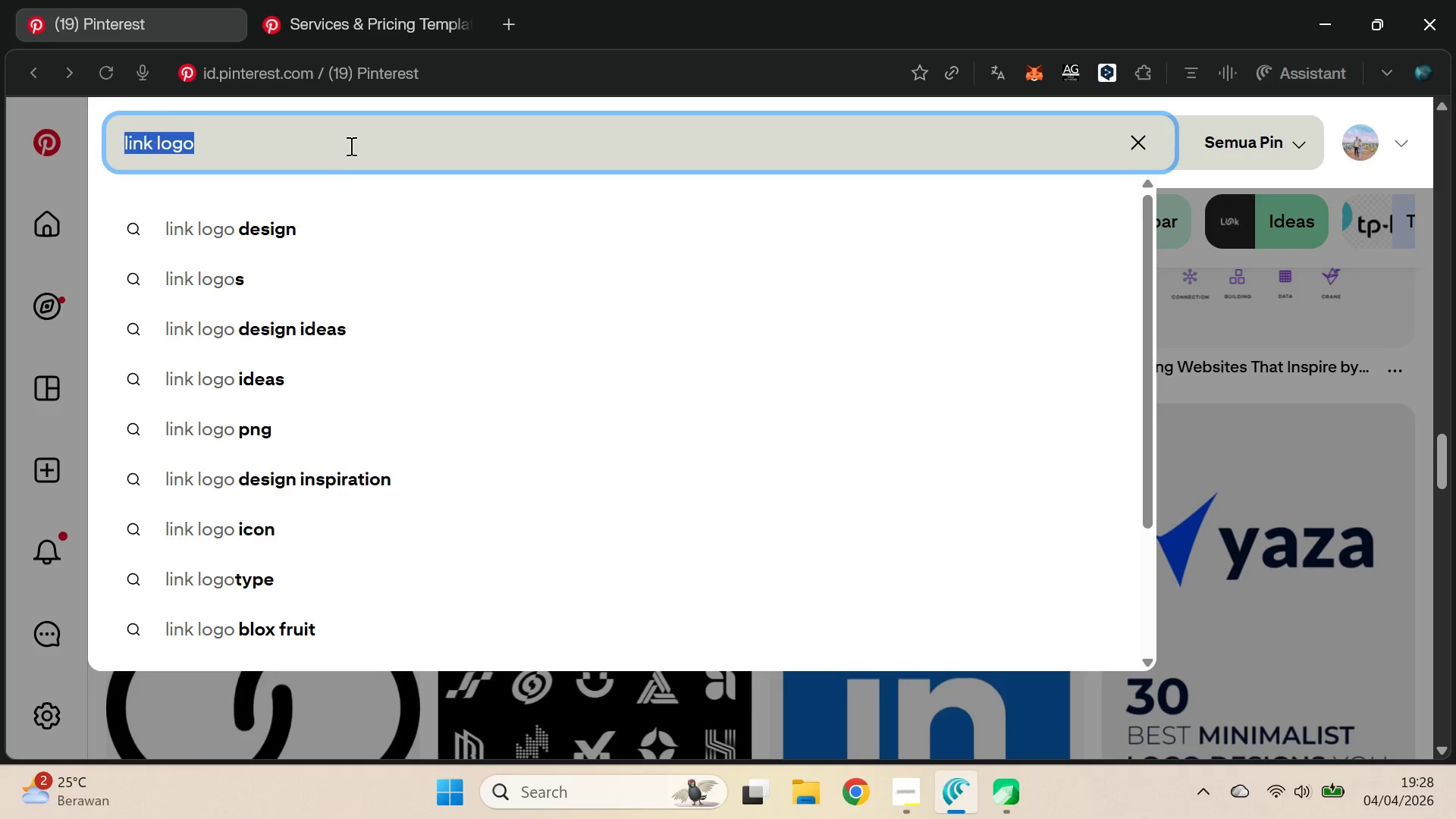 
key(Control+A)
 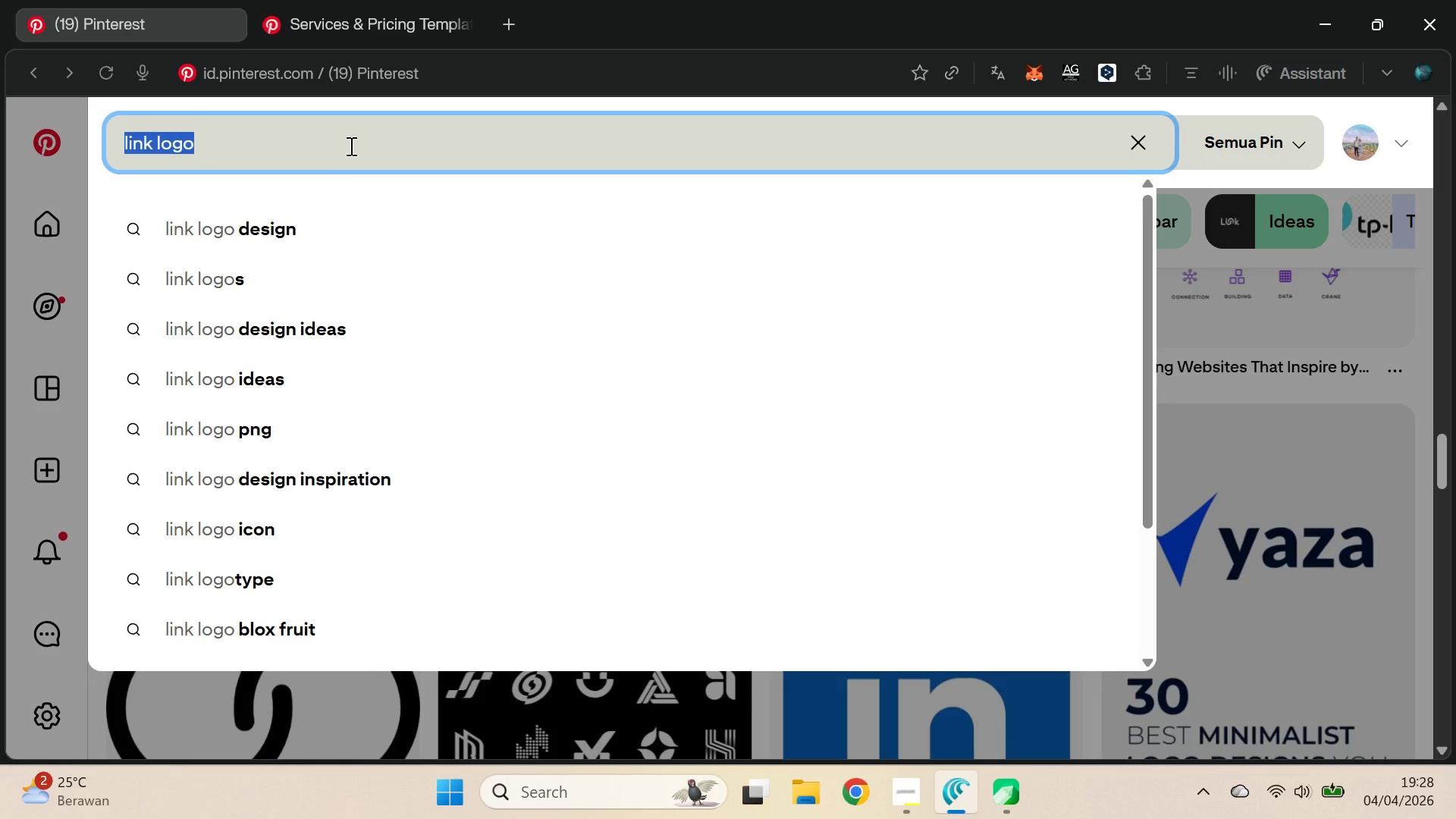 
type(solar panel line art )
key(Backspace)
 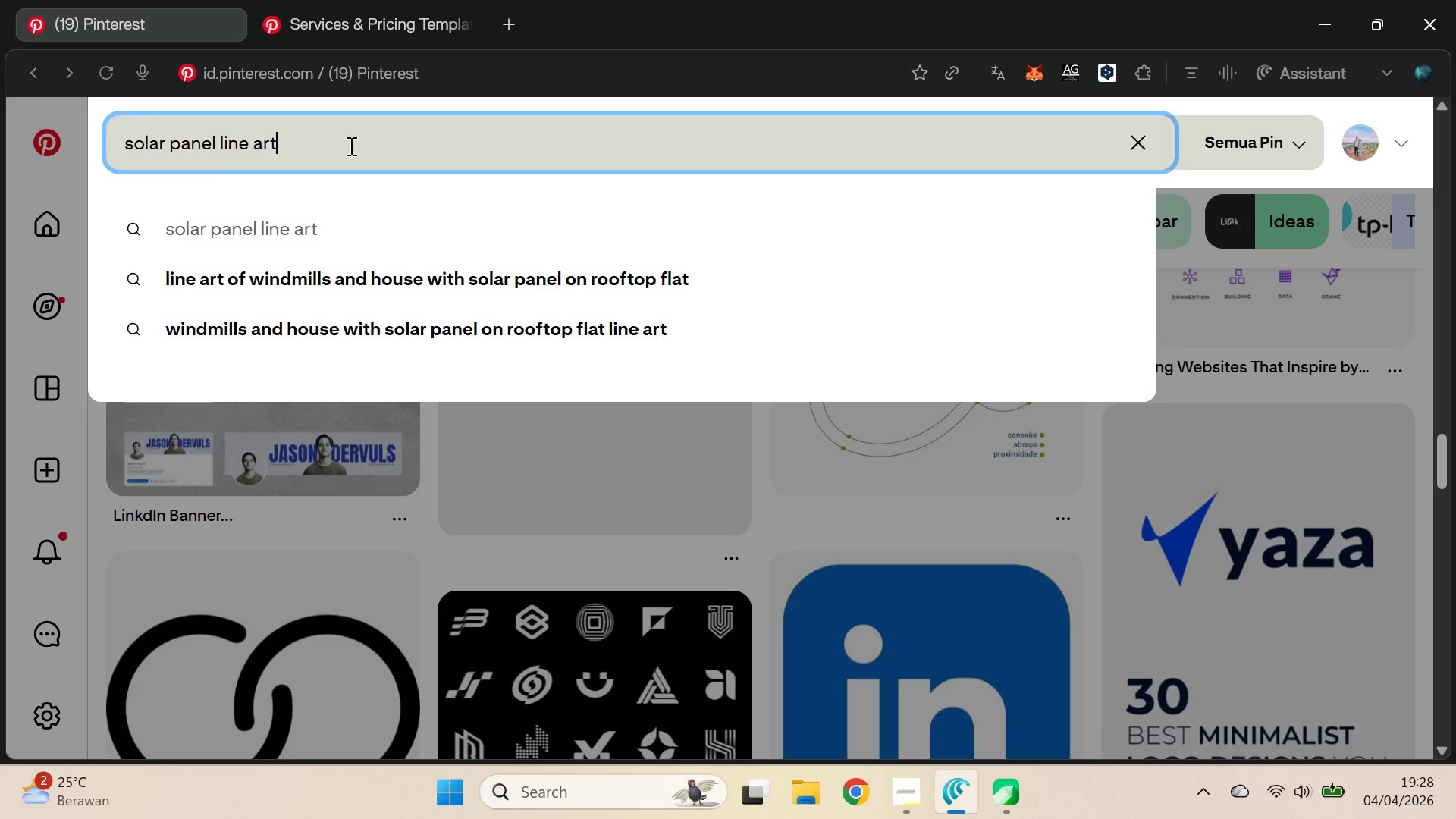 
key(Enter)
 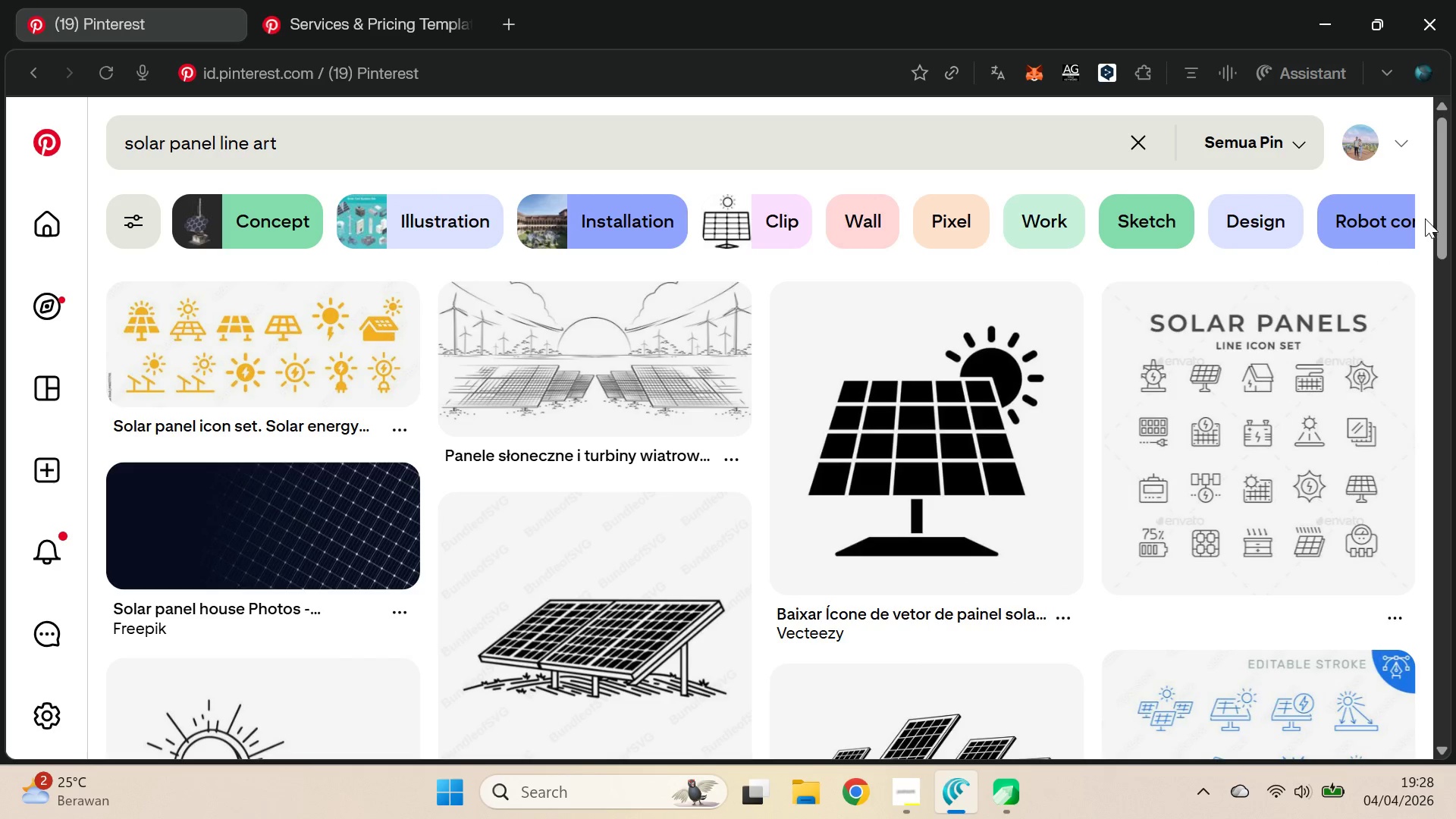 
wait(5.55)
 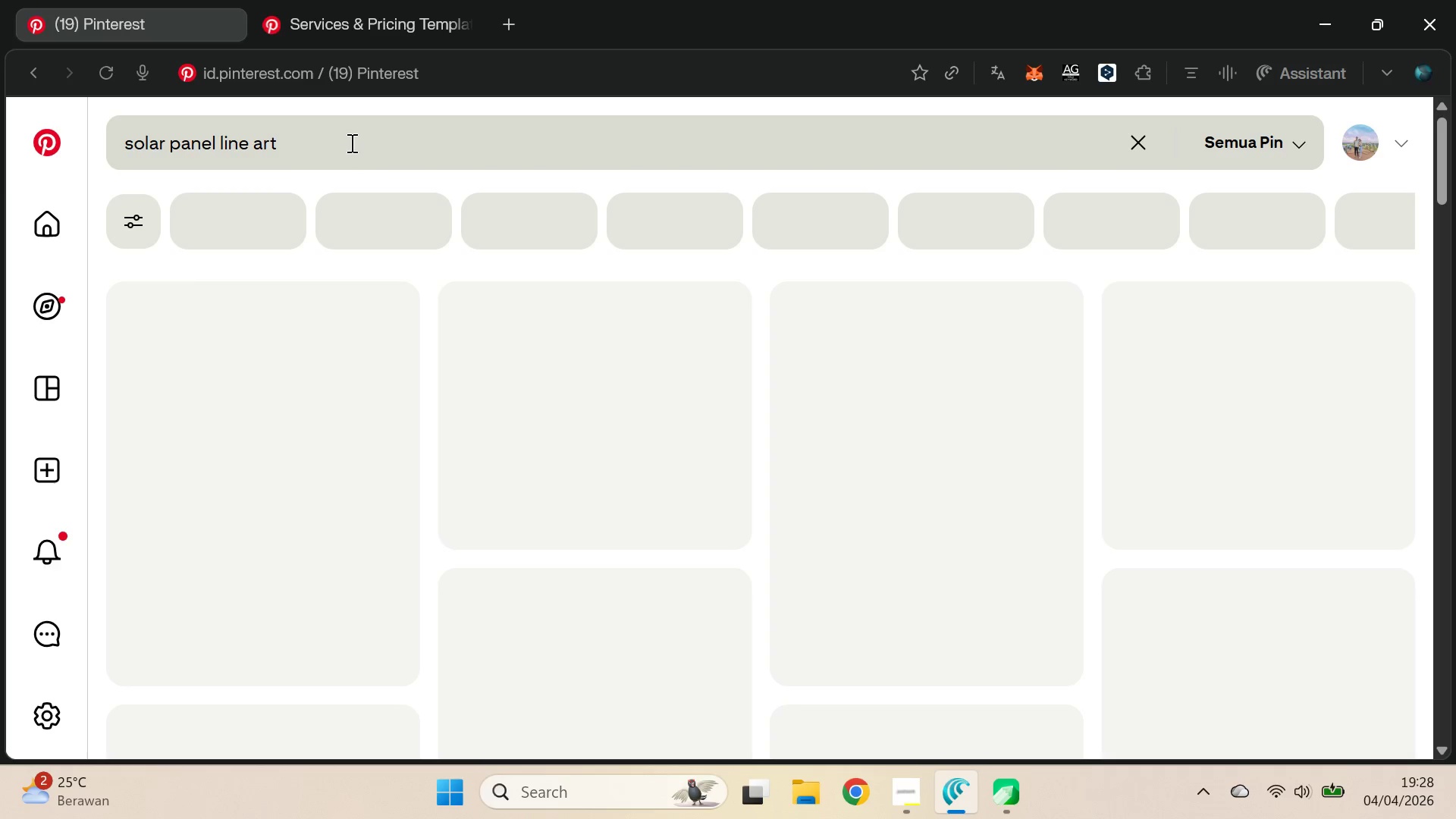 
left_click_drag(start_coordinate=[1448, 173], to_coordinate=[1455, 197])
 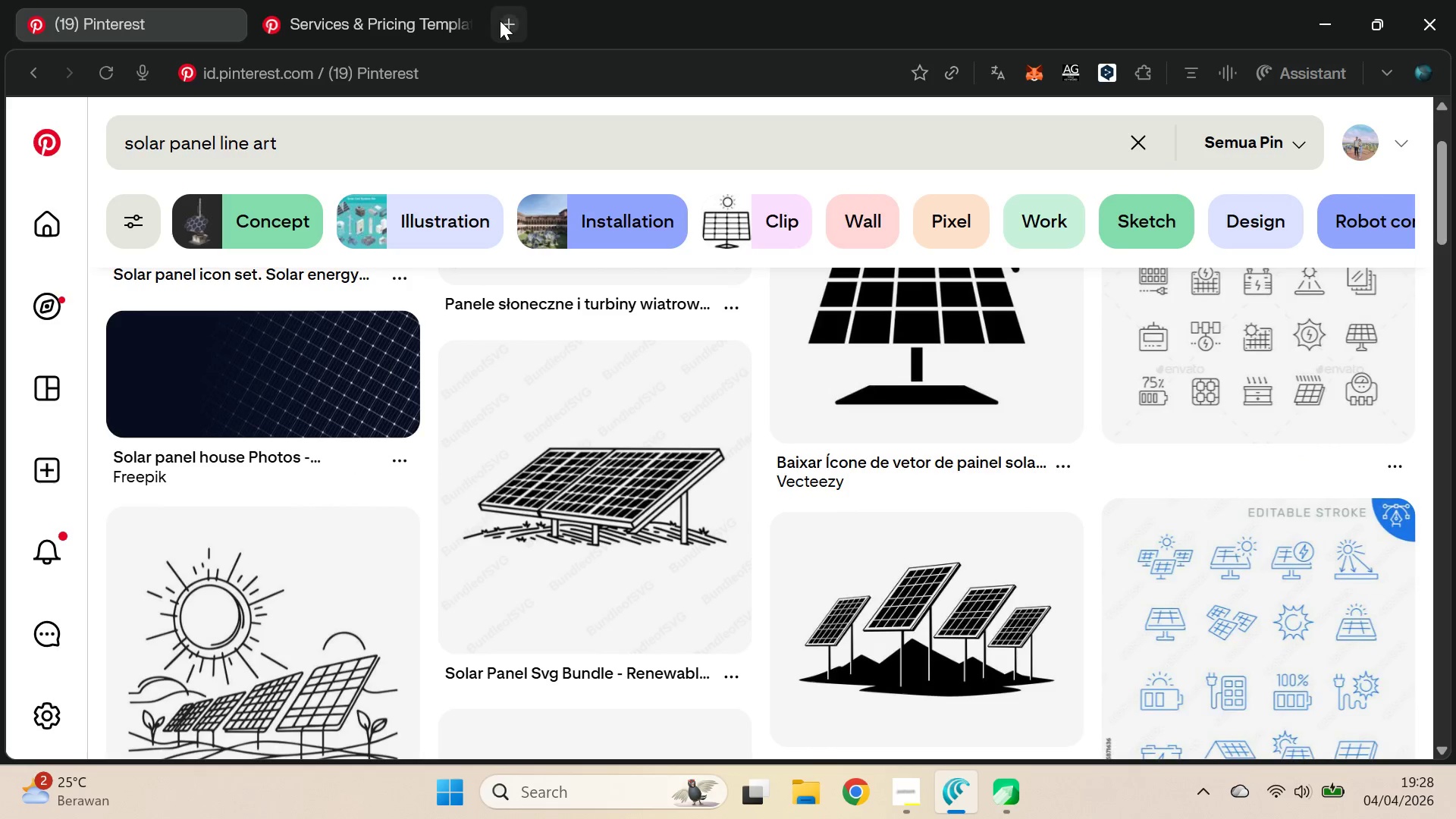 
type(fer)
key(Backspace)
key(Backspace)
type(ree)
 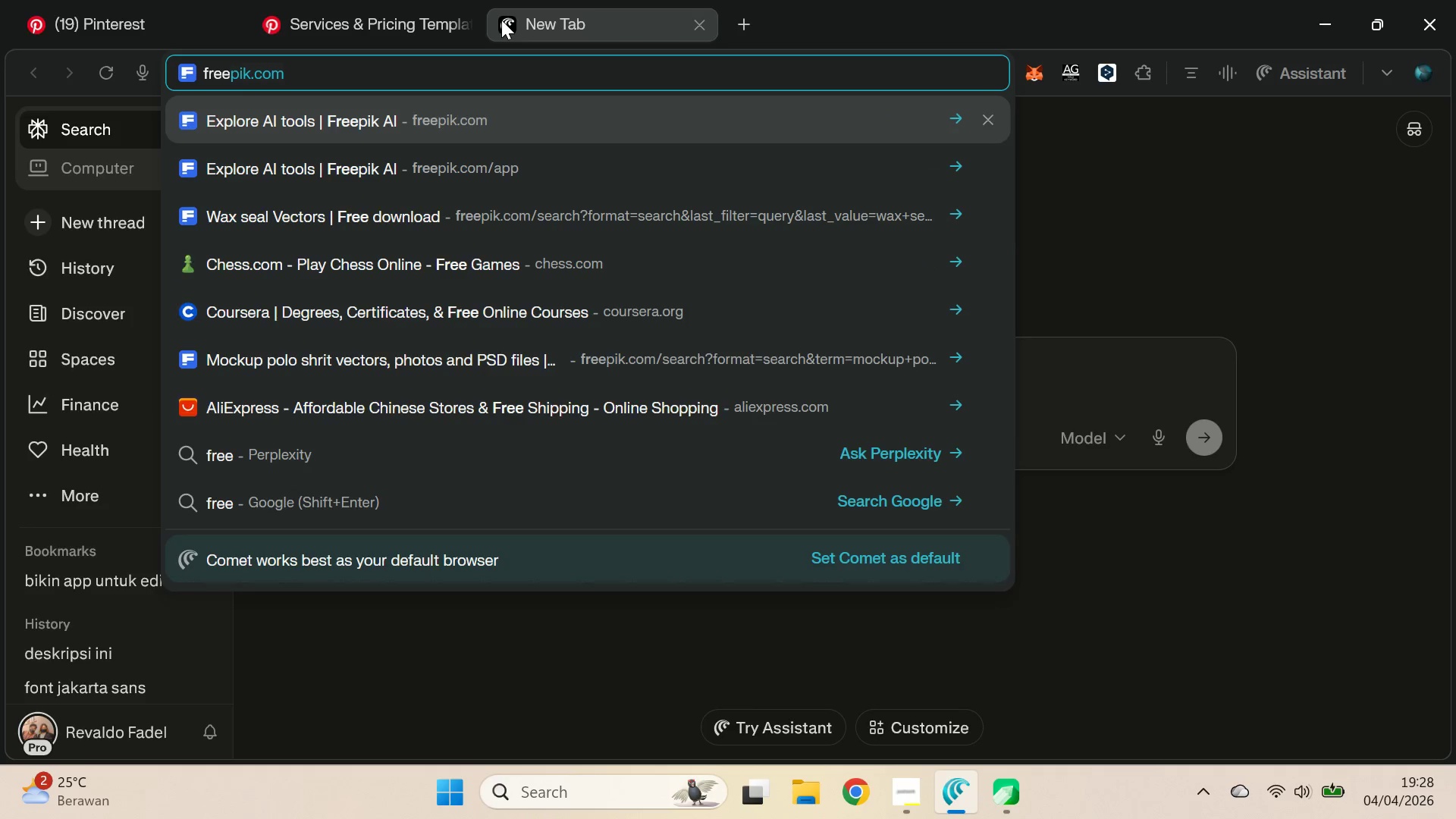 
key(Enter)
 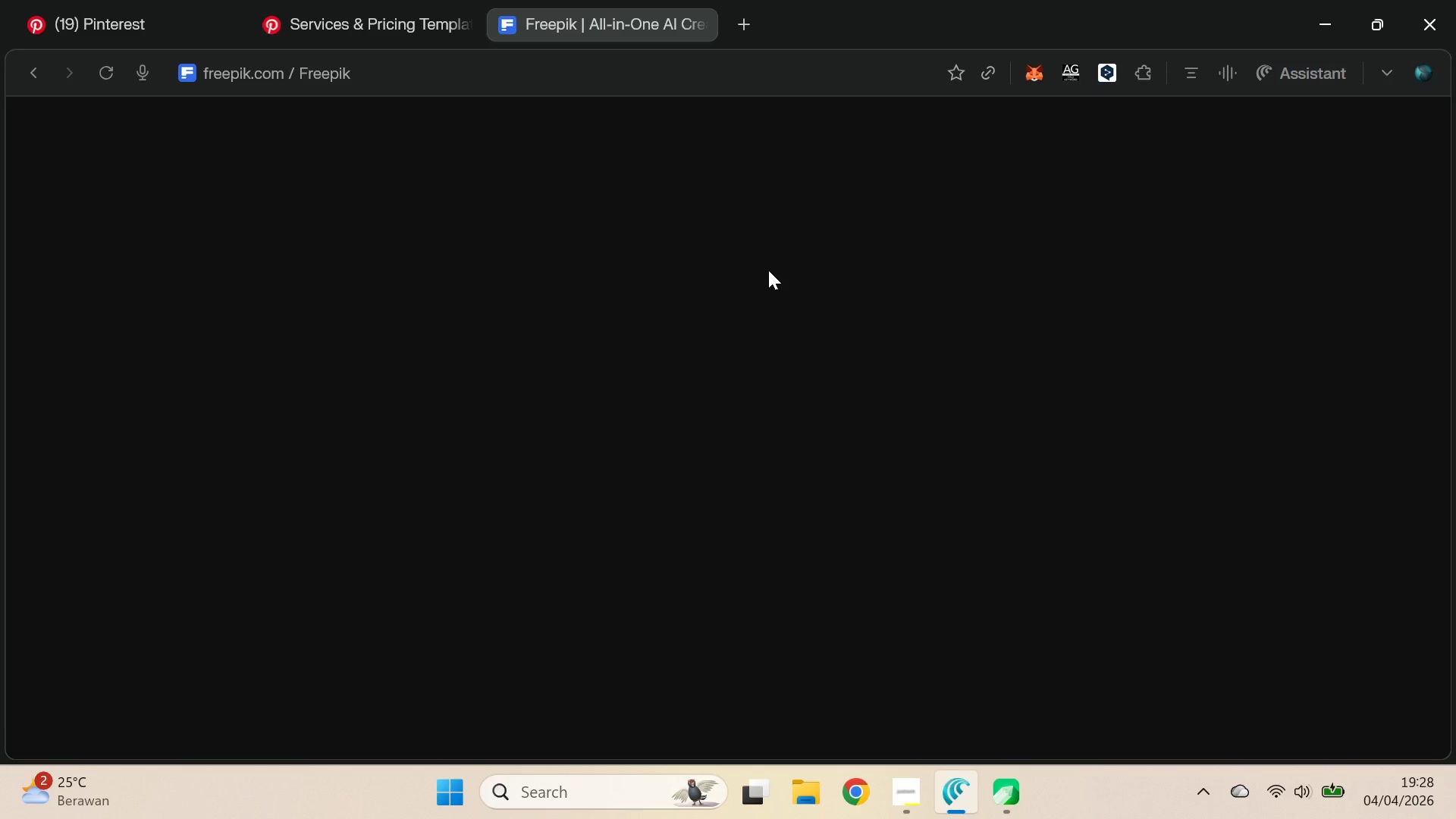 
wait(5.19)
 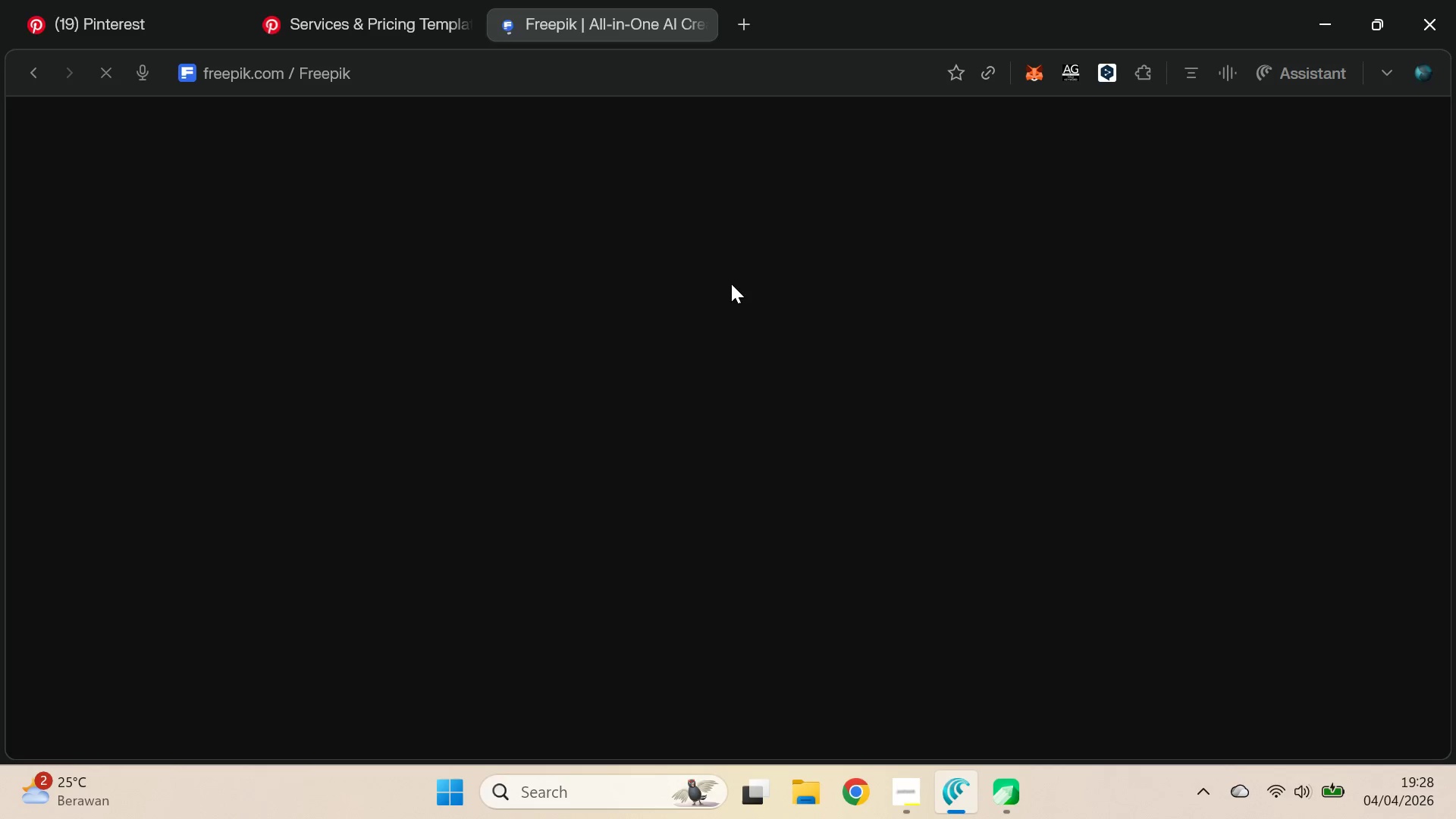 
type(solar panel pattern)
 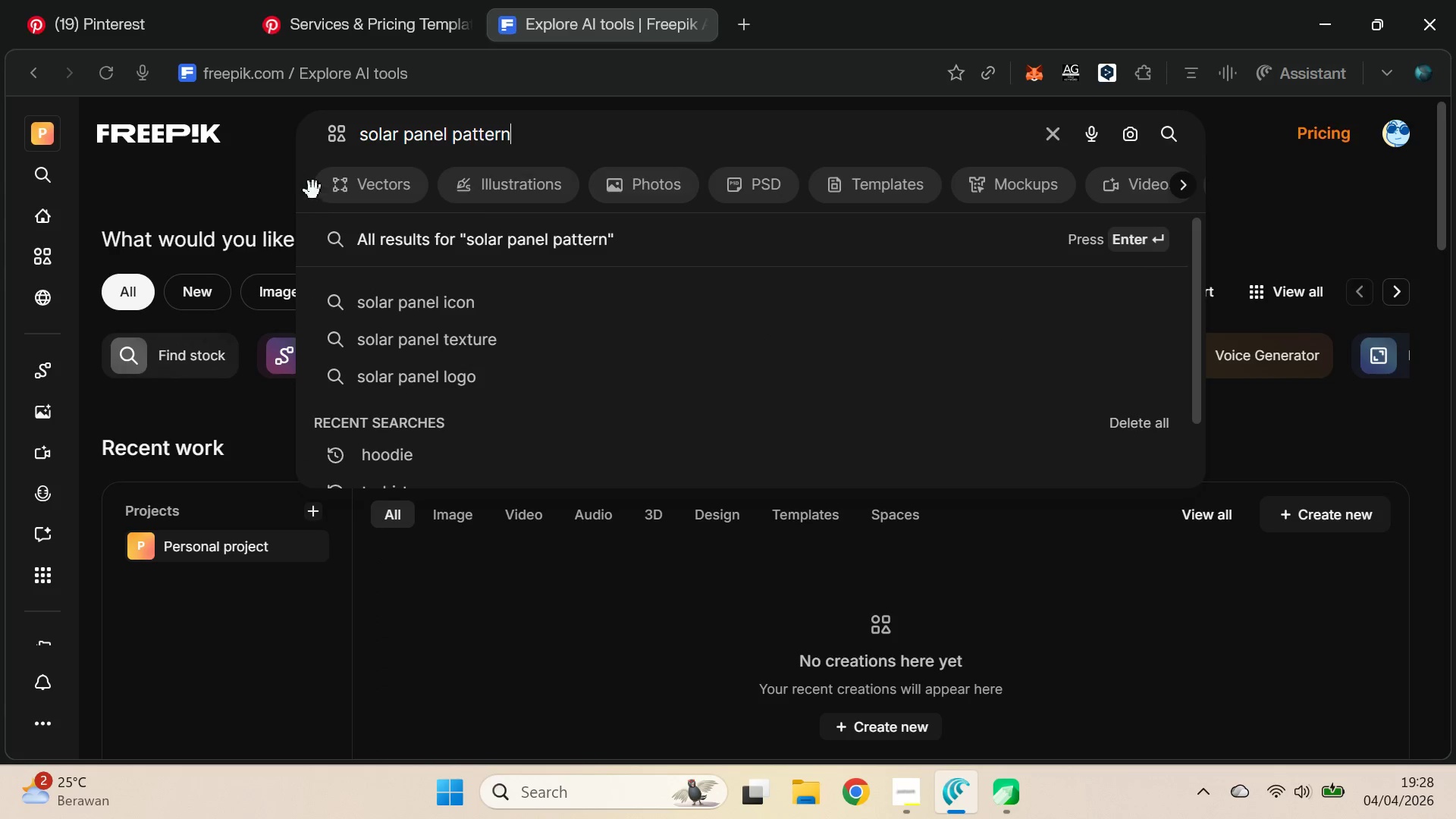 
left_click([351, 187])
 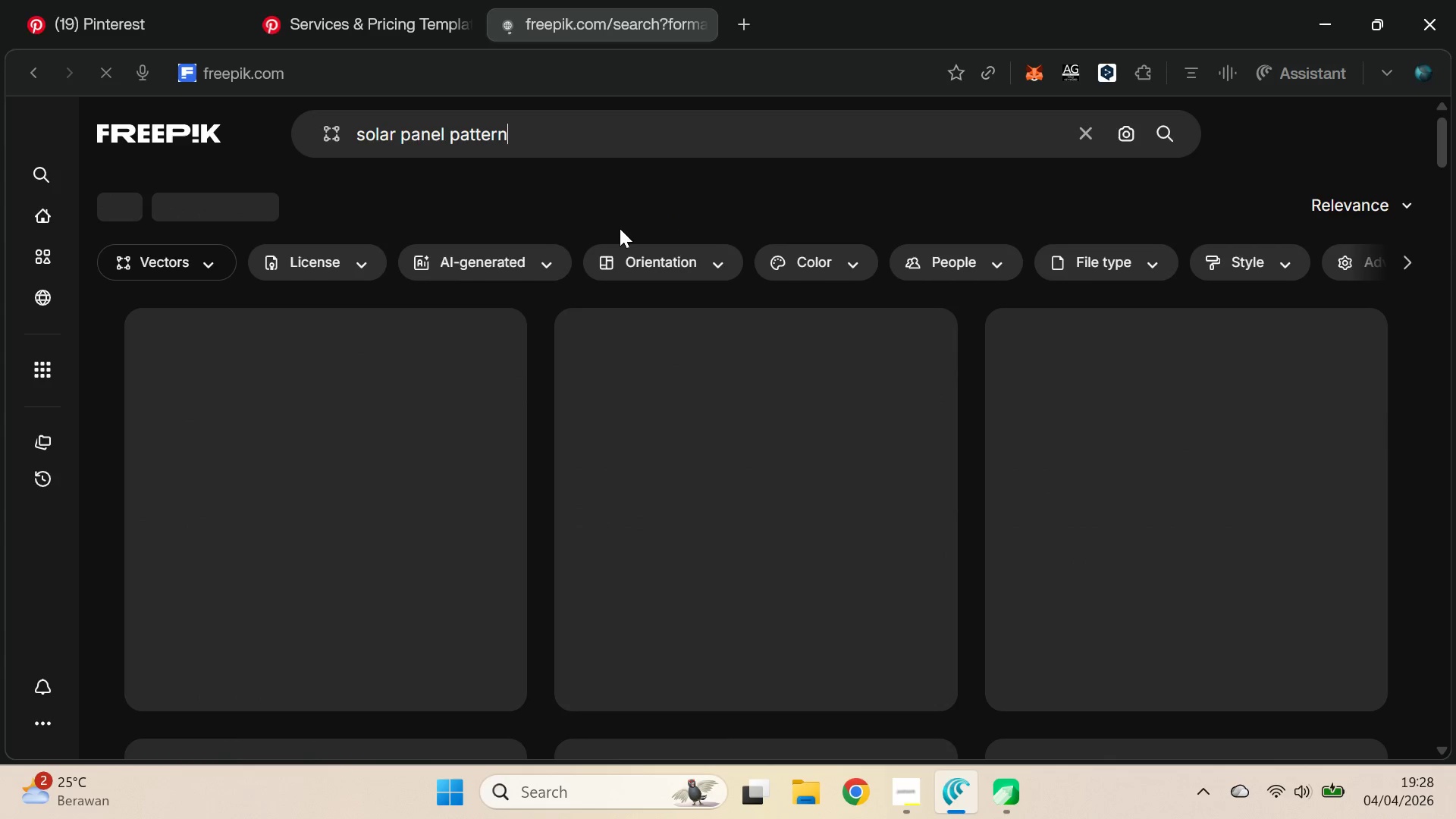 
wait(7.48)
 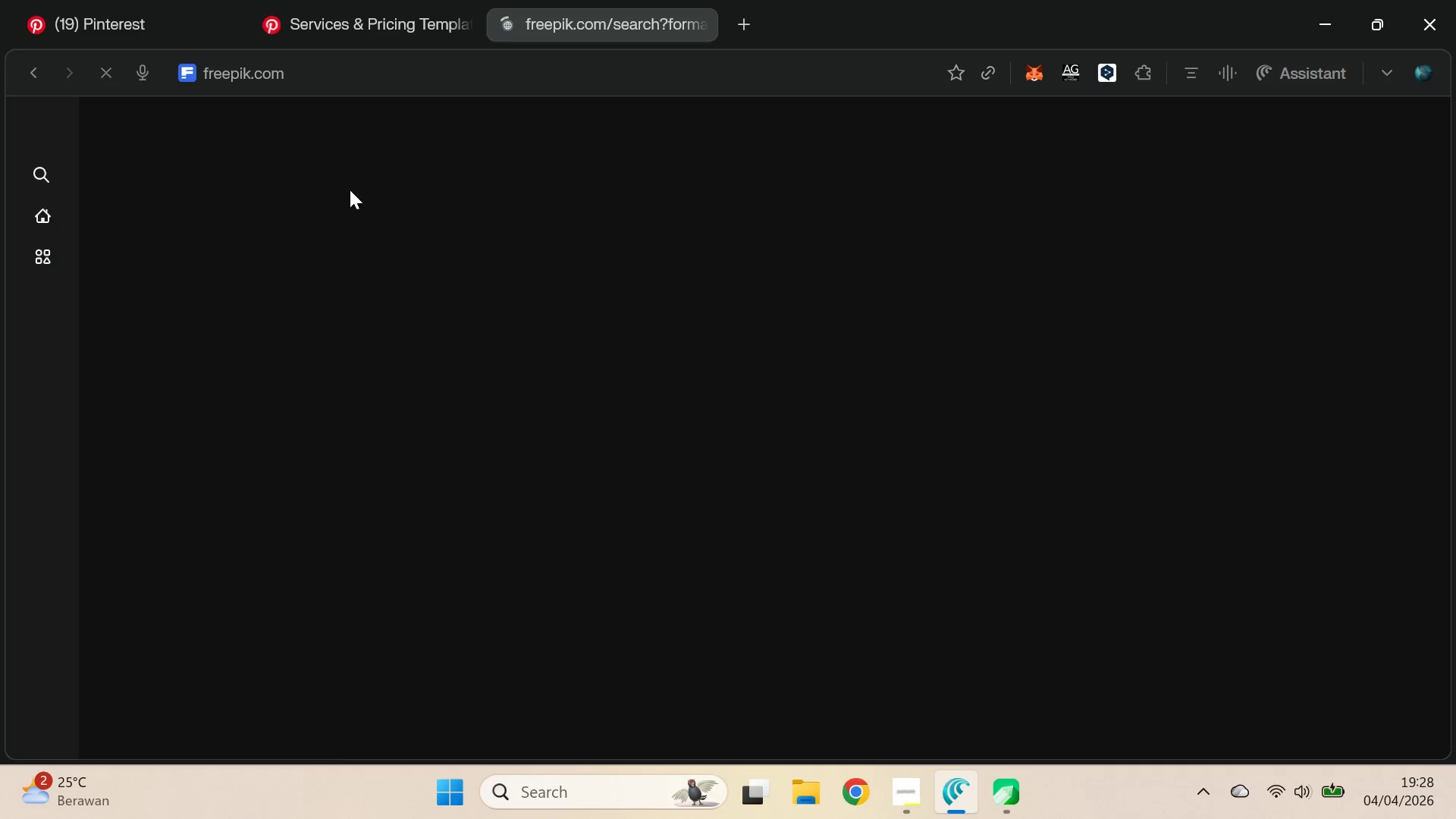 
left_click([371, 303])
 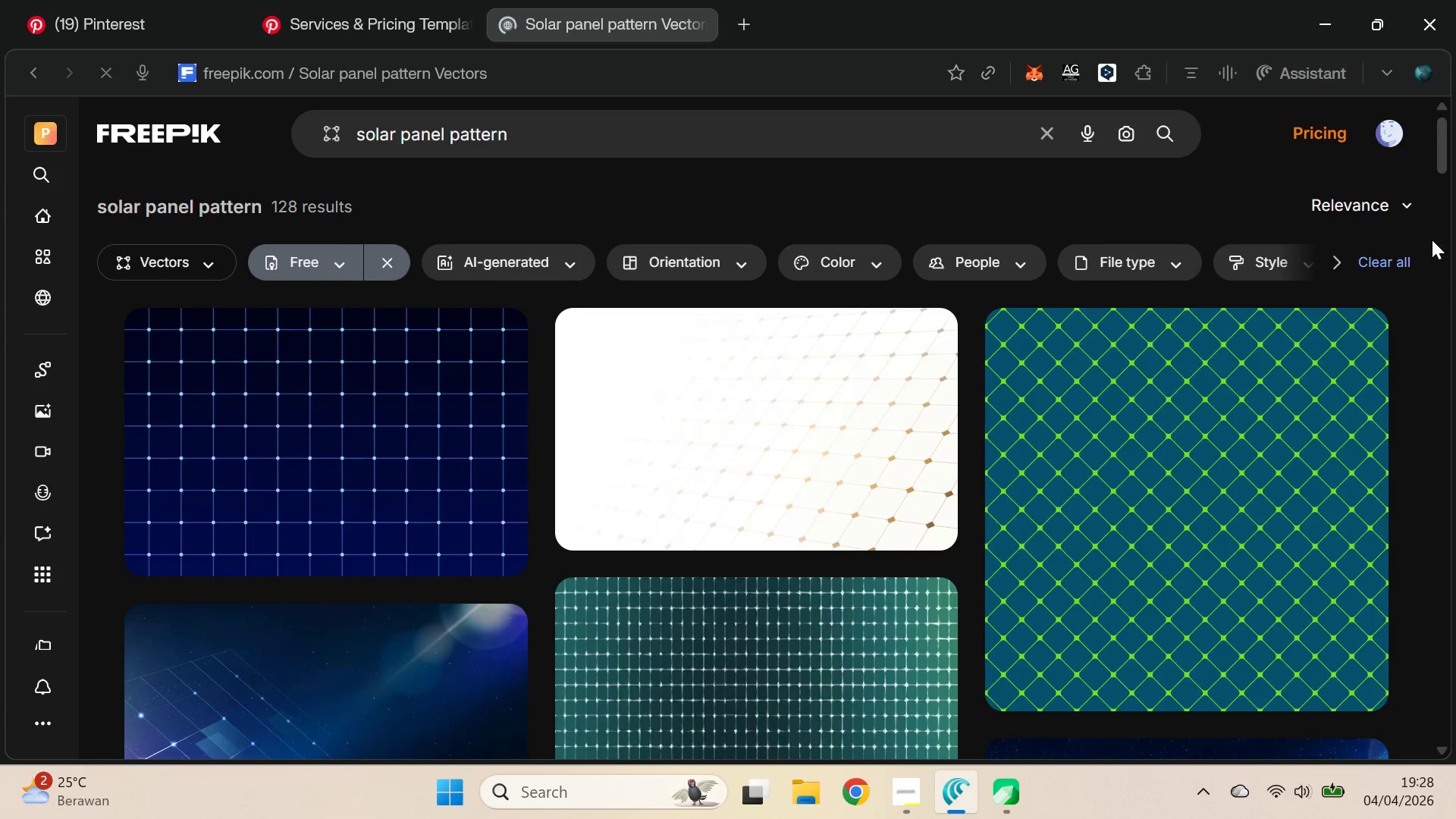 
left_click_drag(start_coordinate=[1444, 143], to_coordinate=[1455, 640])
 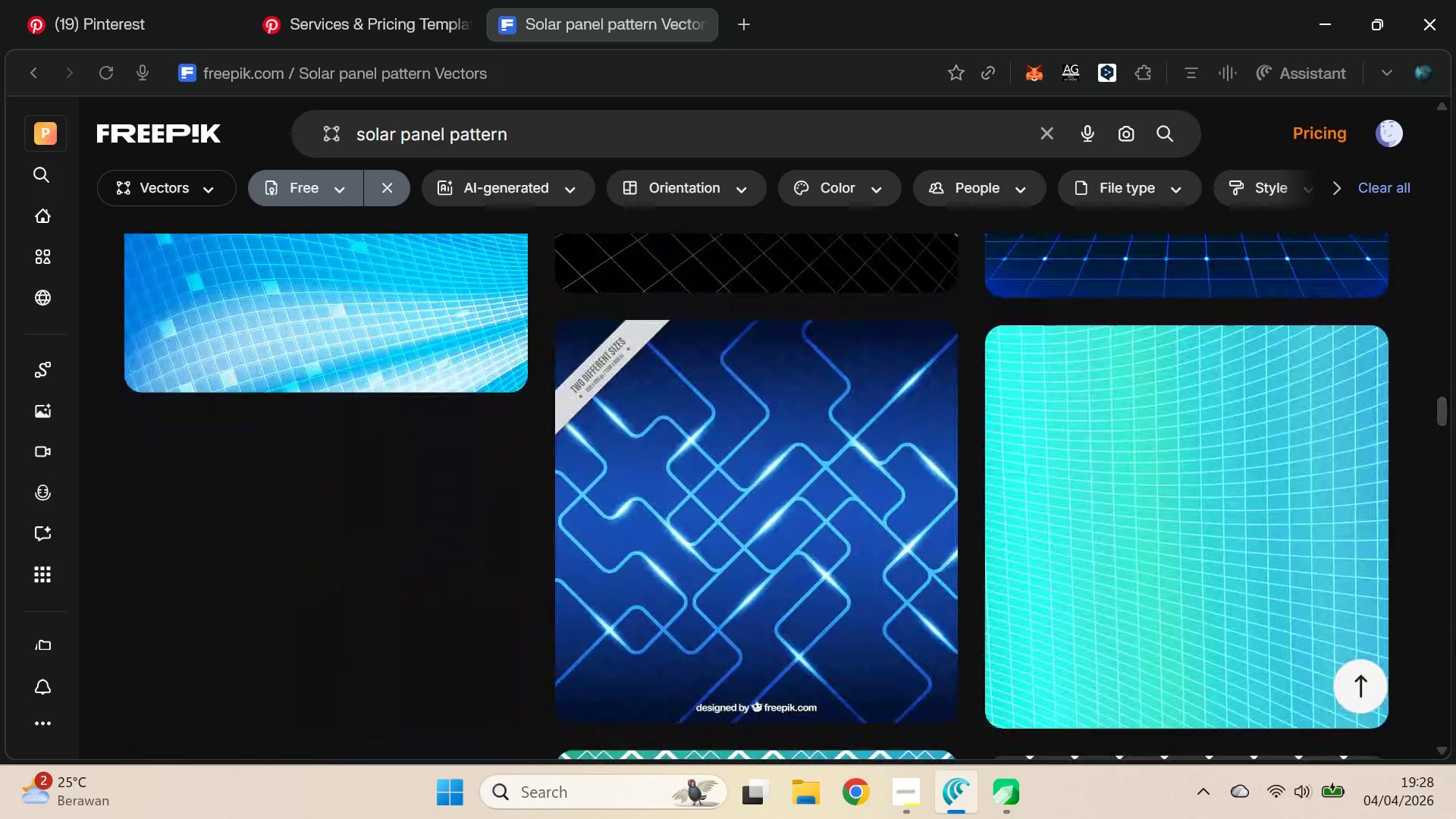 
key(Alt+AltLeft)
 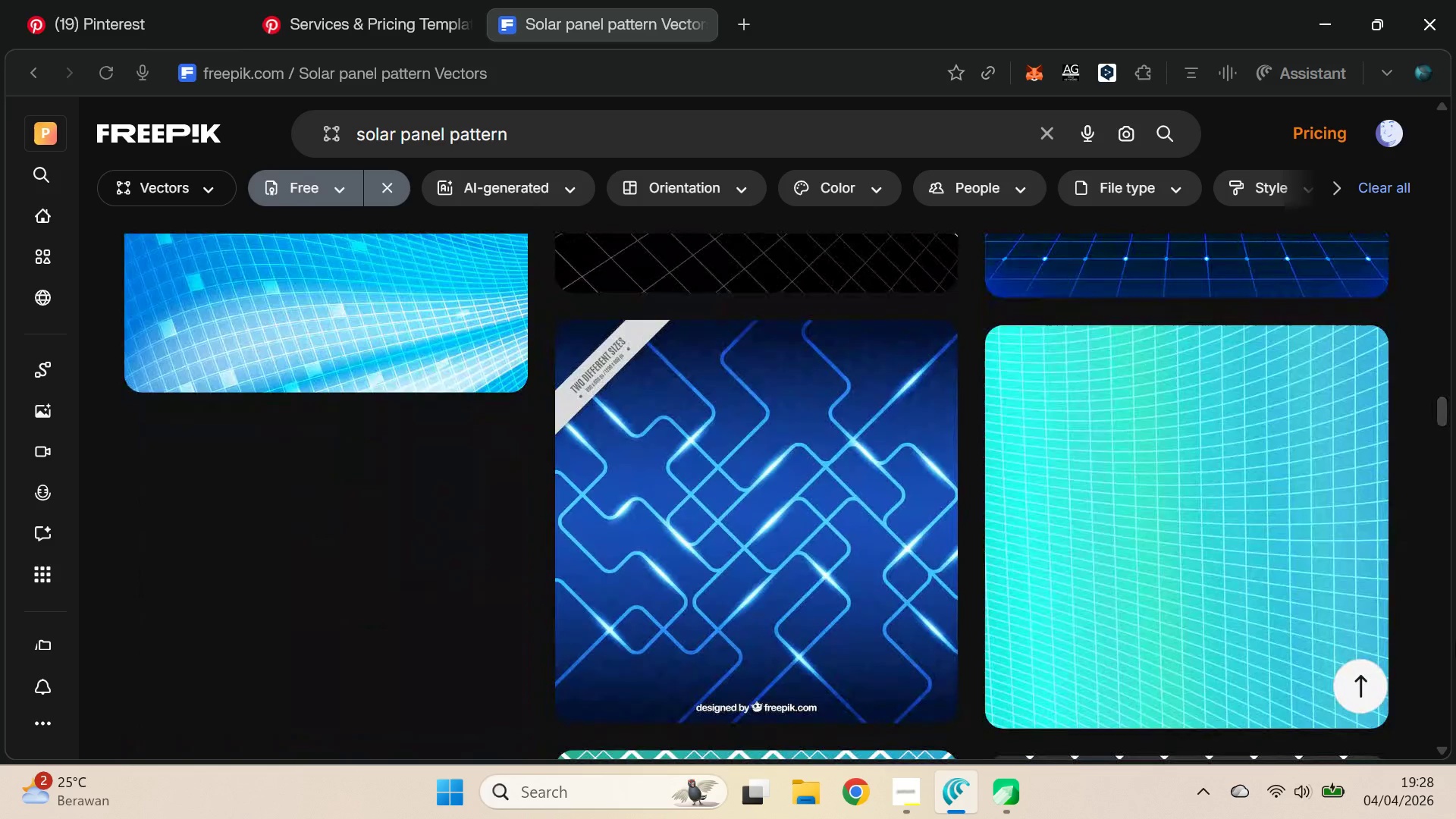 
key(Alt+Tab)
 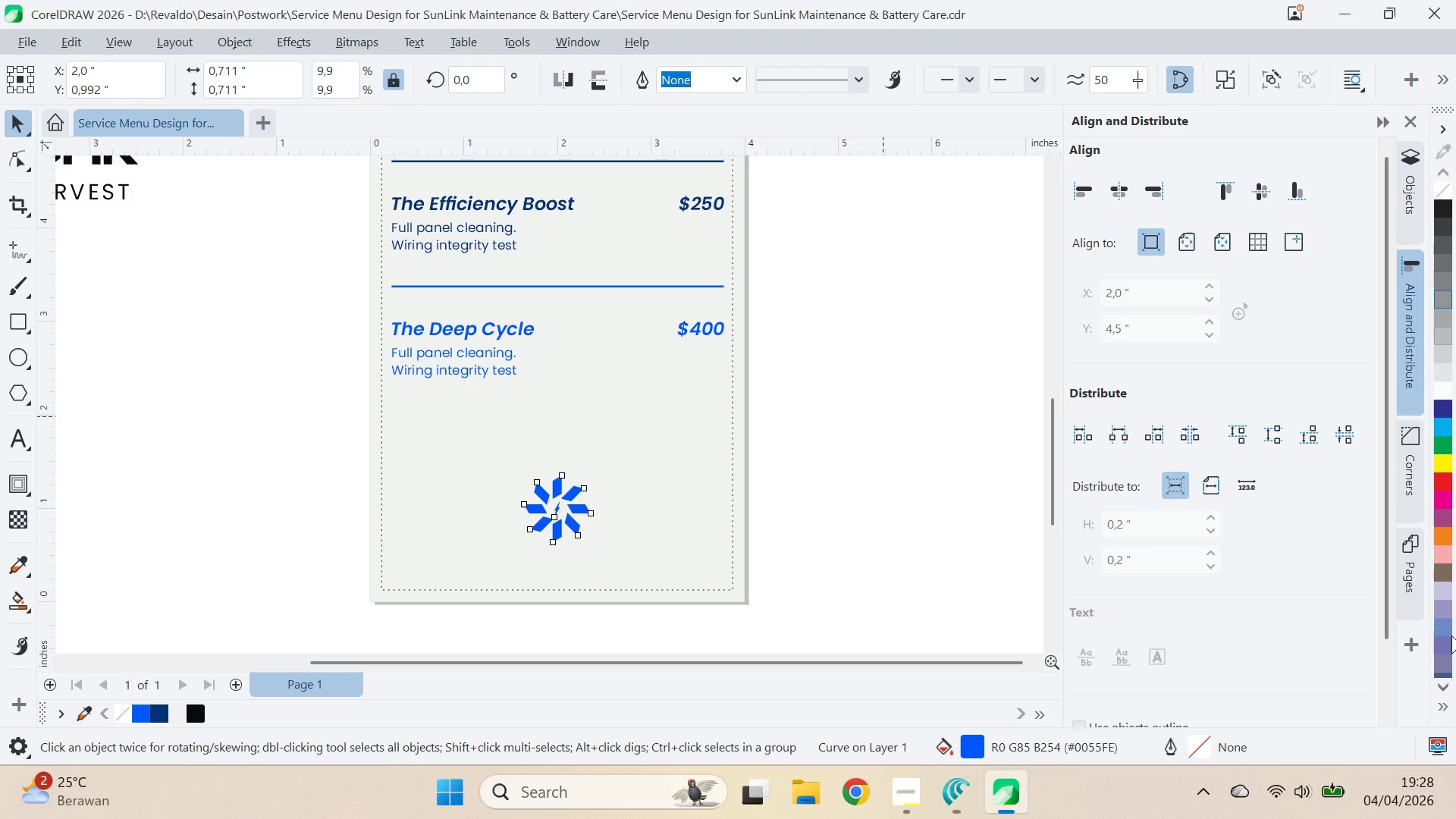 
key(Alt+Tab)
 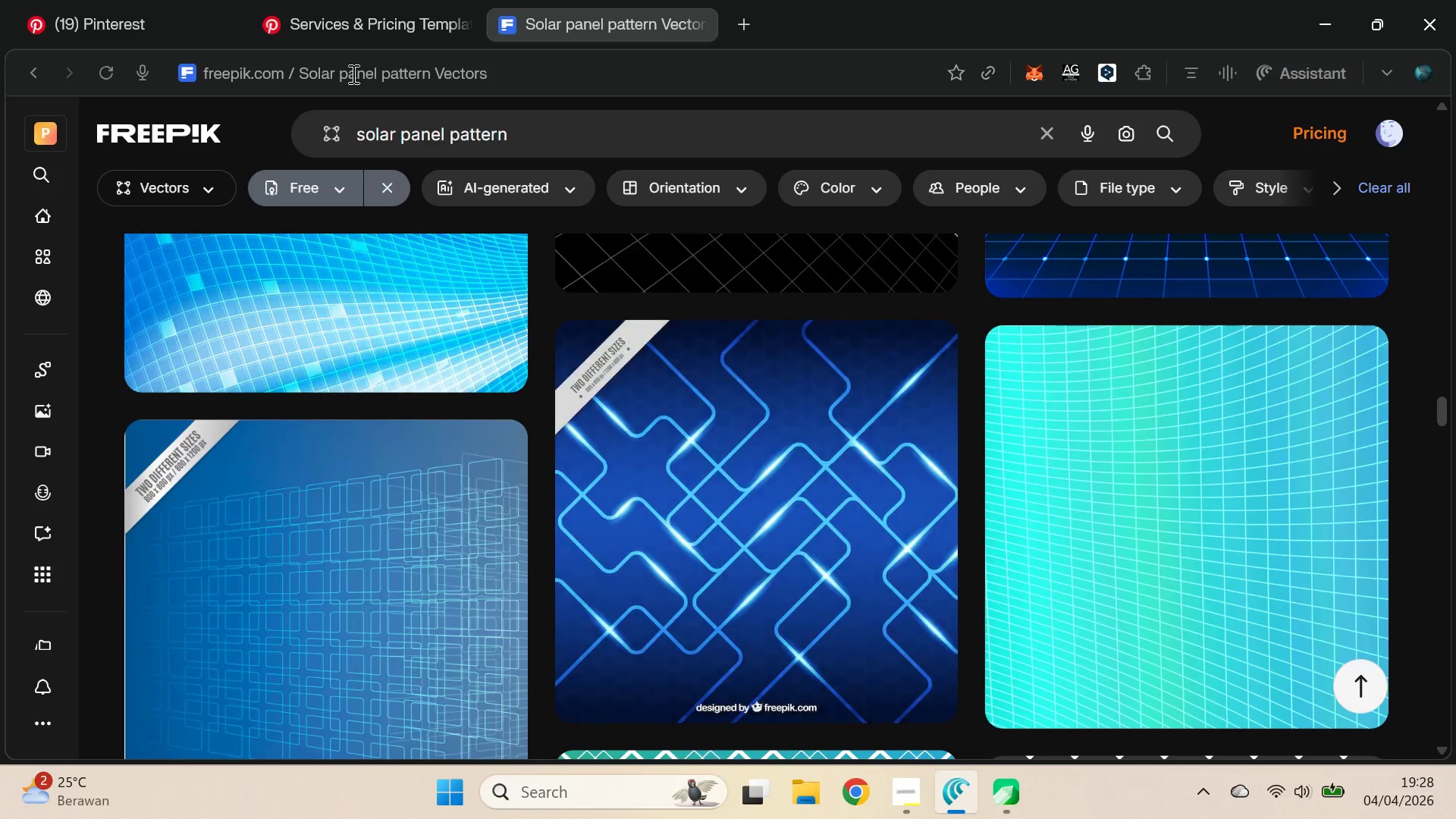 
left_click([370, 0])
 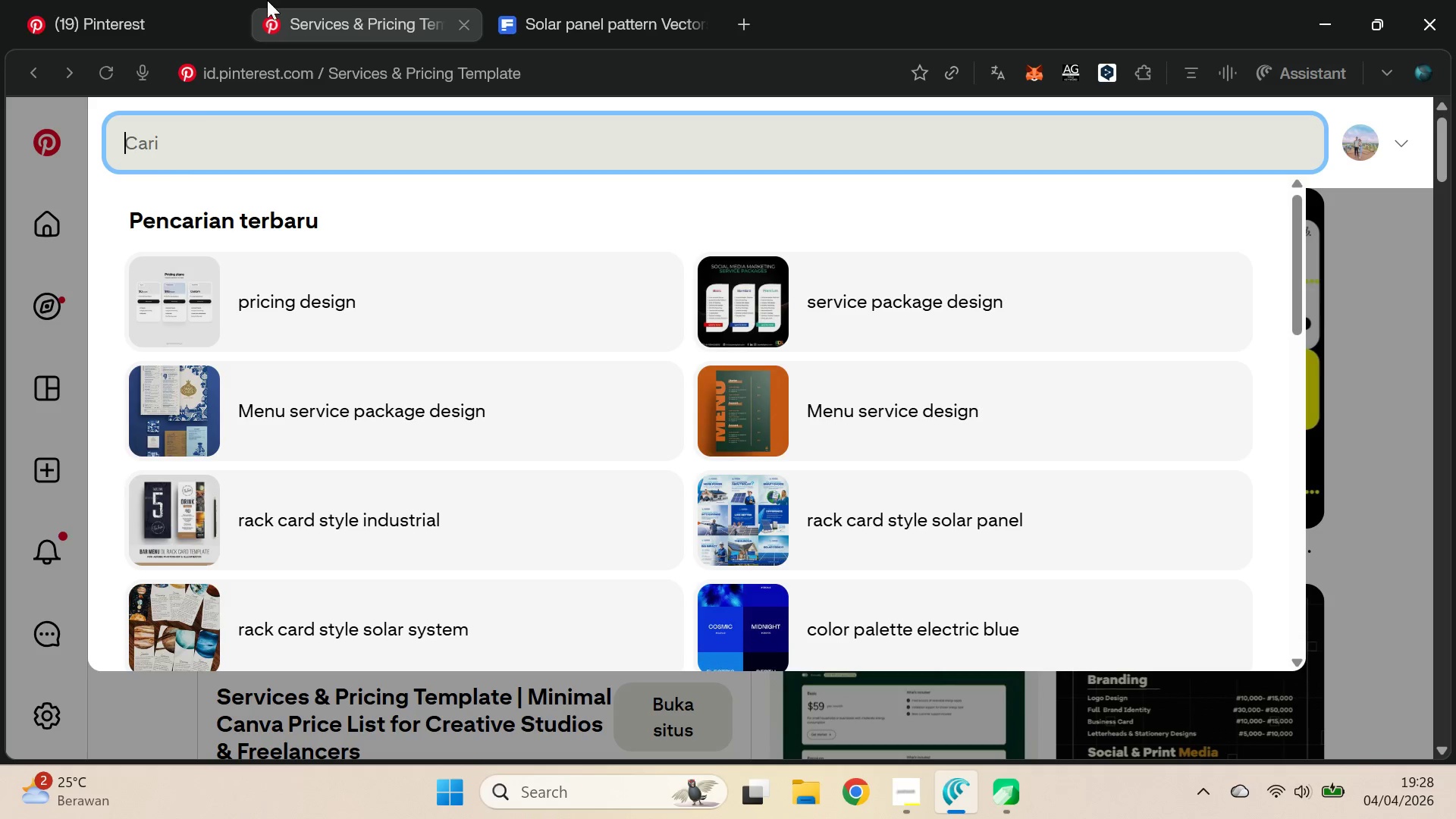 
left_click([172, 0])
 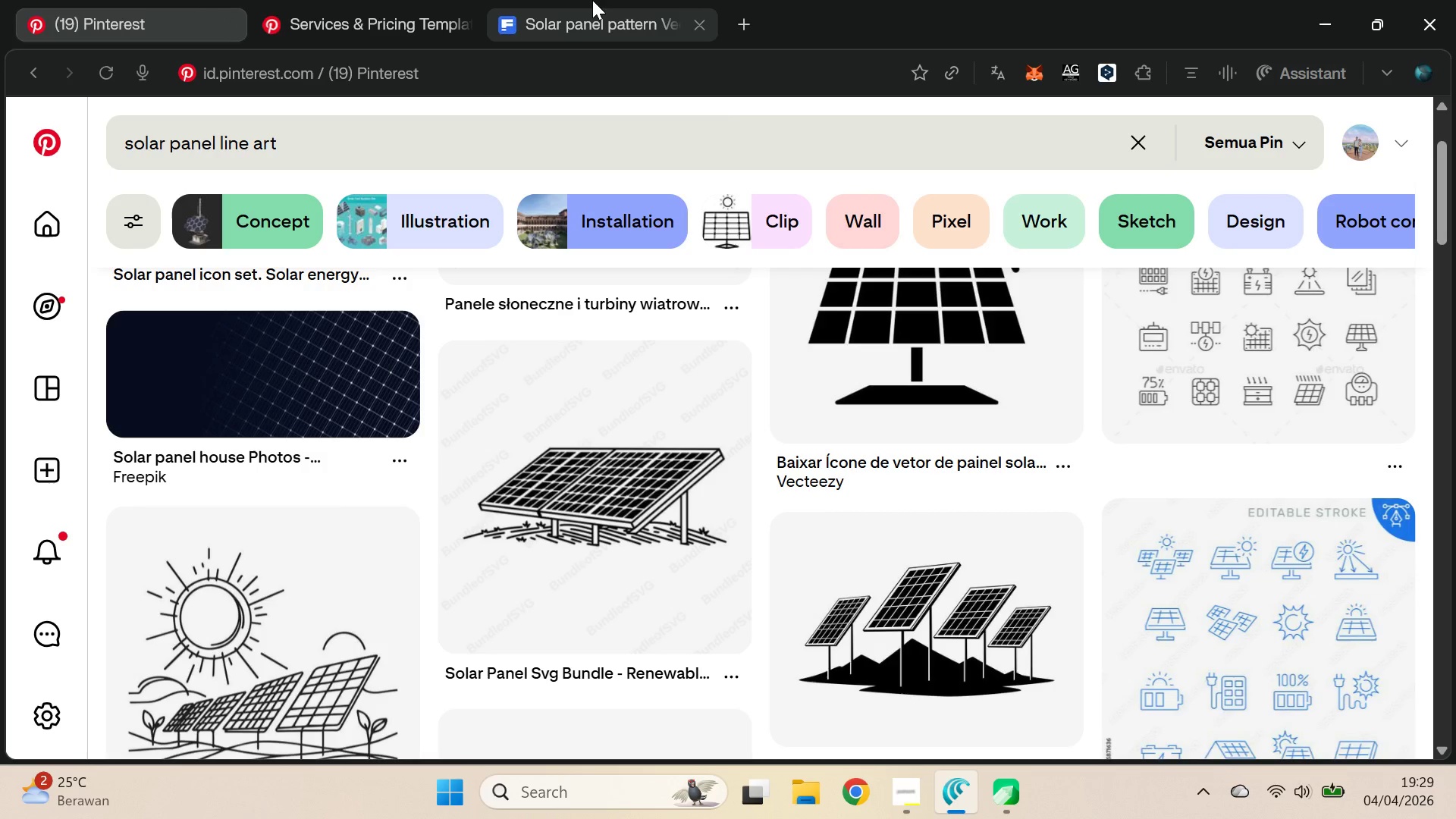 
left_click([592, 0])
 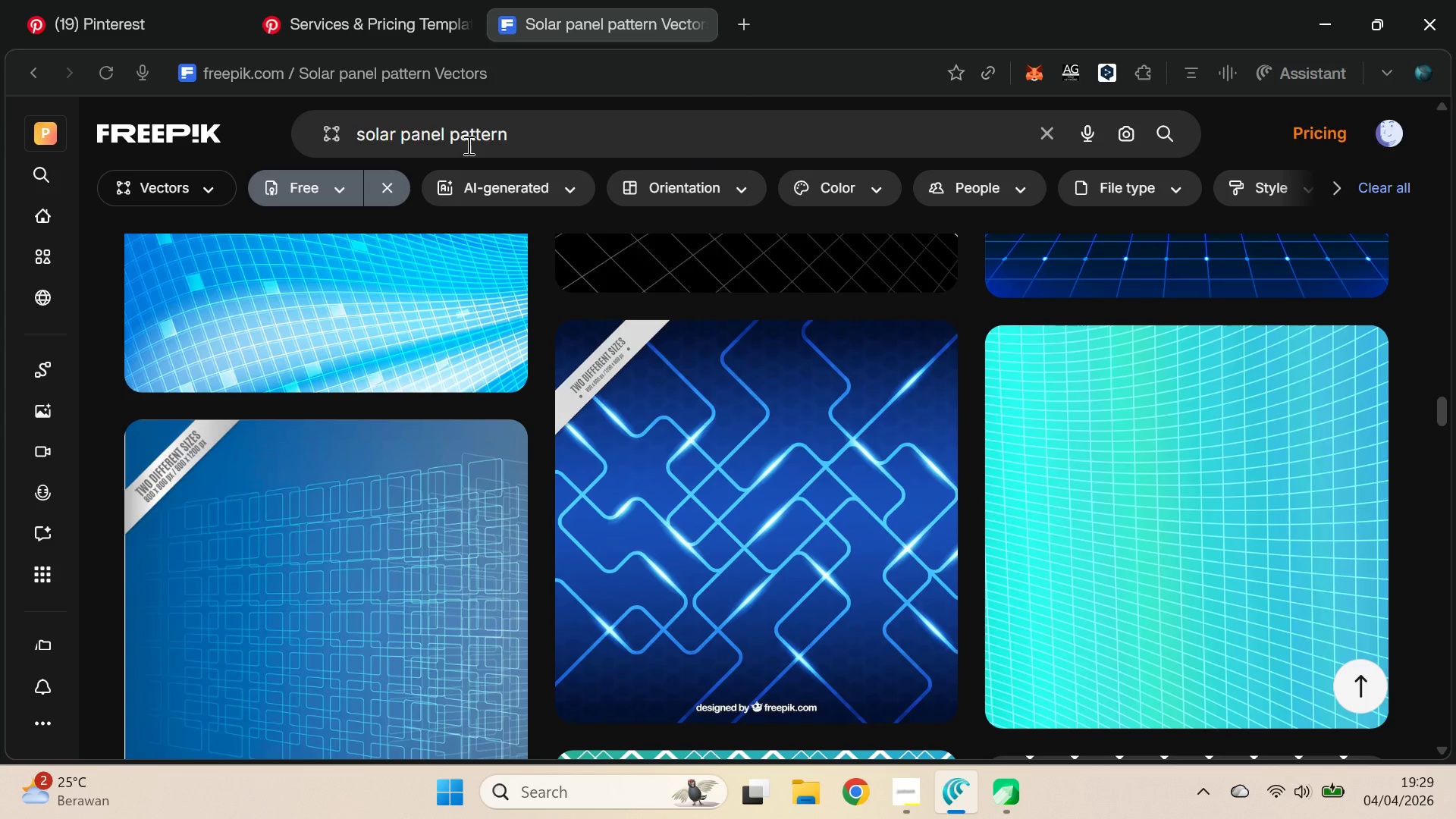 
left_click([466, 145])
 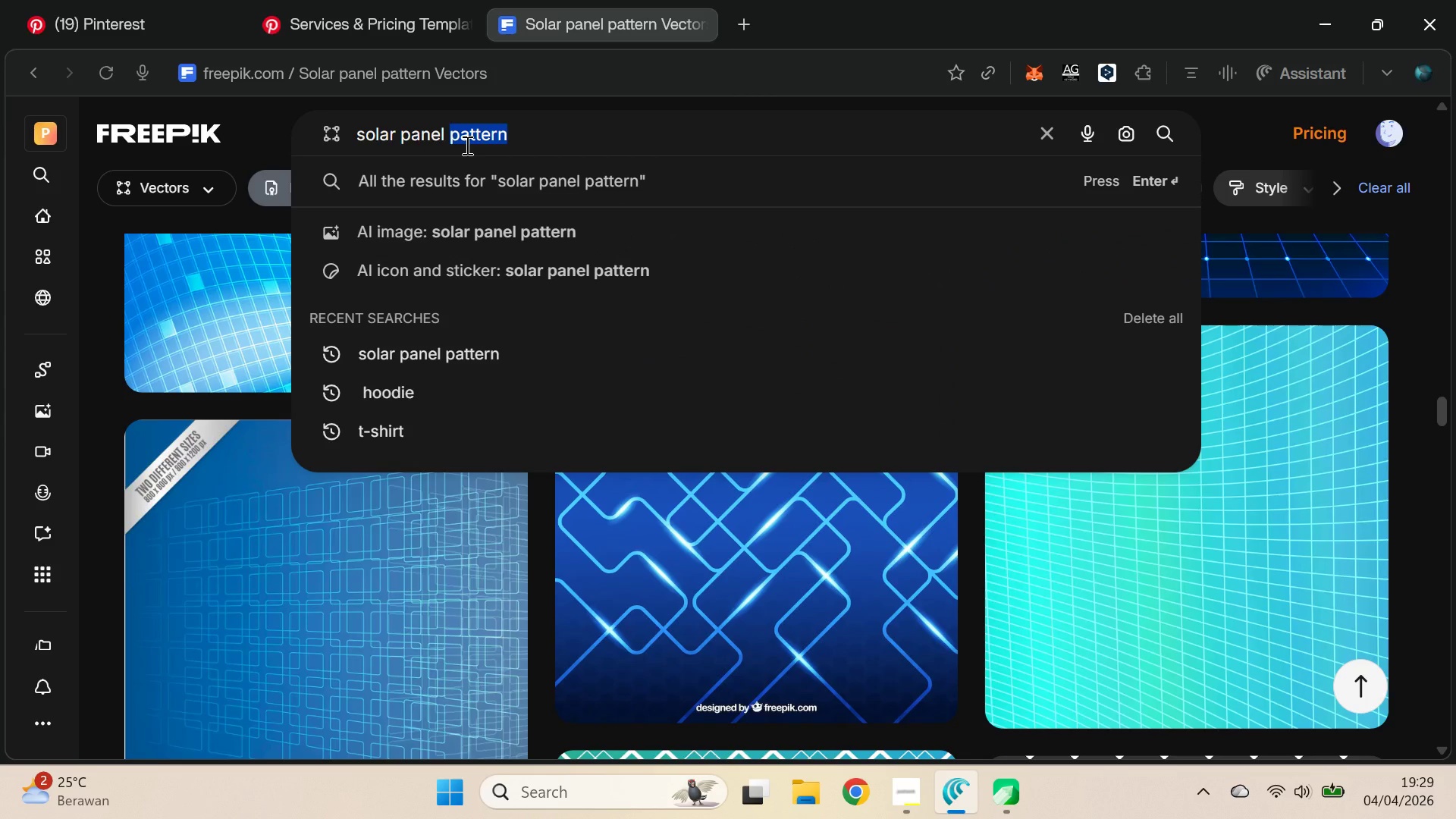 
key(Backspace)
 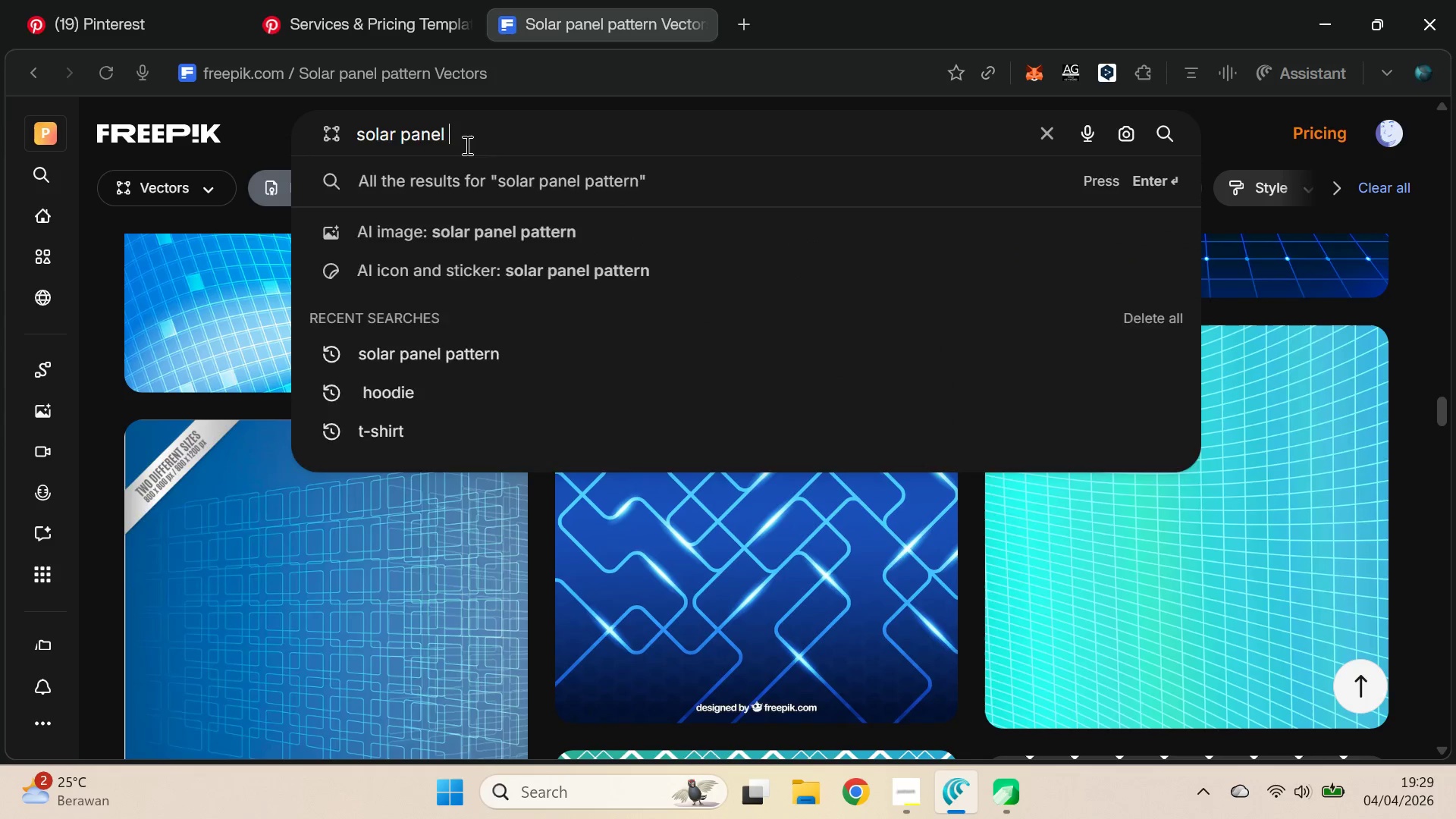 
key(Enter)
 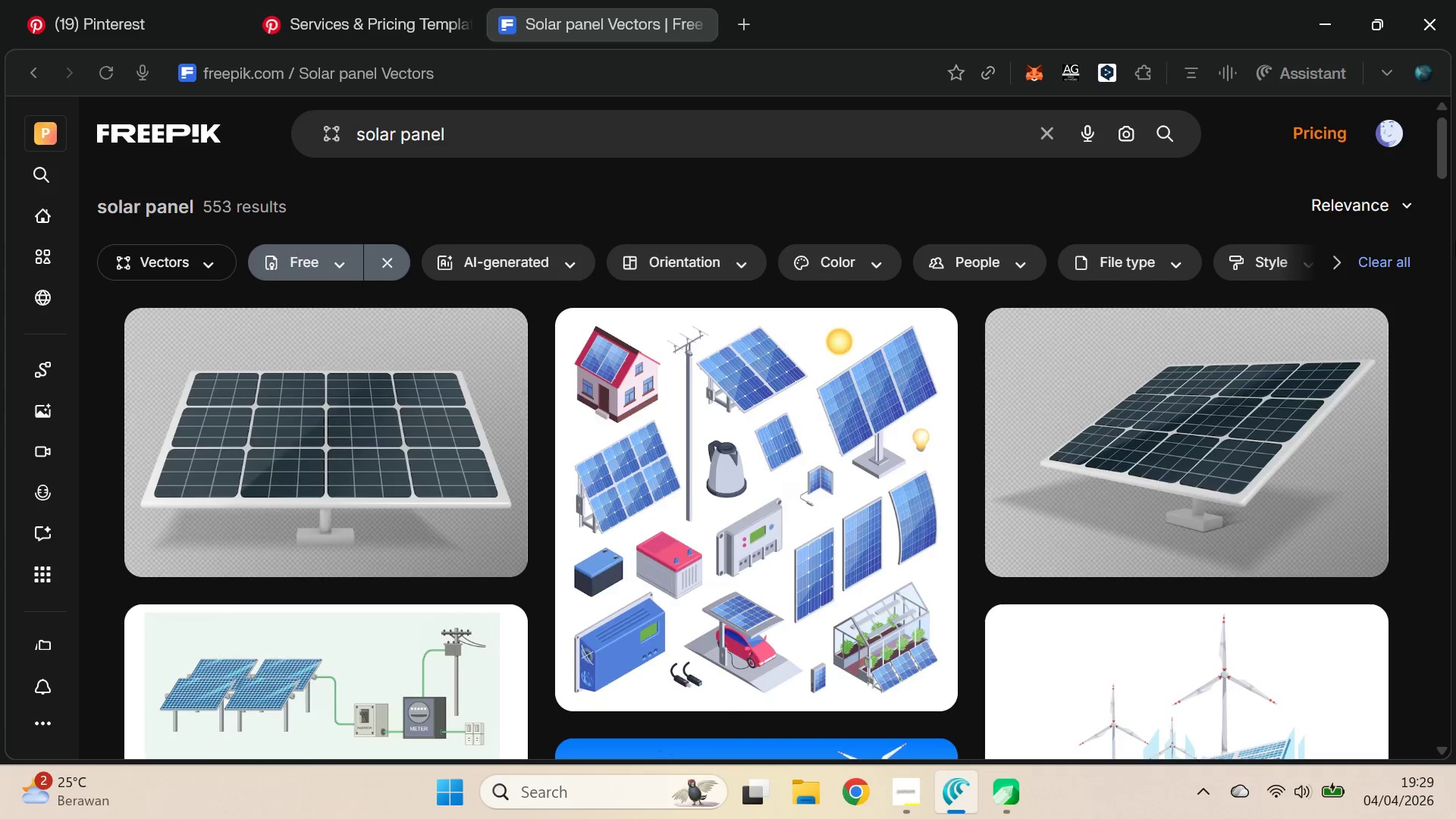 
left_click_drag(start_coordinate=[1444, 133], to_coordinate=[1449, 305])
 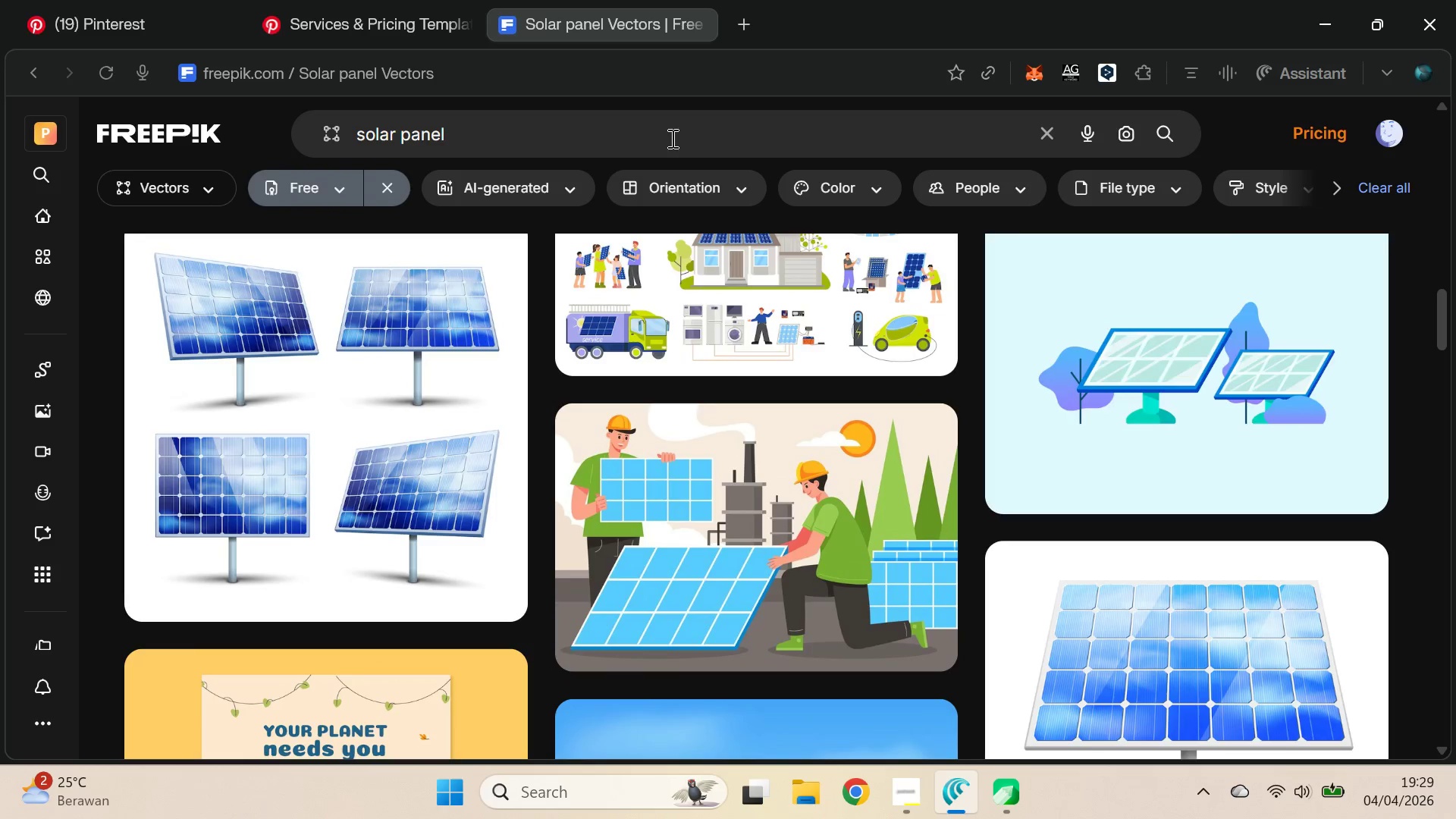 
type(element)
 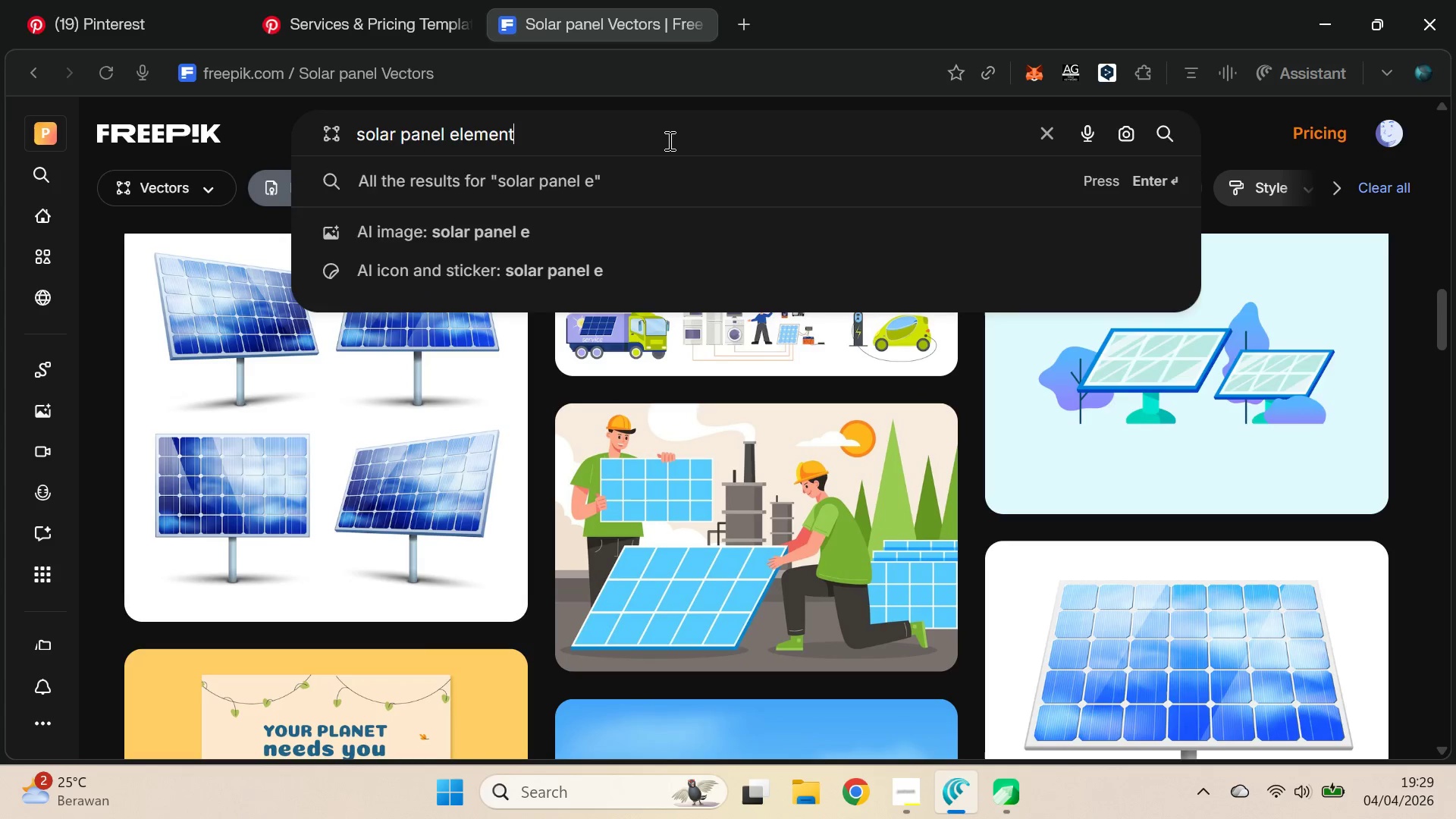 
key(Enter)
 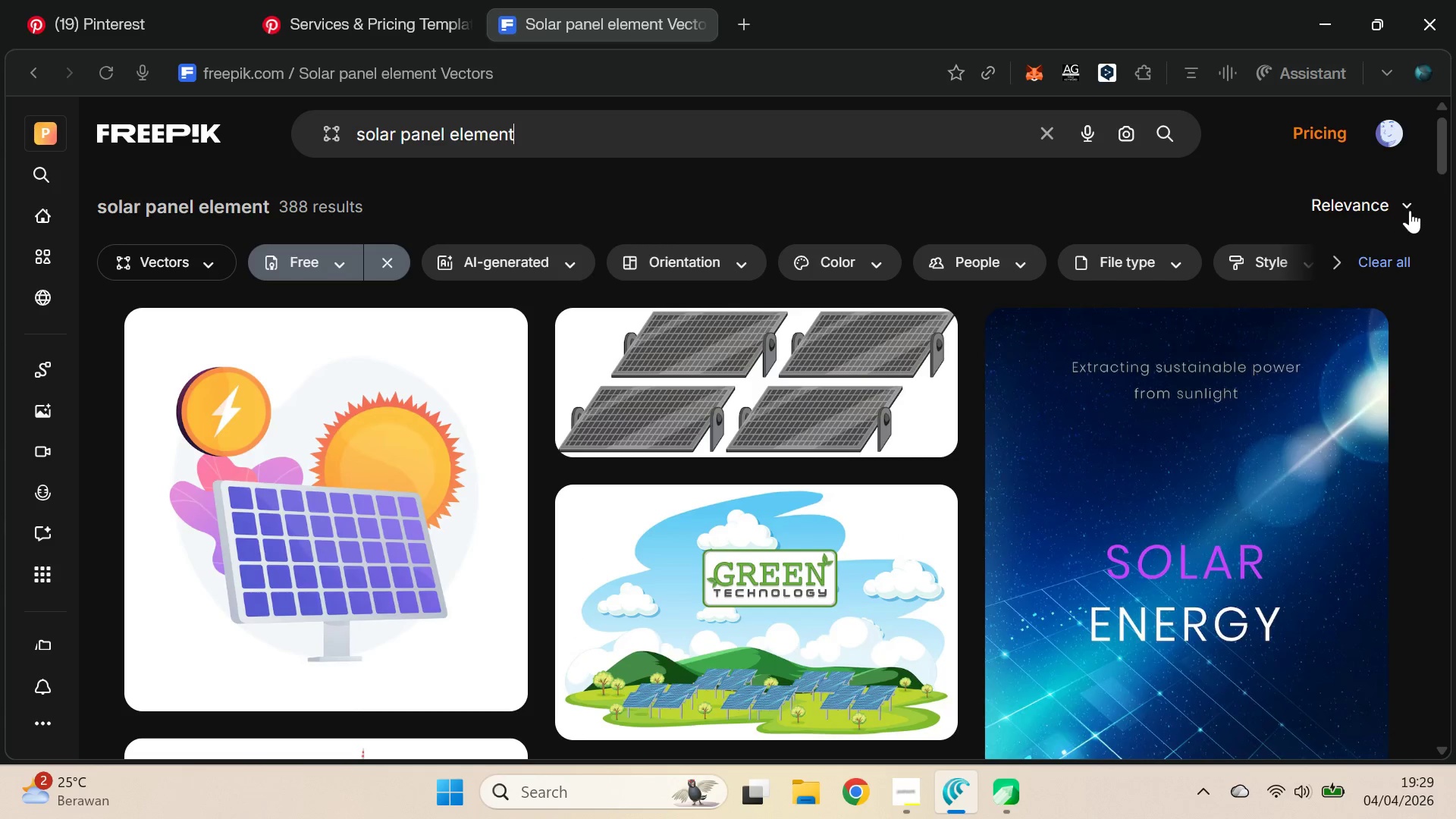 
left_click_drag(start_coordinate=[1442, 141], to_coordinate=[1455, 666])
 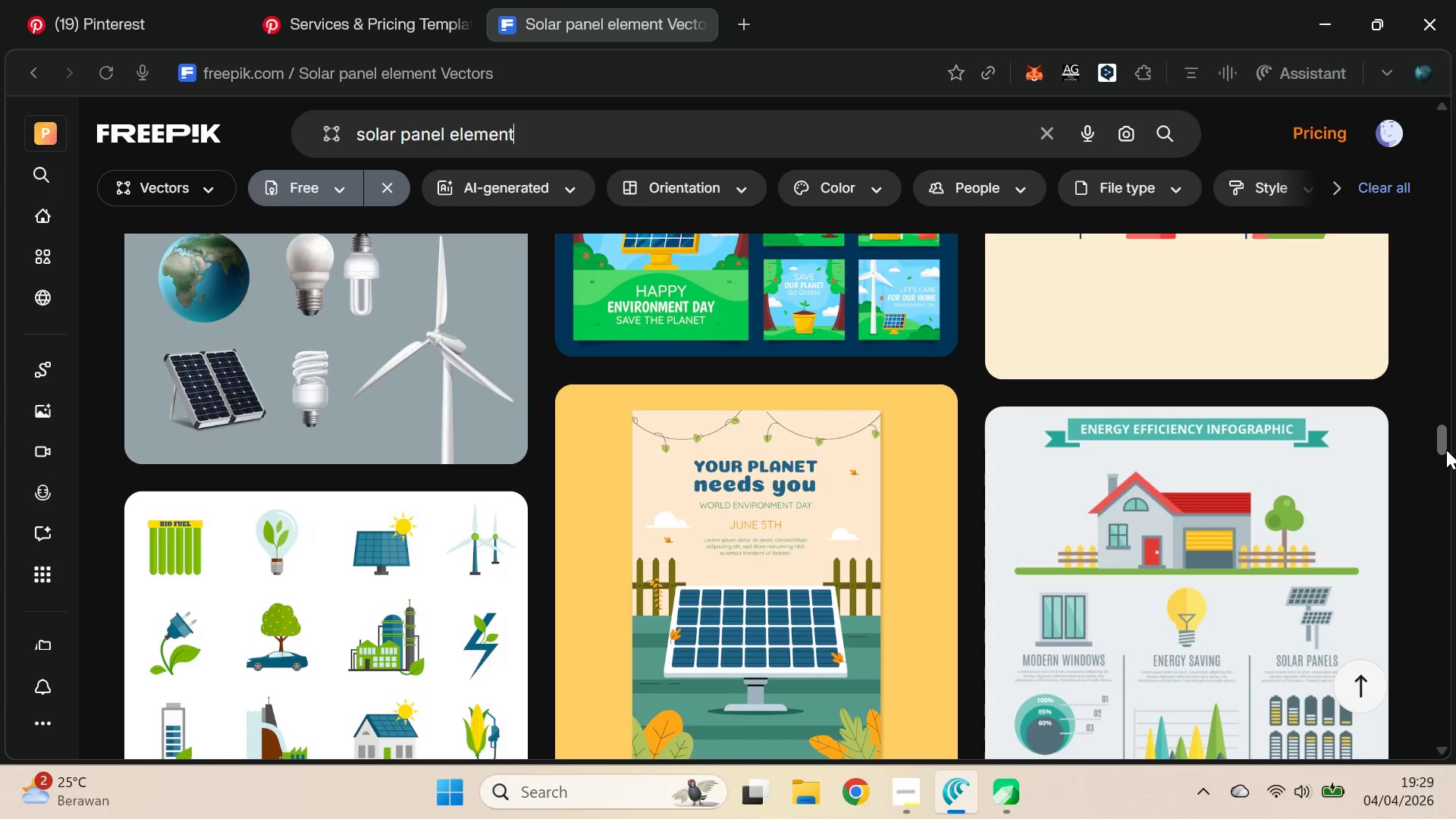 
left_click_drag(start_coordinate=[1439, 443], to_coordinate=[1455, 557])
 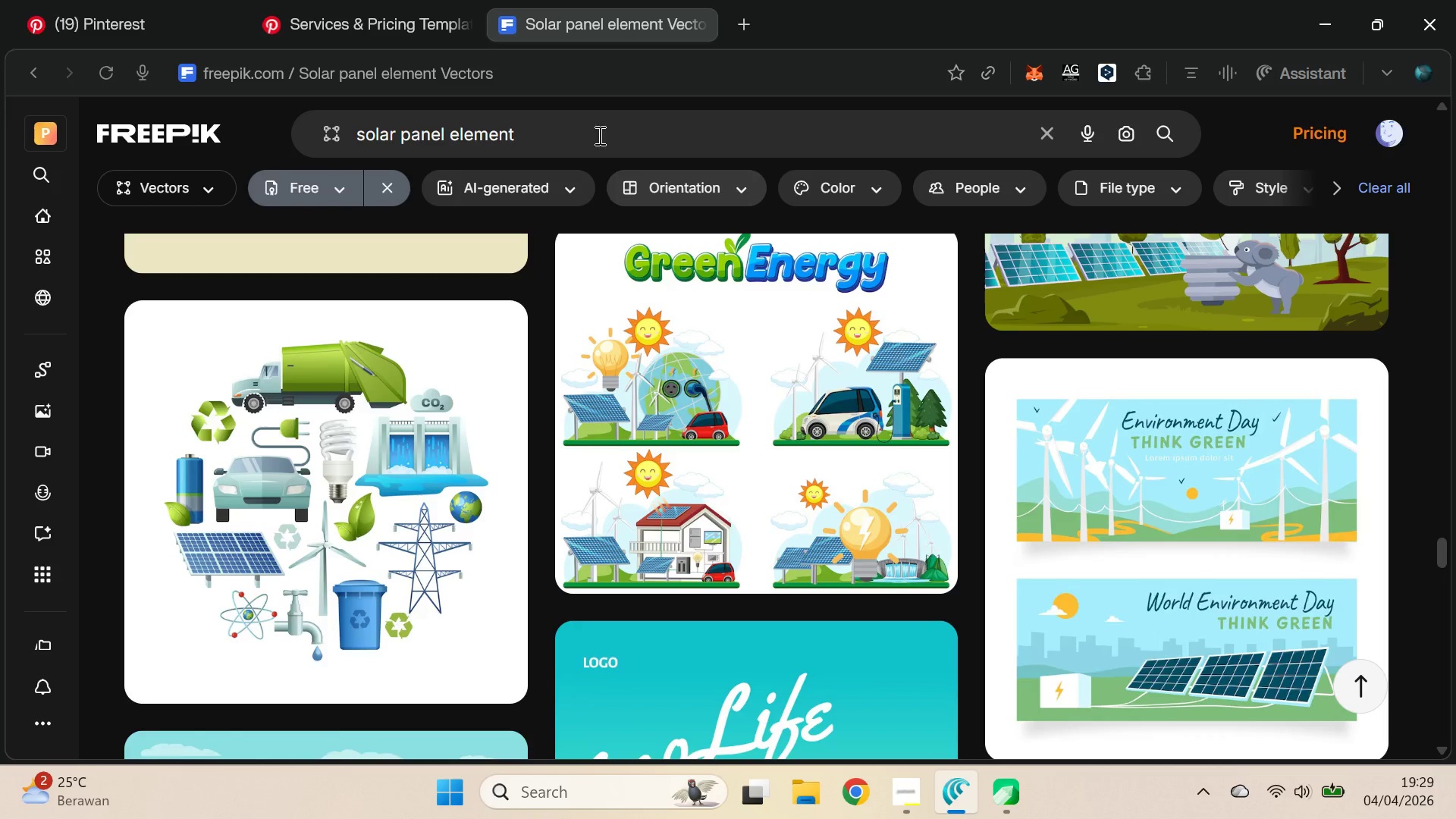 
double_click([598, 133])
 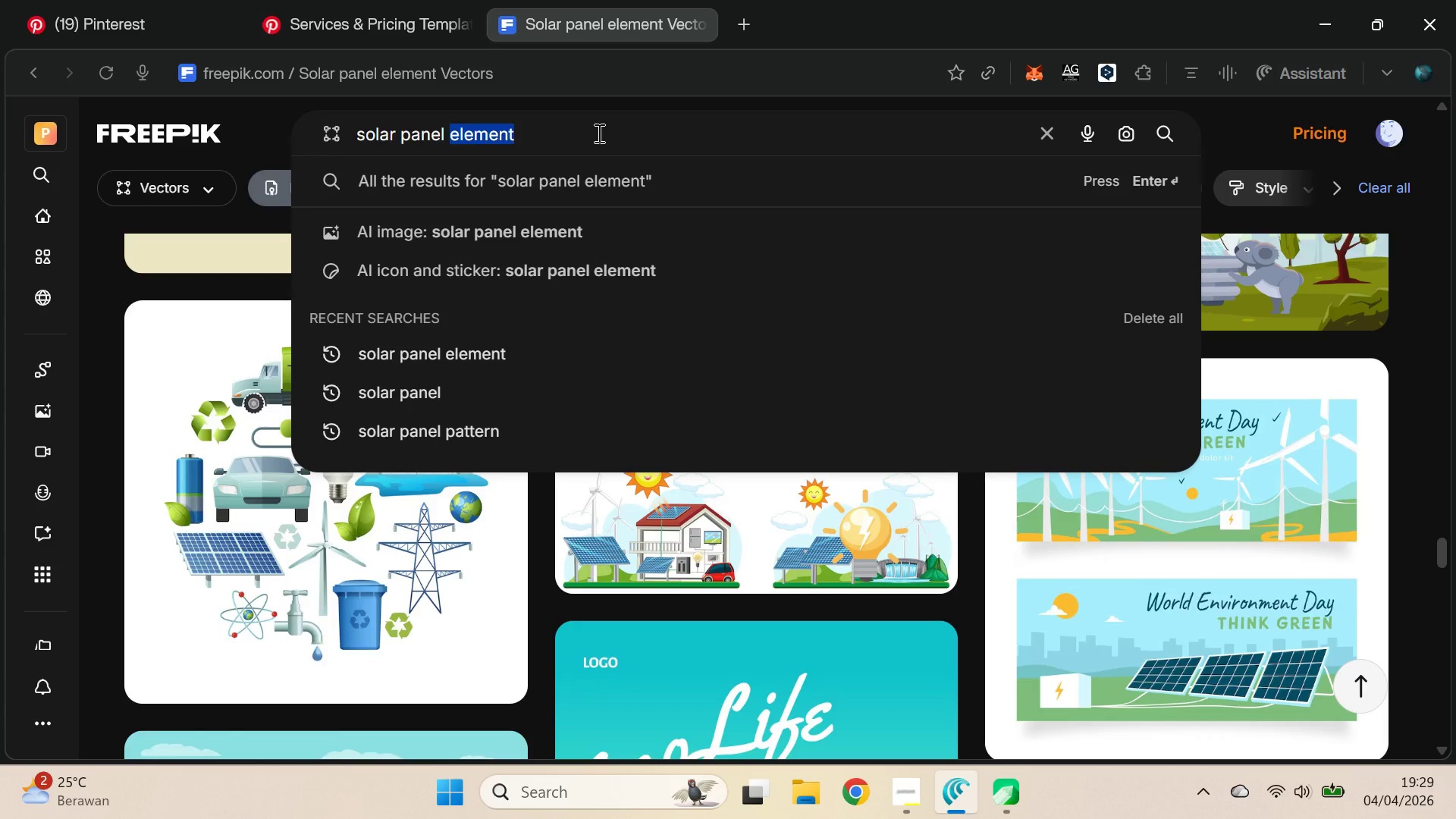 
type(patten)
key(Backspace)
type(en)
key(Backspace)
key(Backspace)
type(rn)
 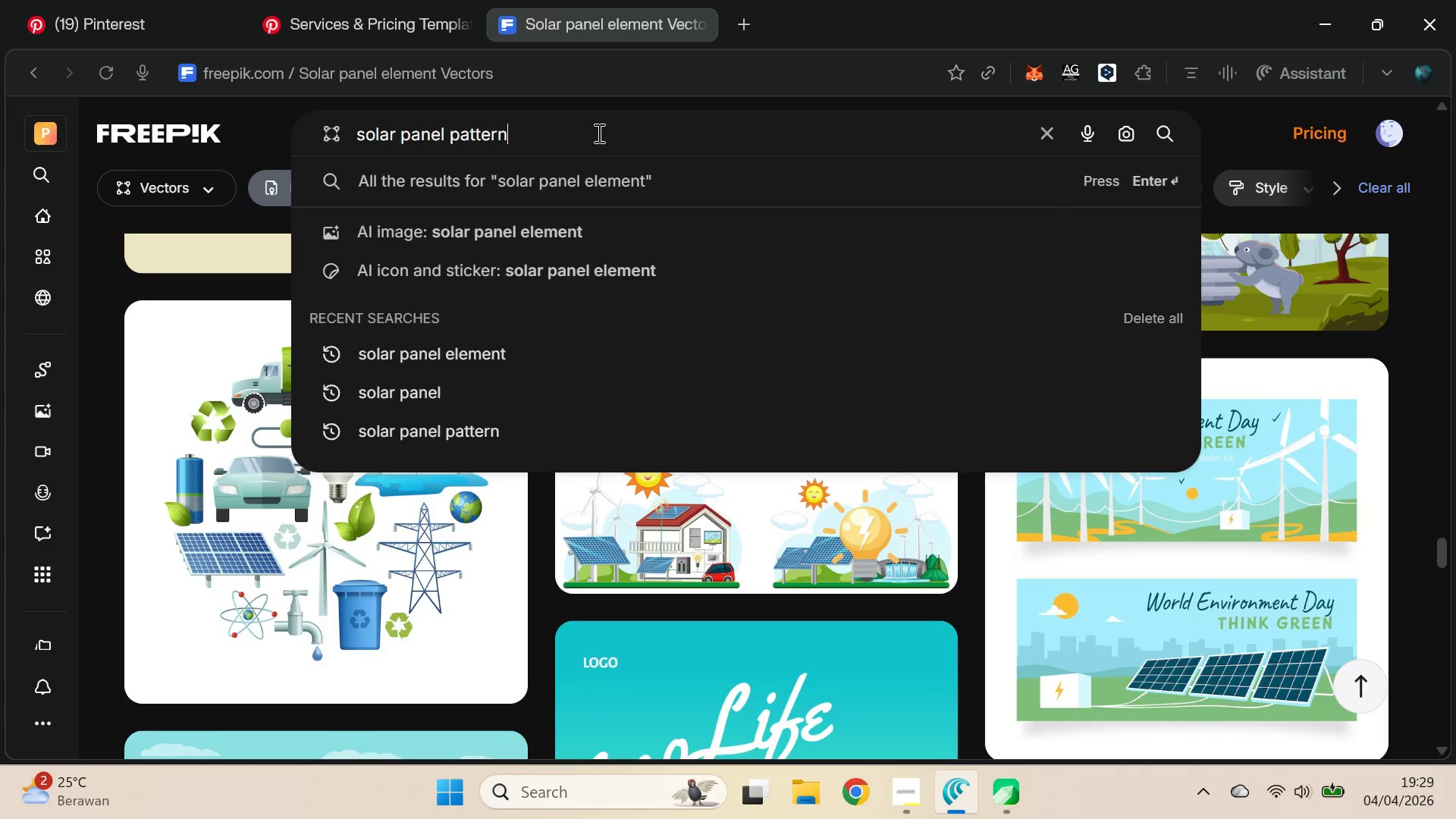 
key(Enter)
 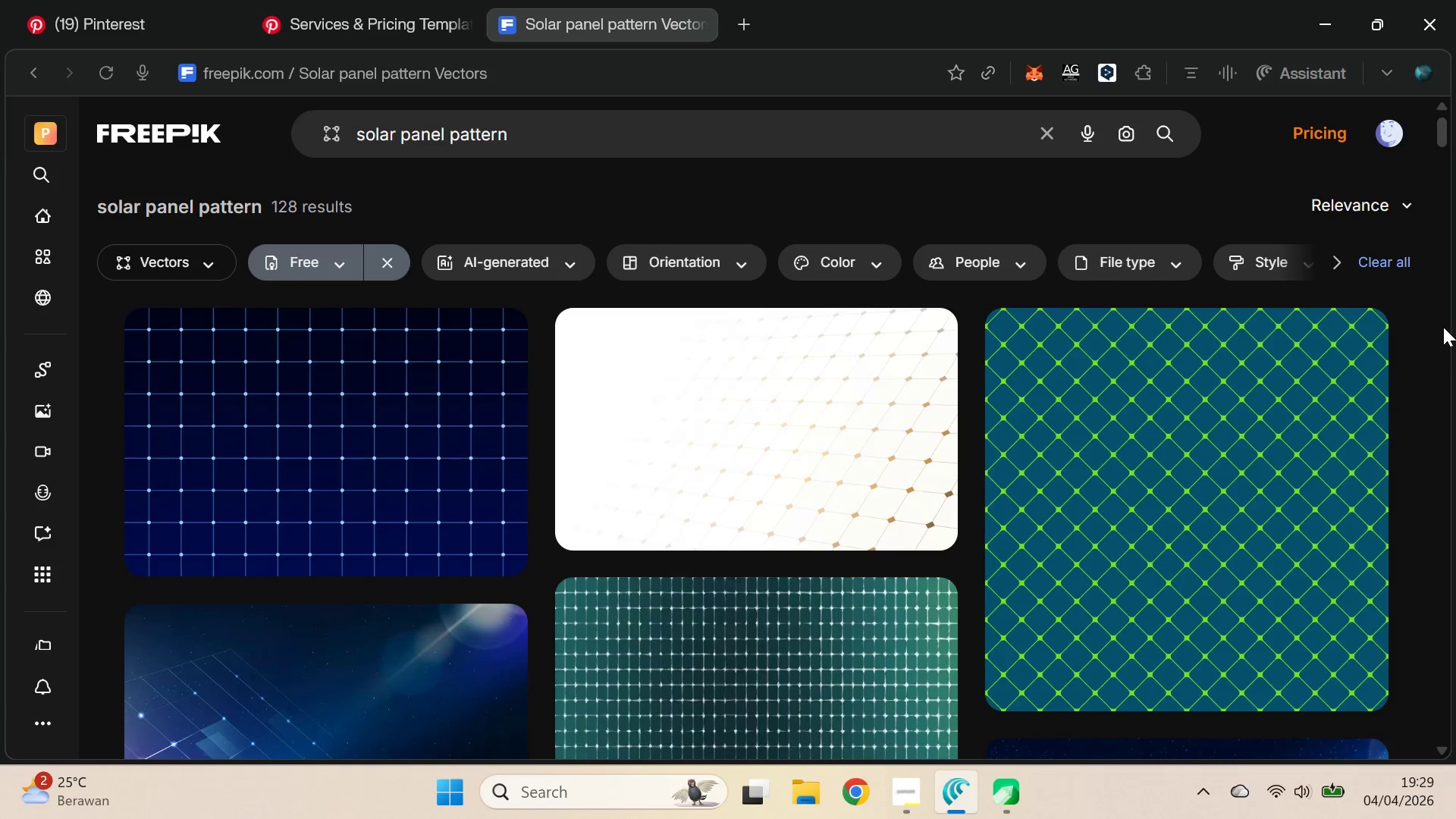 
wait(5.52)
 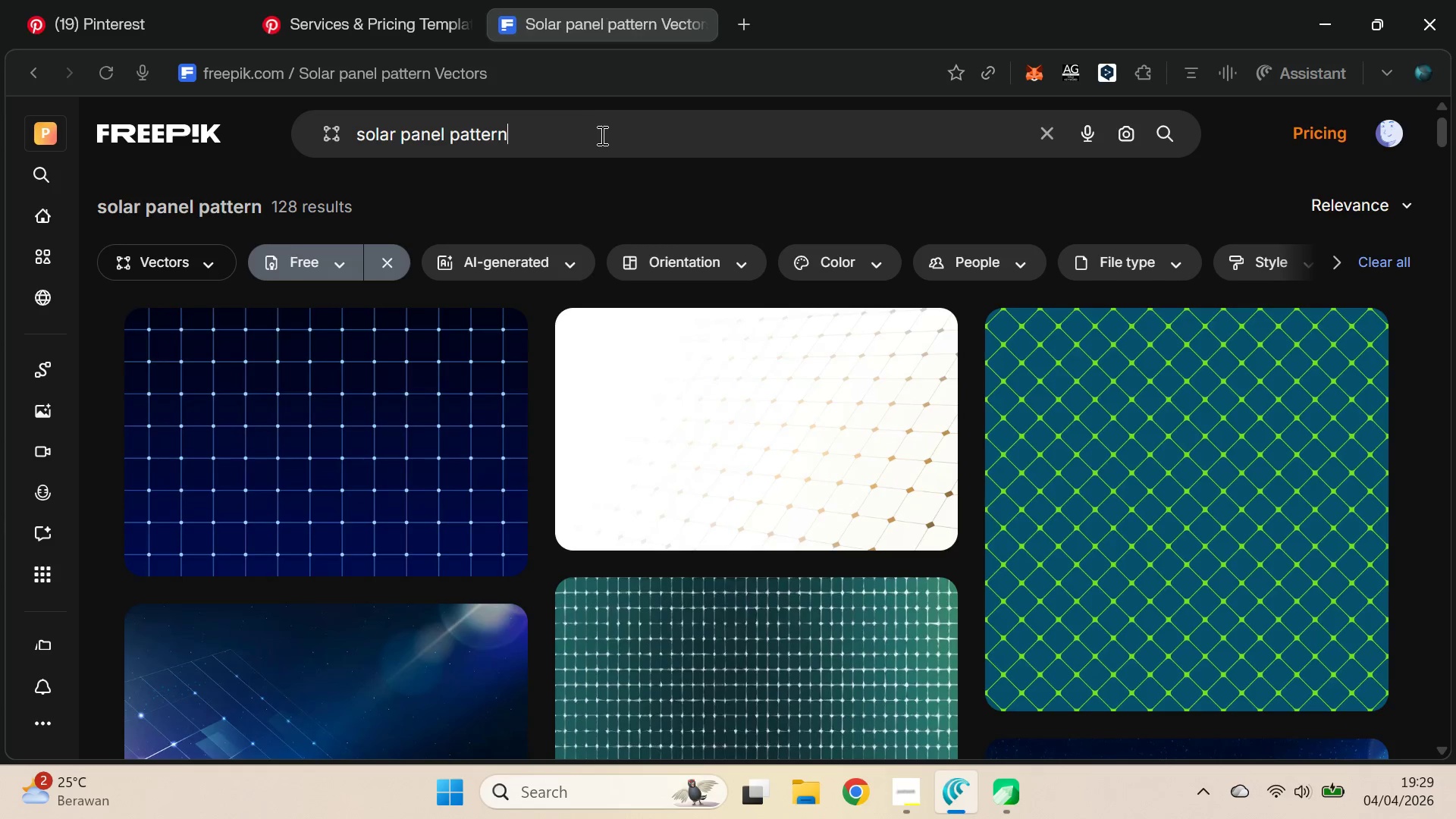 
left_click([686, 437])
 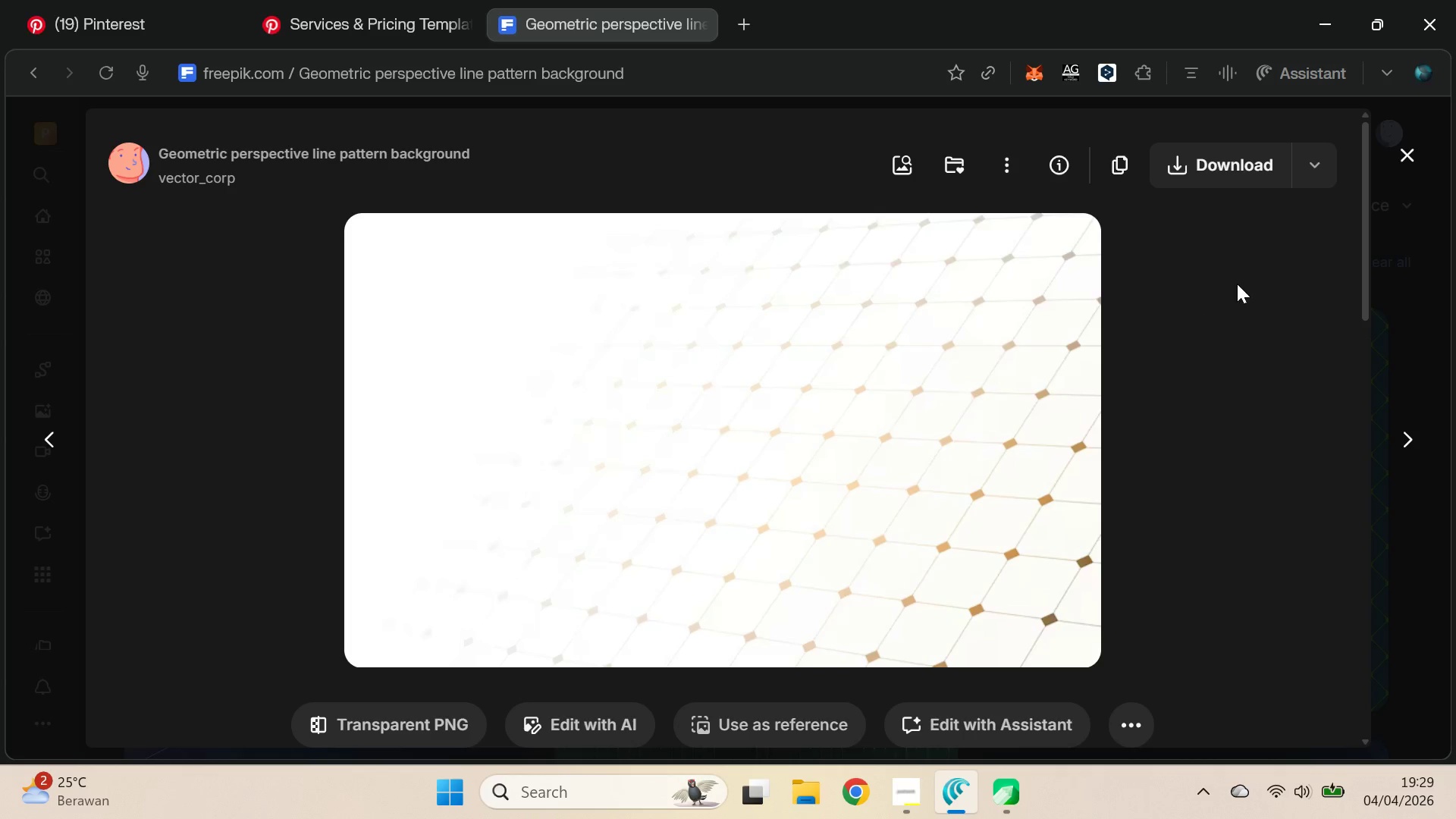 
left_click([1318, 152])
 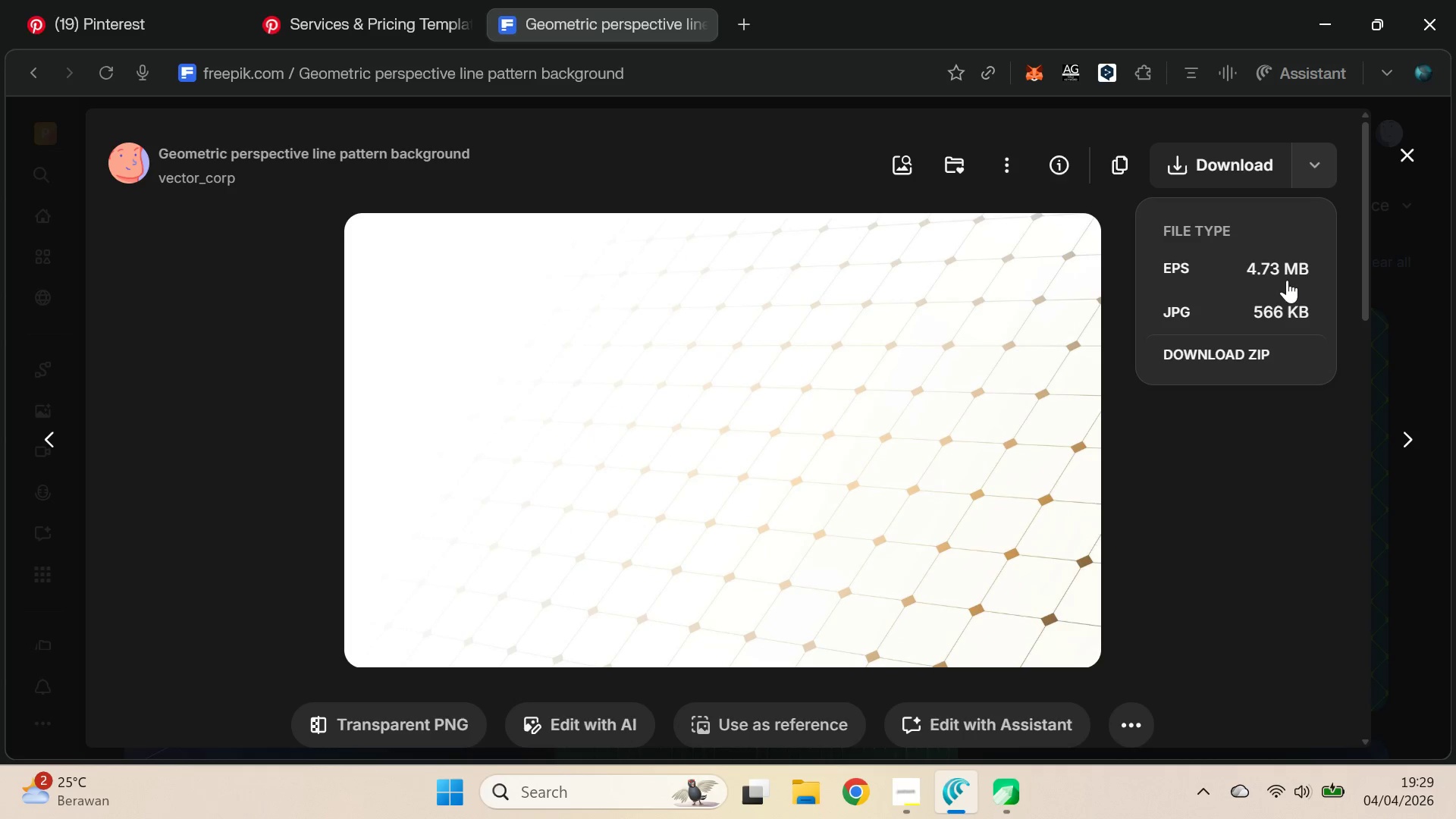 
left_click([1285, 280])
 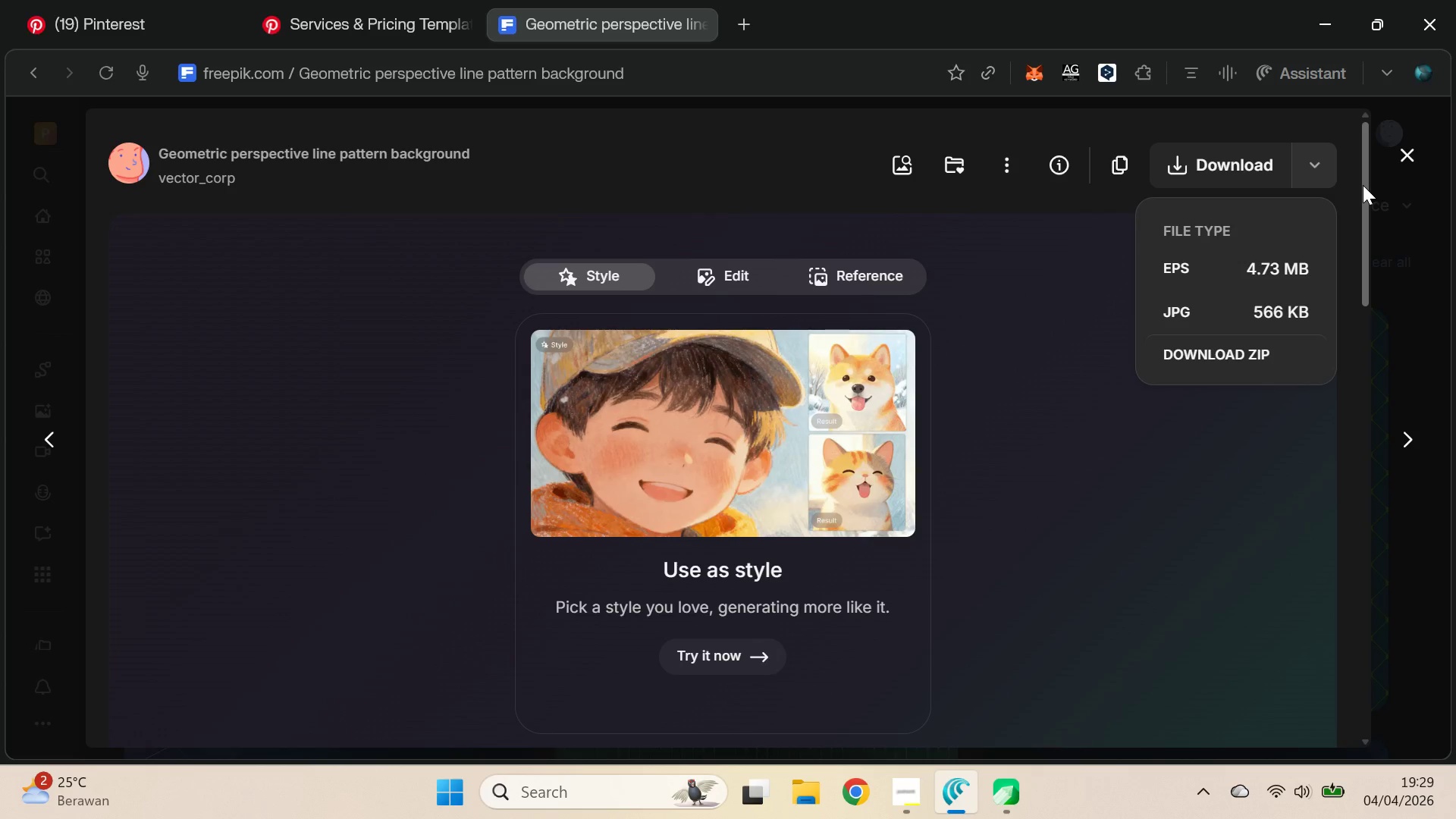 
left_click([1397, 136])
 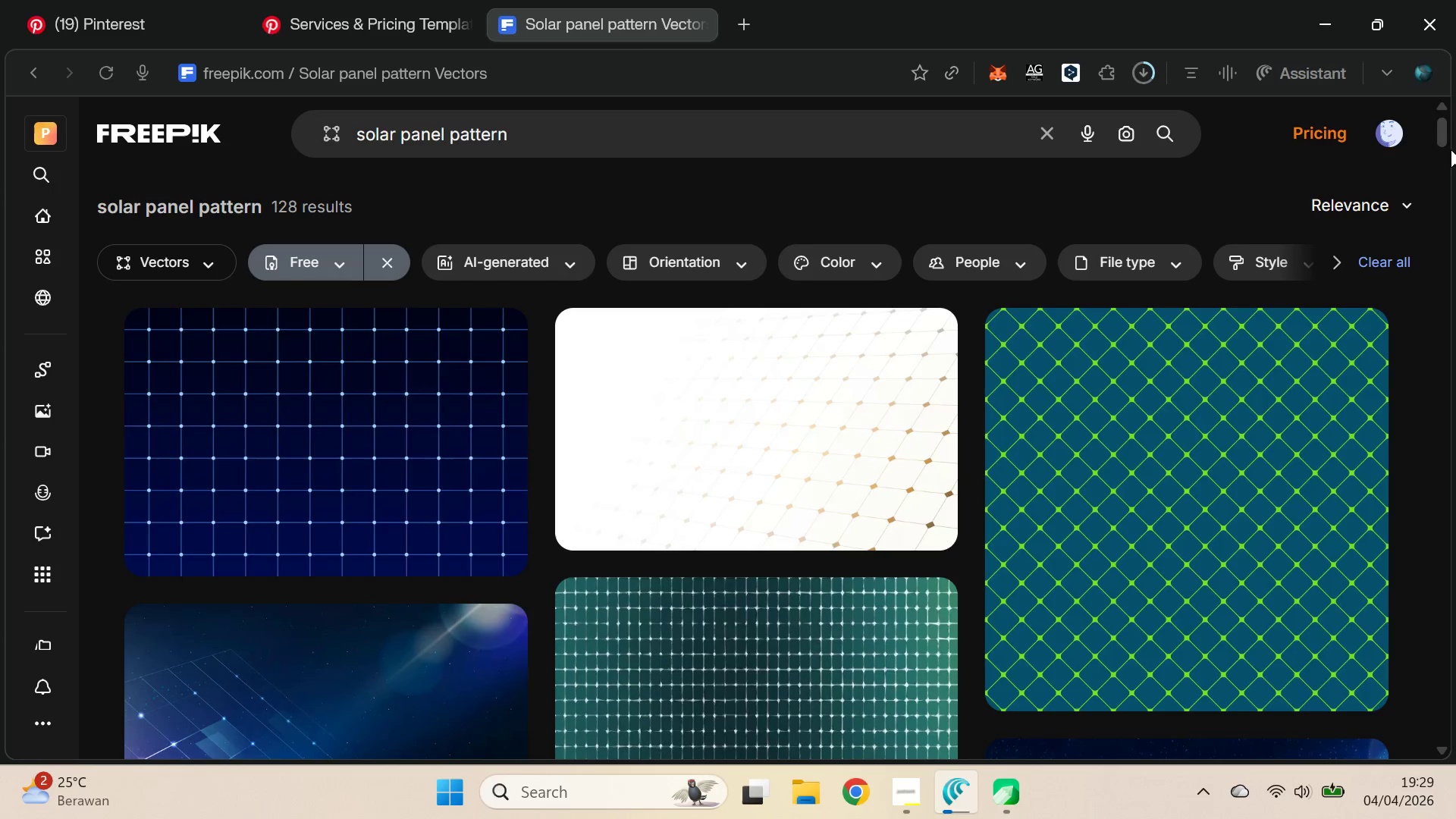 
left_click_drag(start_coordinate=[1443, 130], to_coordinate=[1453, 196])
 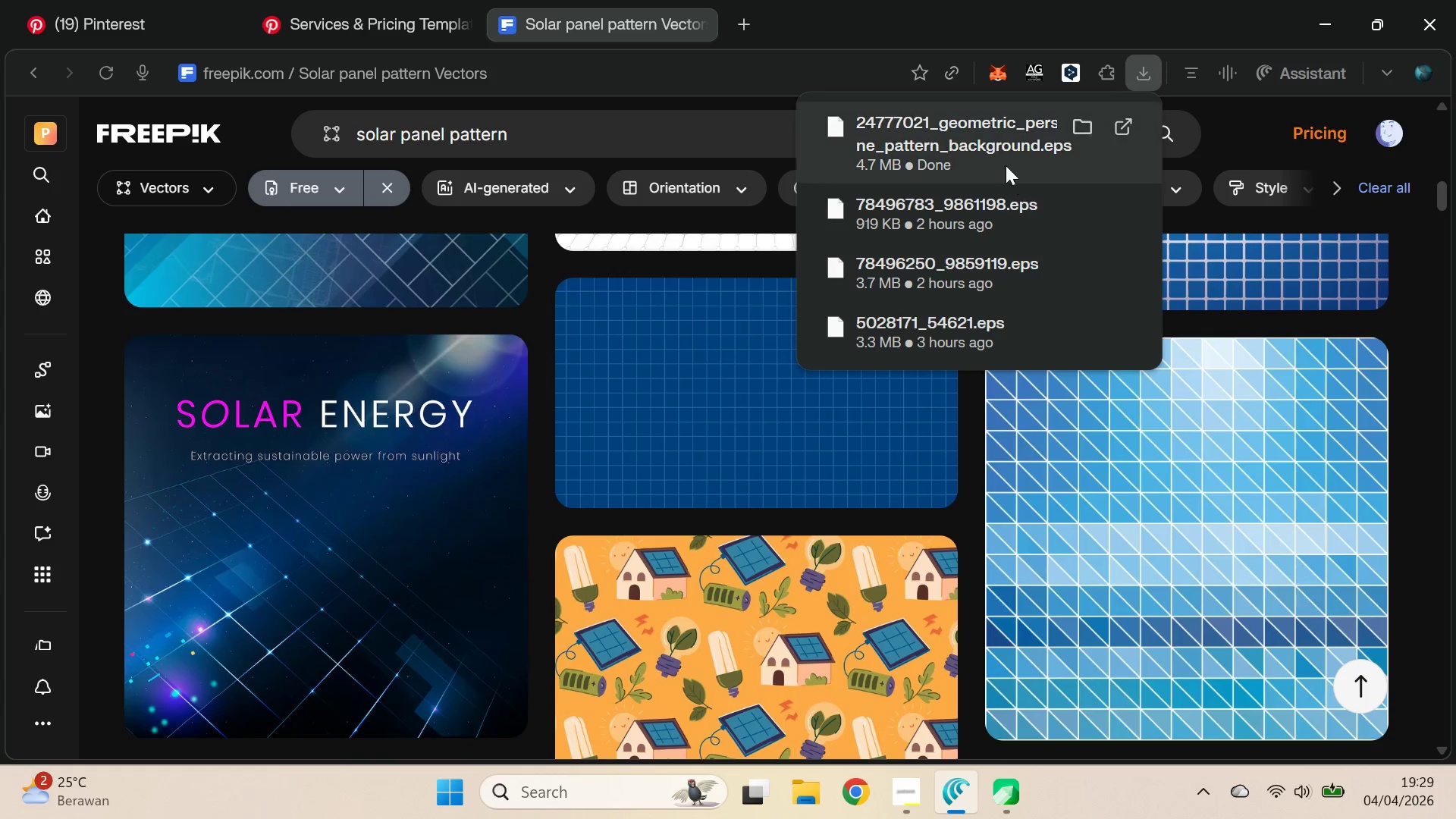 
left_click_drag(start_coordinate=[995, 149], to_coordinate=[136, 460])
 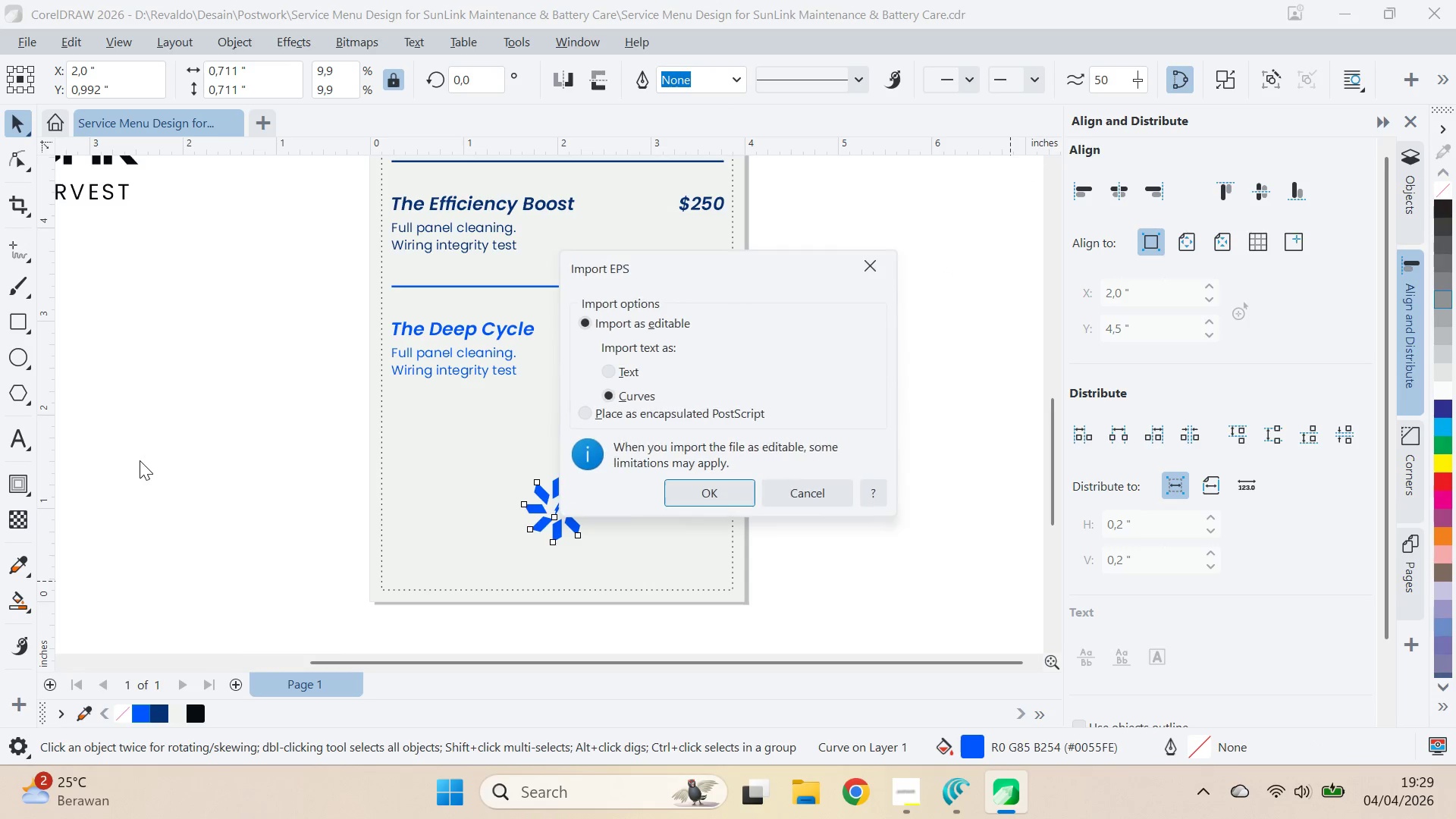 
key(Alt+Tab)
 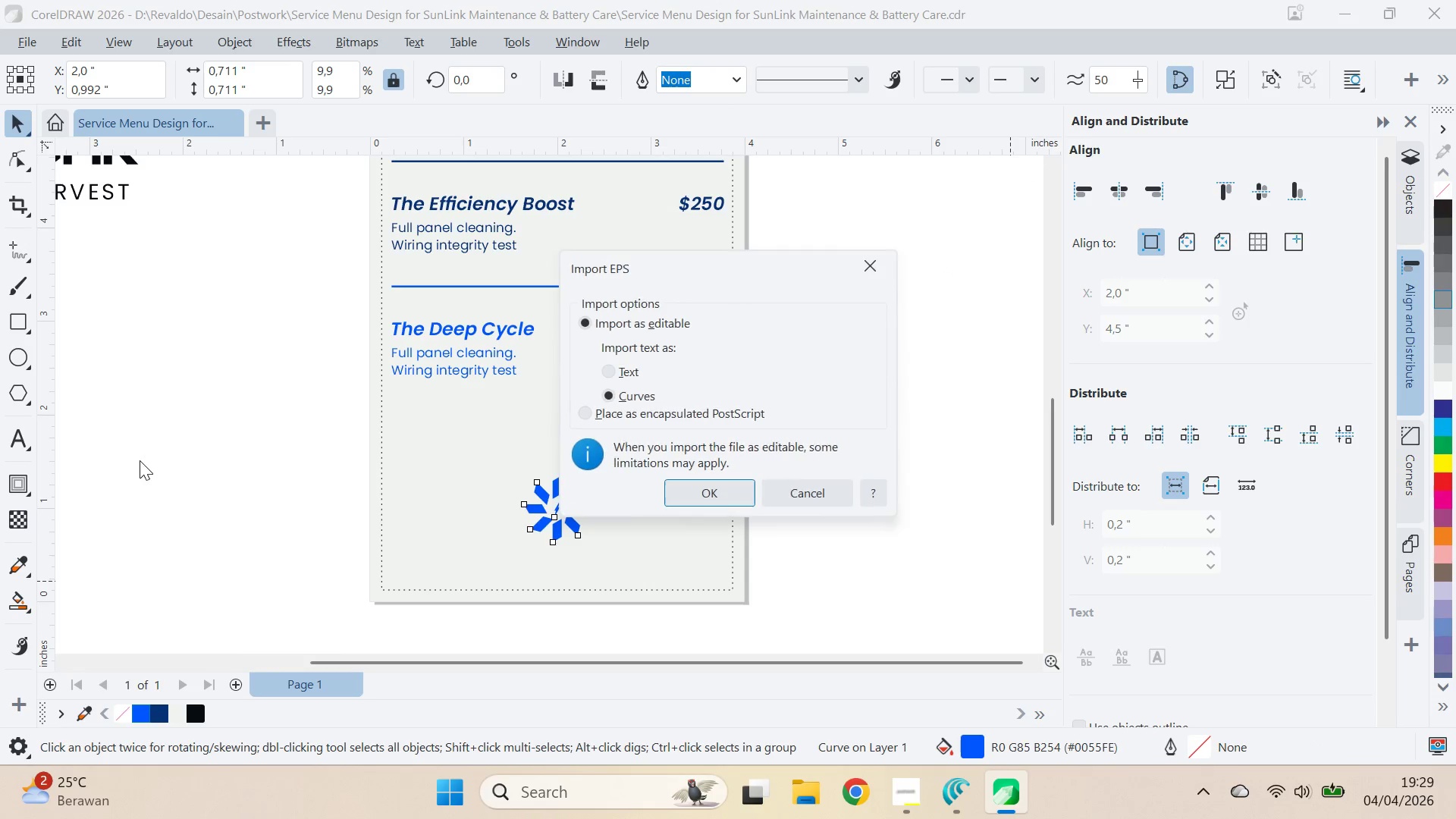 
left_click([678, 492])
 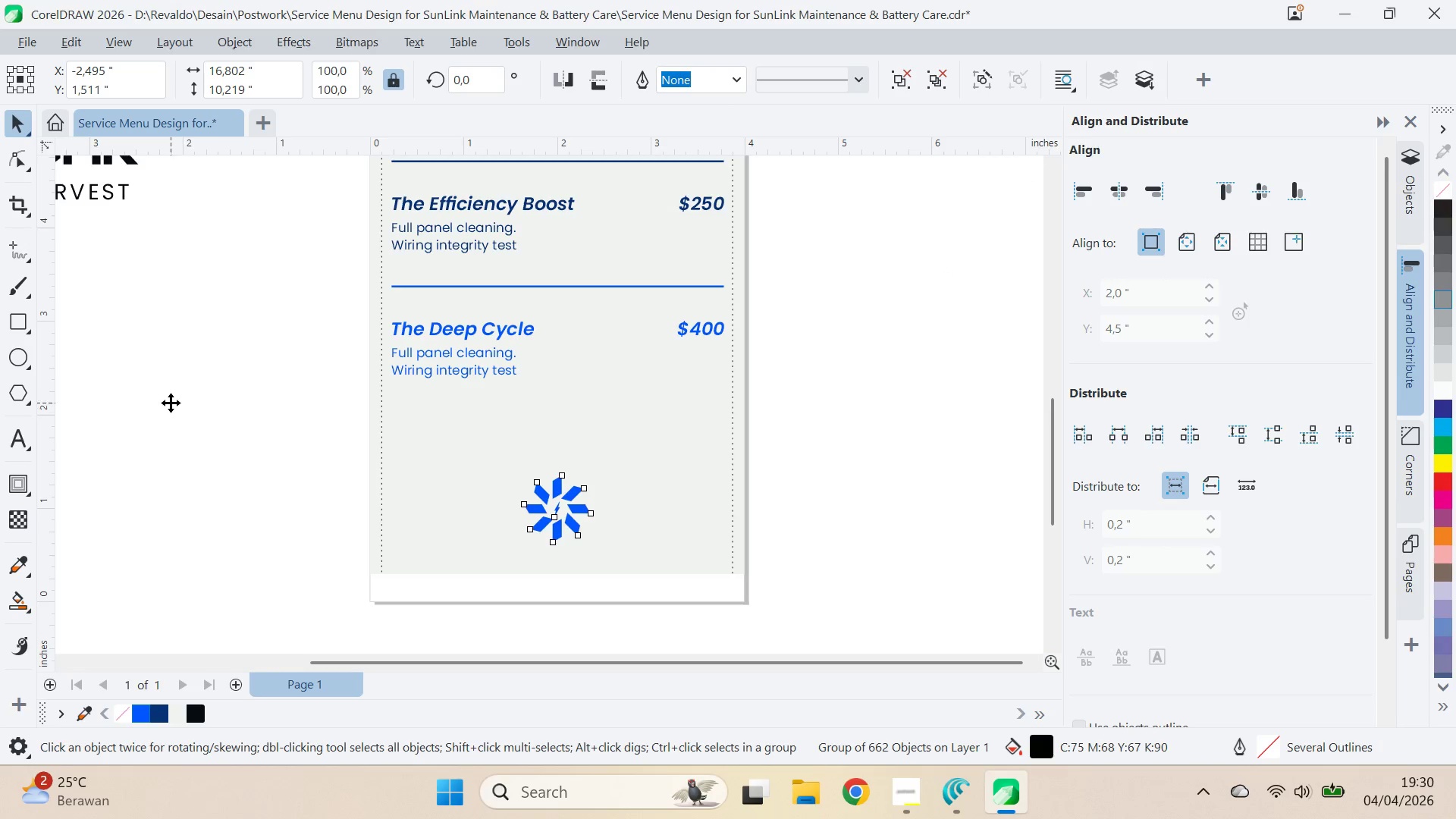 
scroll: coordinate [240, 393], scroll_direction: up, amount: 2.0
 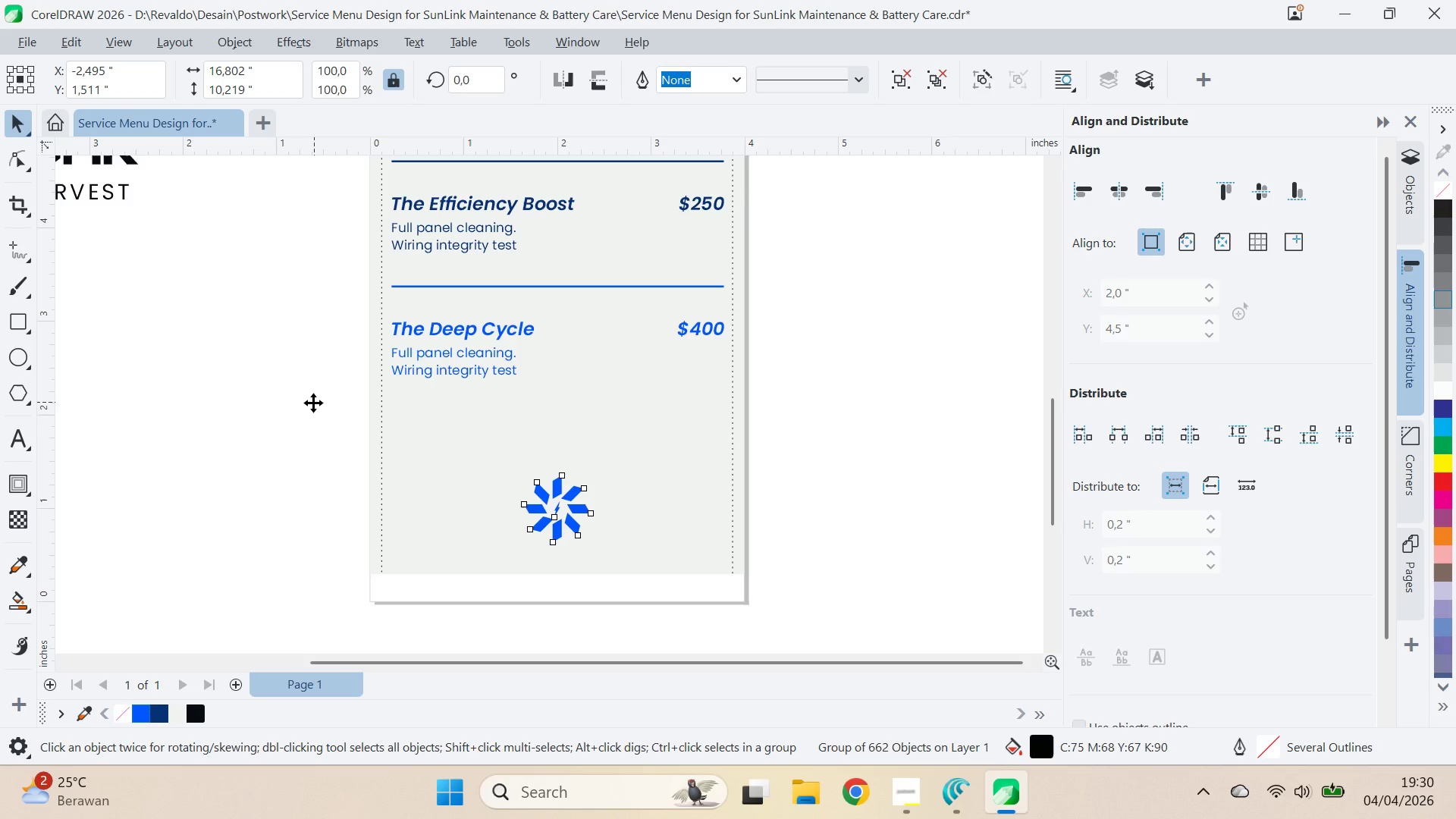 
wait(10.3)
 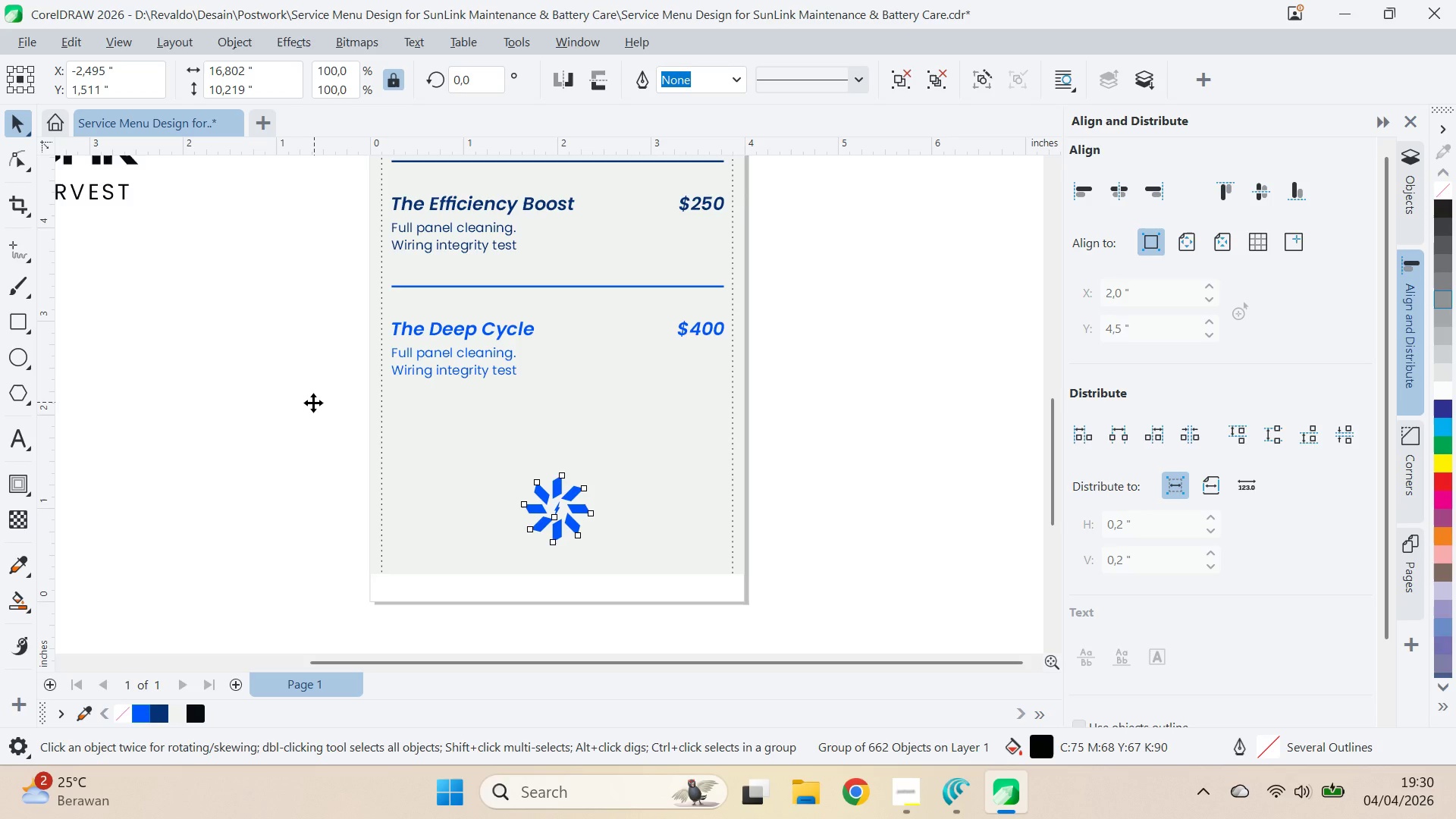 
left_click_drag(start_coordinate=[302, 444], to_coordinate=[630, 416])
 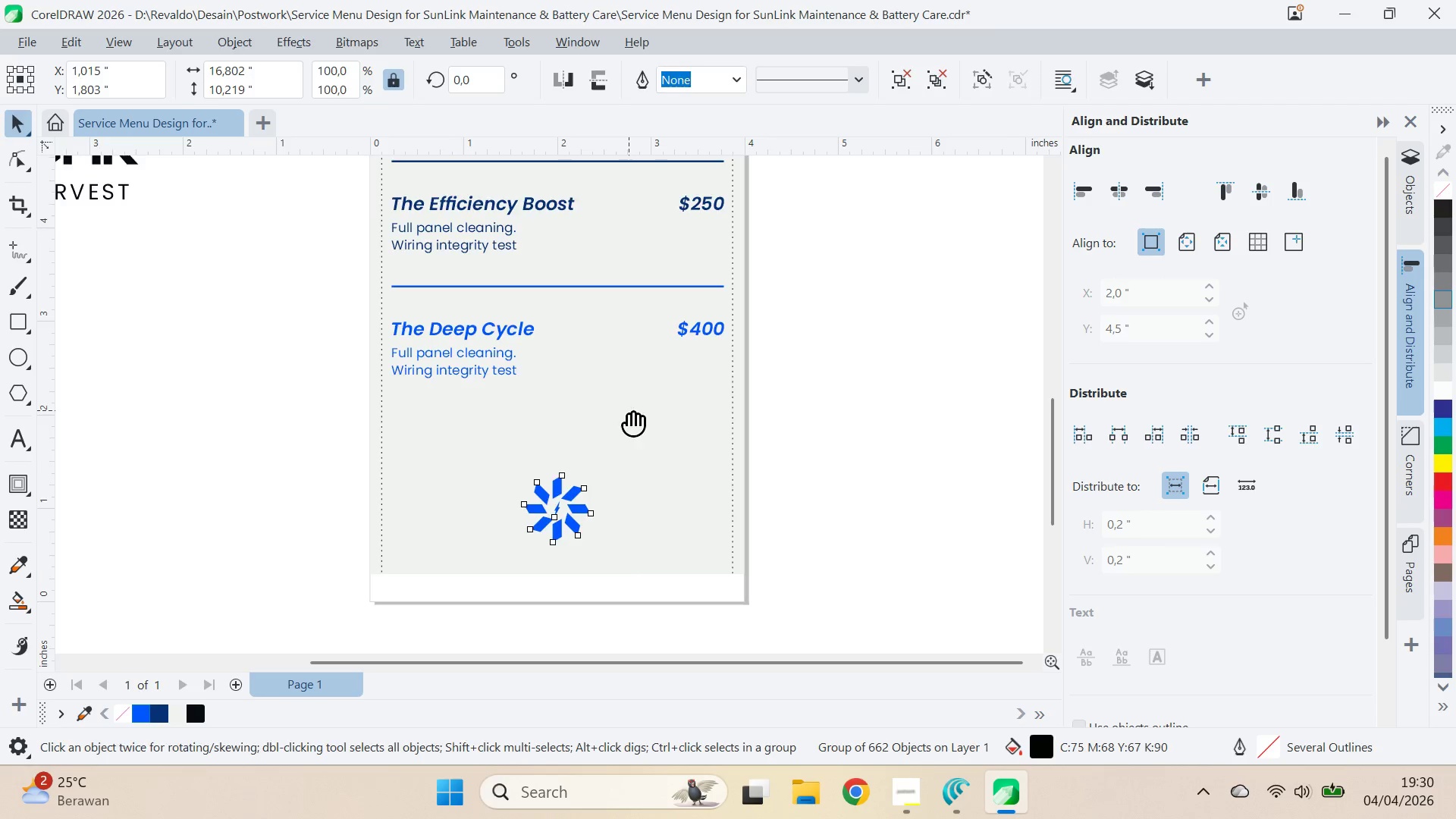 
key(Q)
 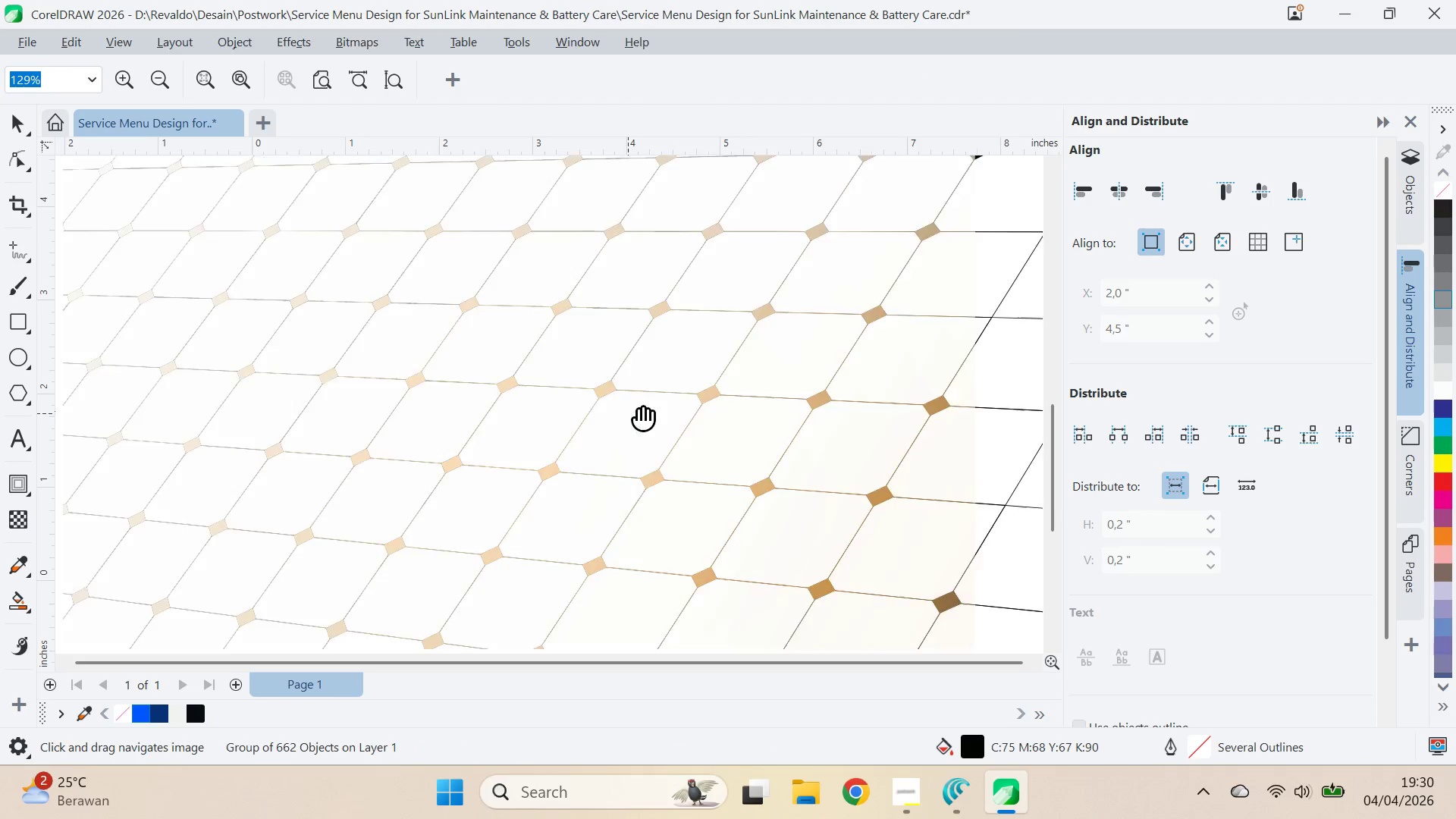 
key(Q)
 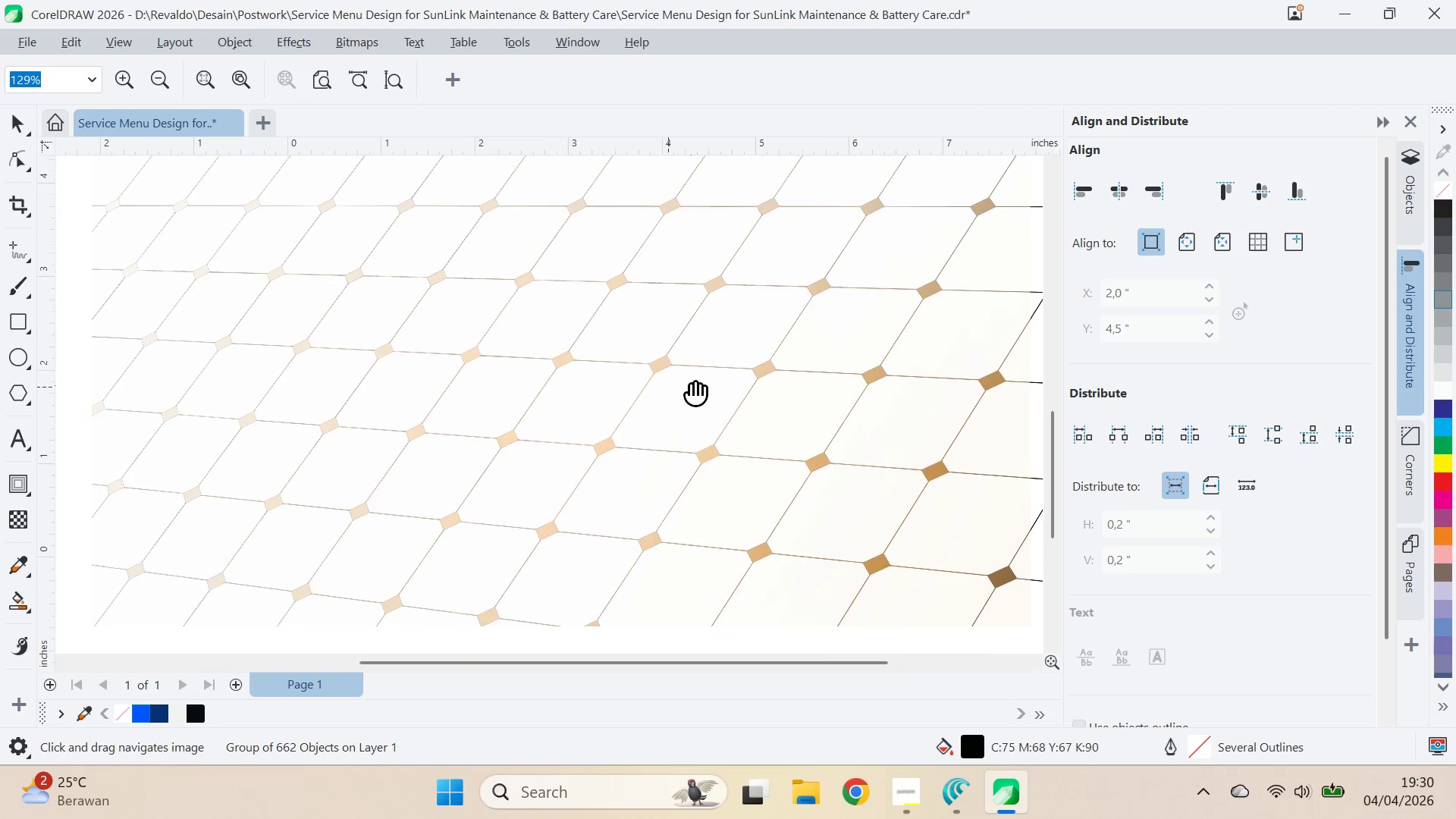 
scroll: coordinate [651, 411], scroll_direction: none, amount: 0.0
 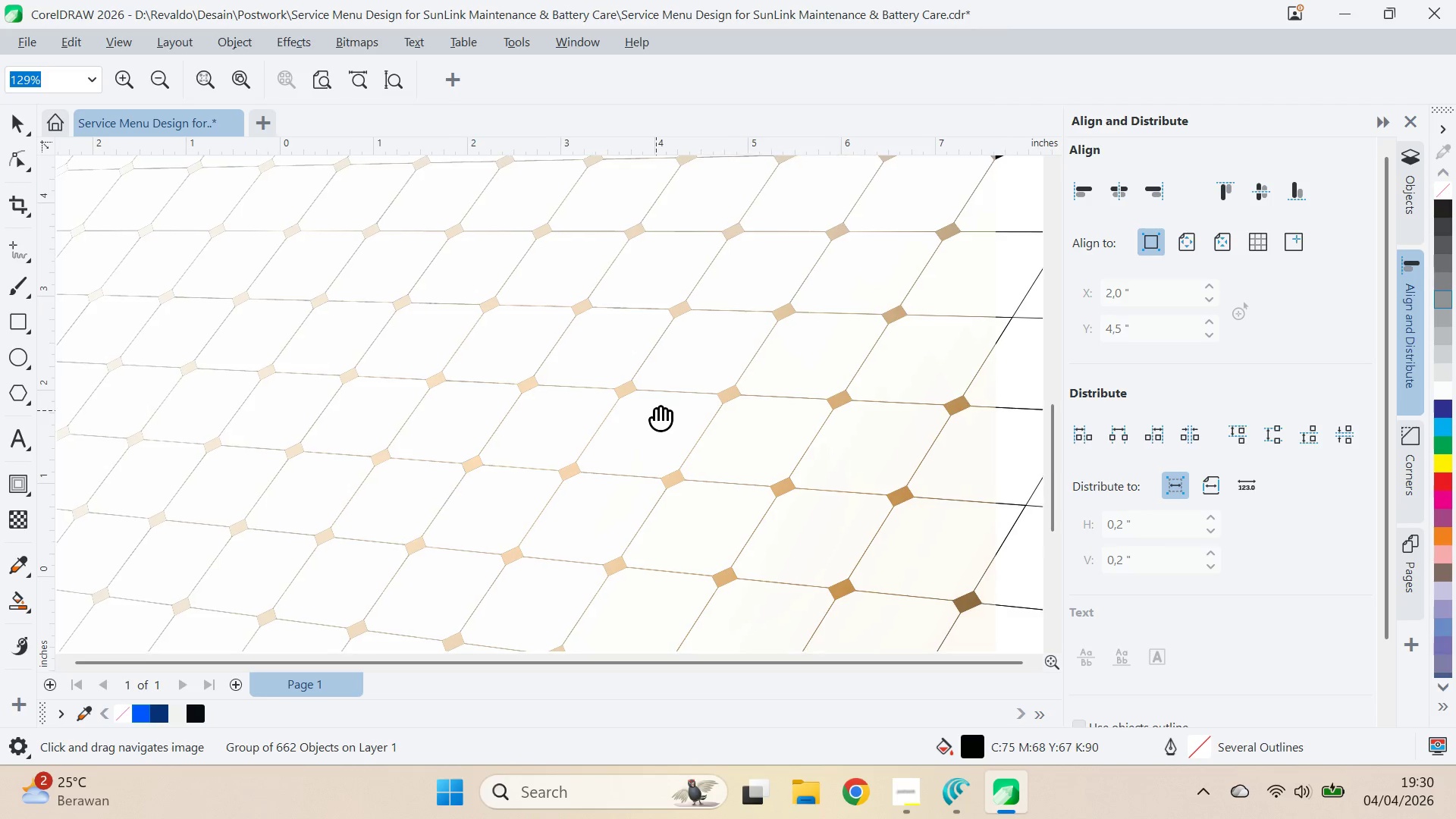 
left_click_drag(start_coordinate=[691, 385], to_coordinate=[639, 362])
 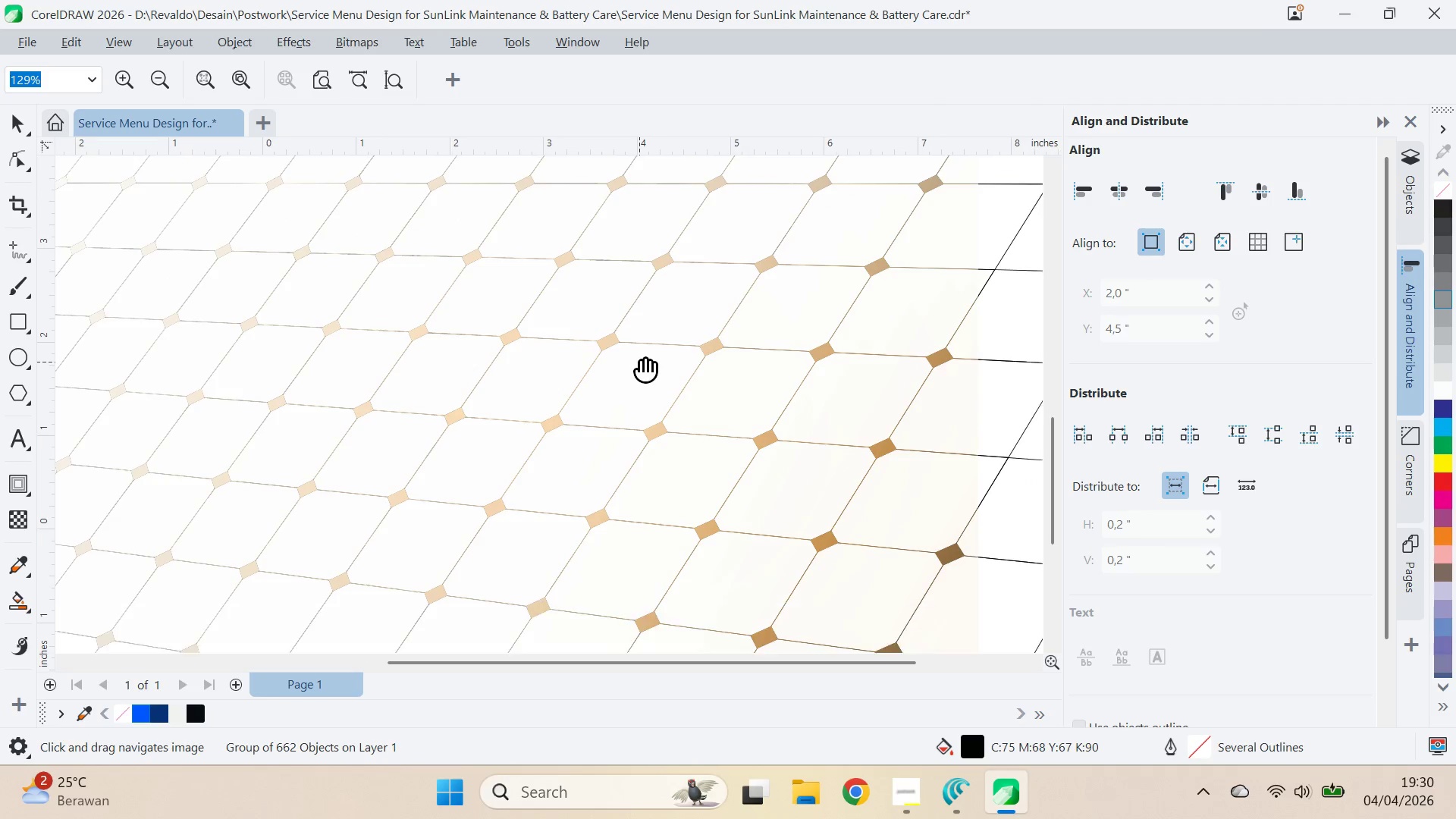 
key(V)
 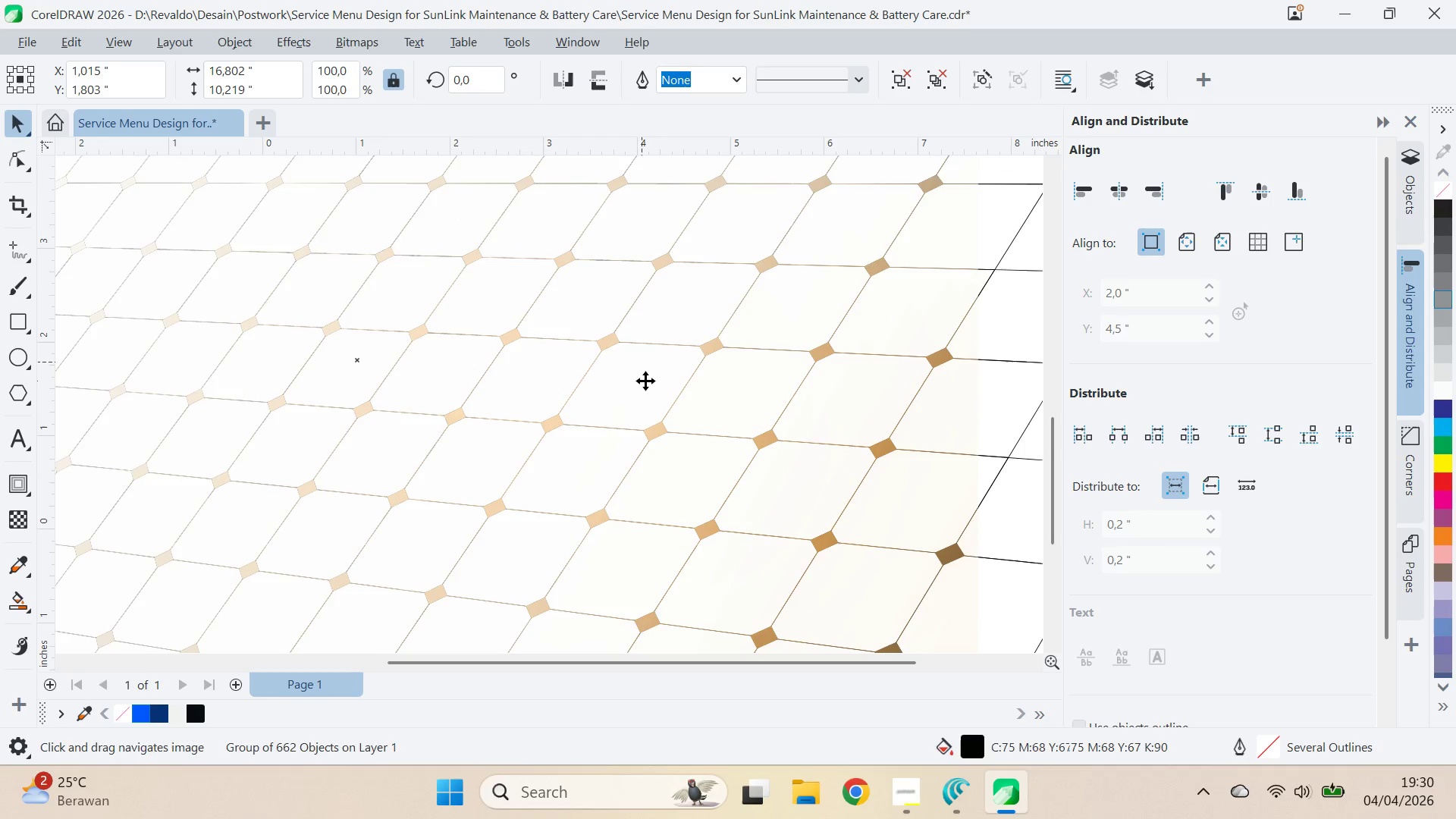 
scroll: coordinate [661, 393], scroll_direction: down, amount: 5.0
 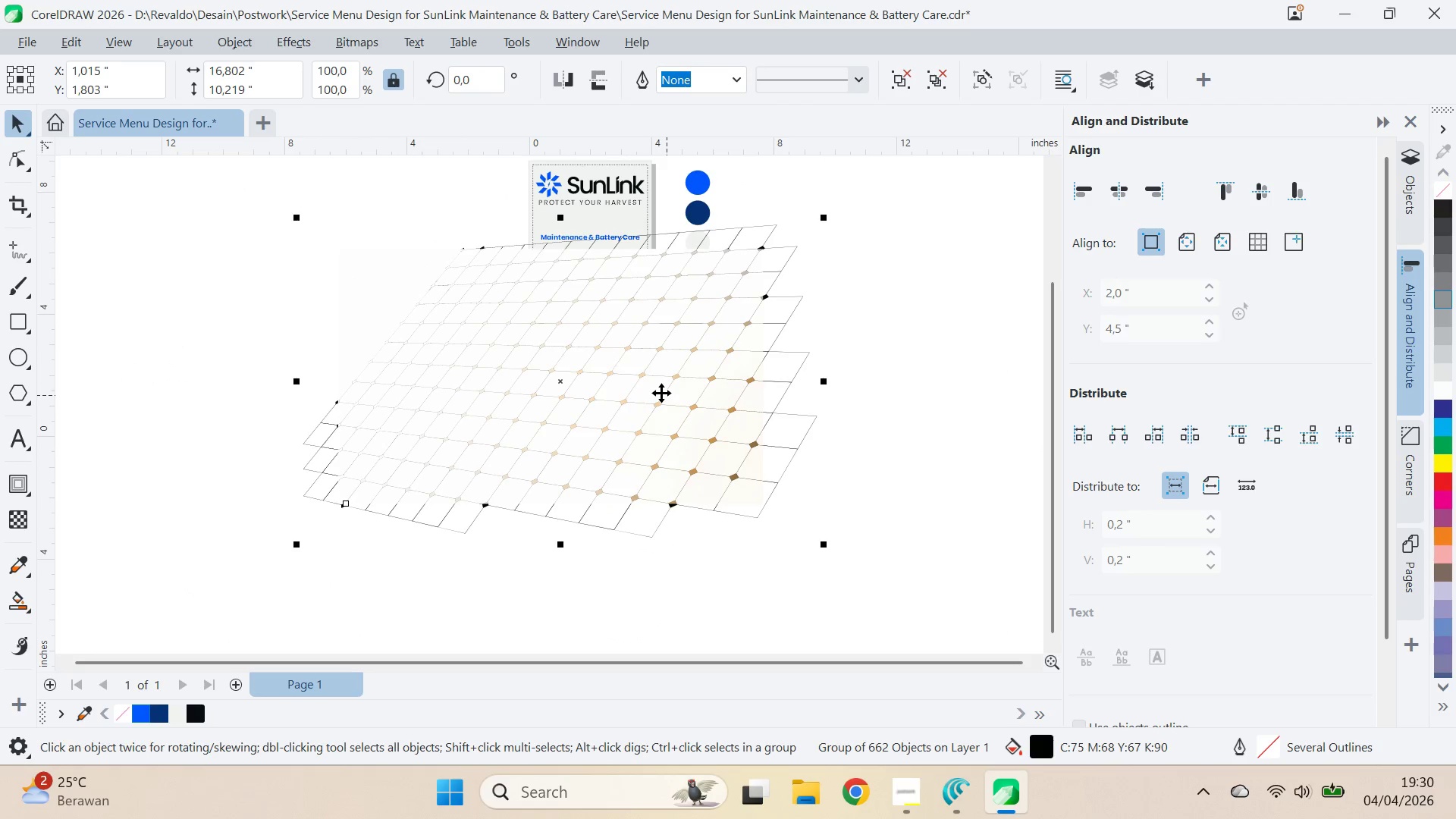 
left_click_drag(start_coordinate=[651, 396], to_coordinate=[844, 505])
 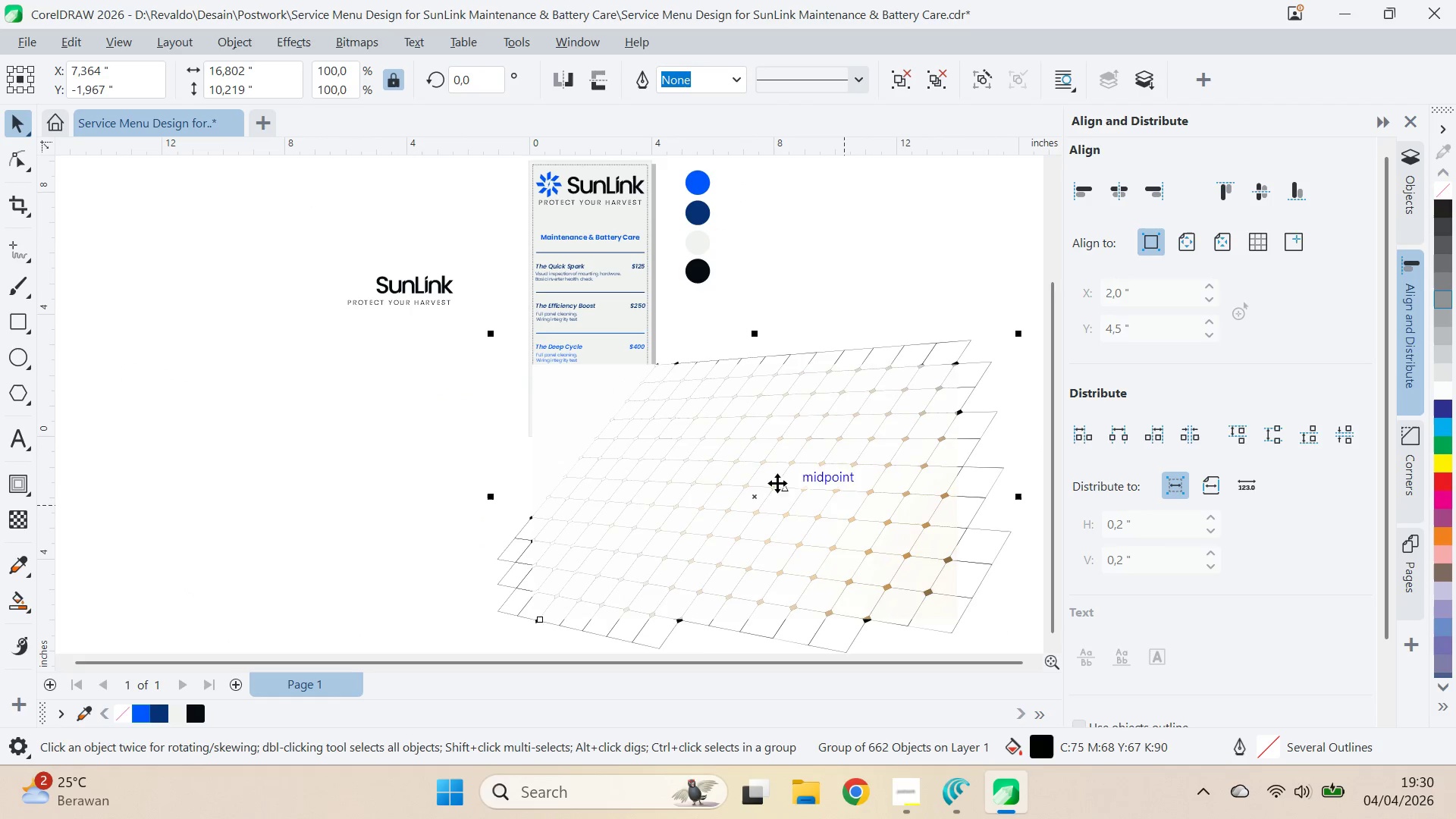 
left_click_drag(start_coordinate=[779, 485], to_coordinate=[920, 502])
 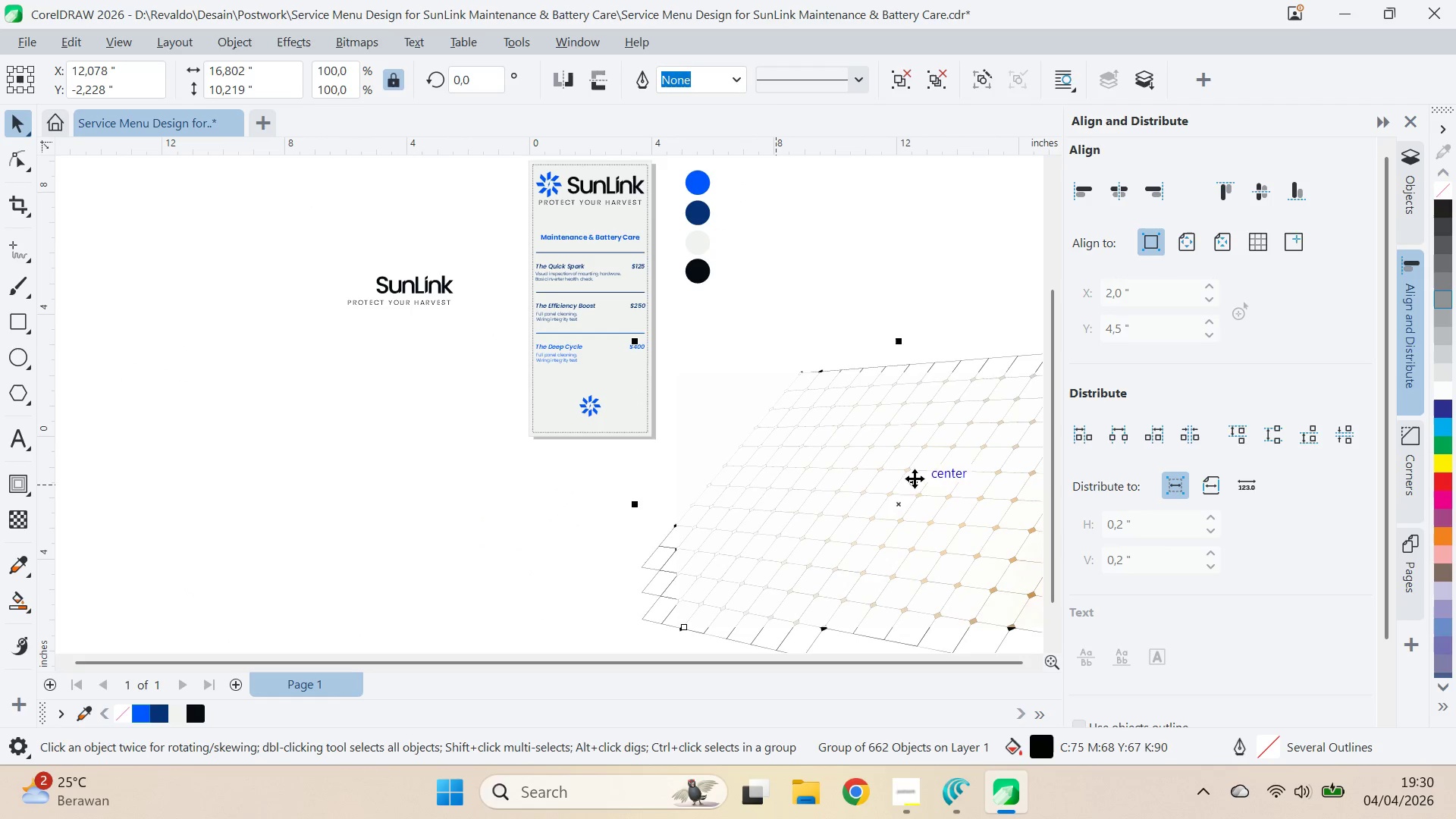 
type(qvqv)
 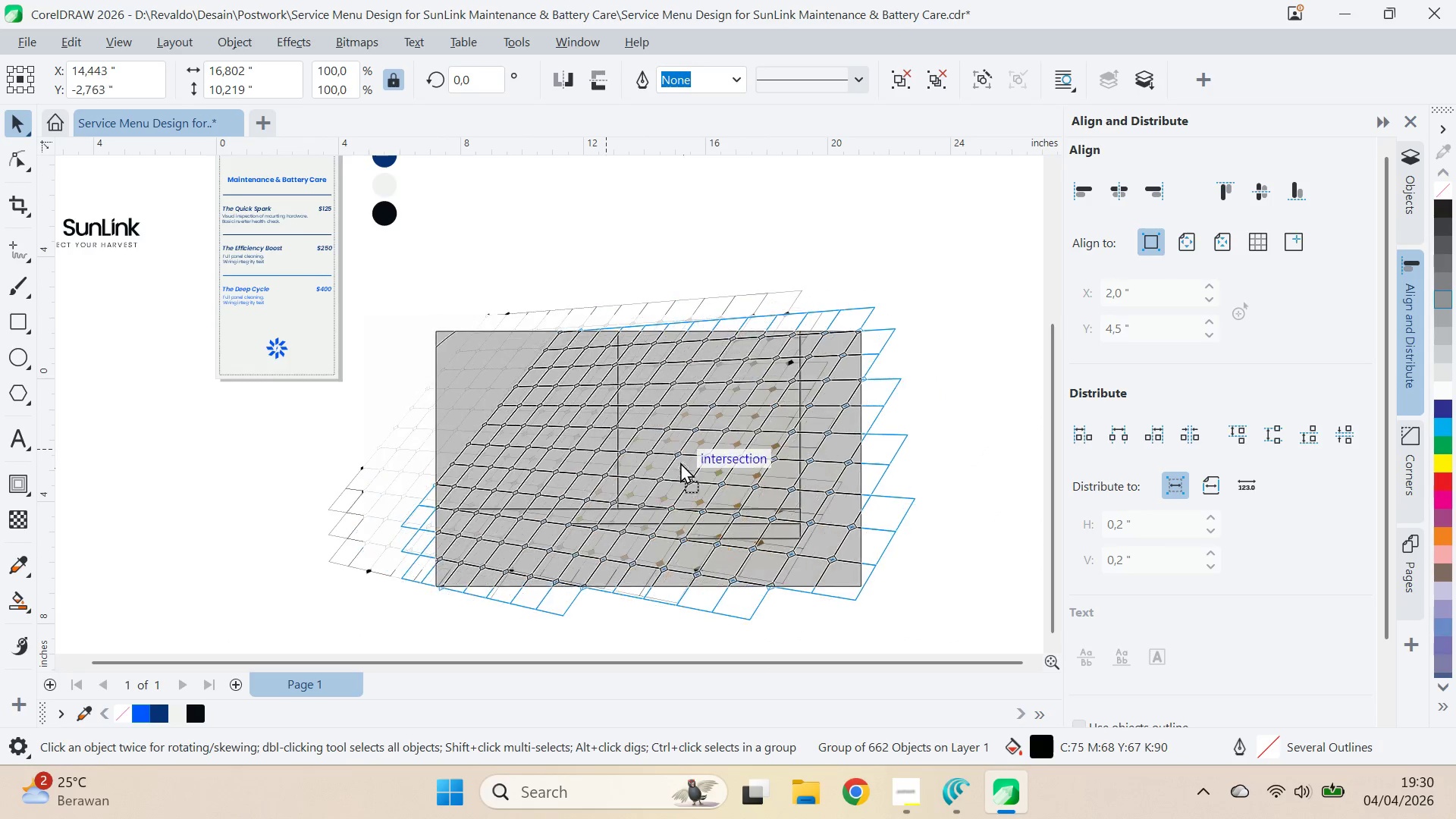 
left_click_drag(start_coordinate=[911, 465], to_coordinate=[692, 395])
 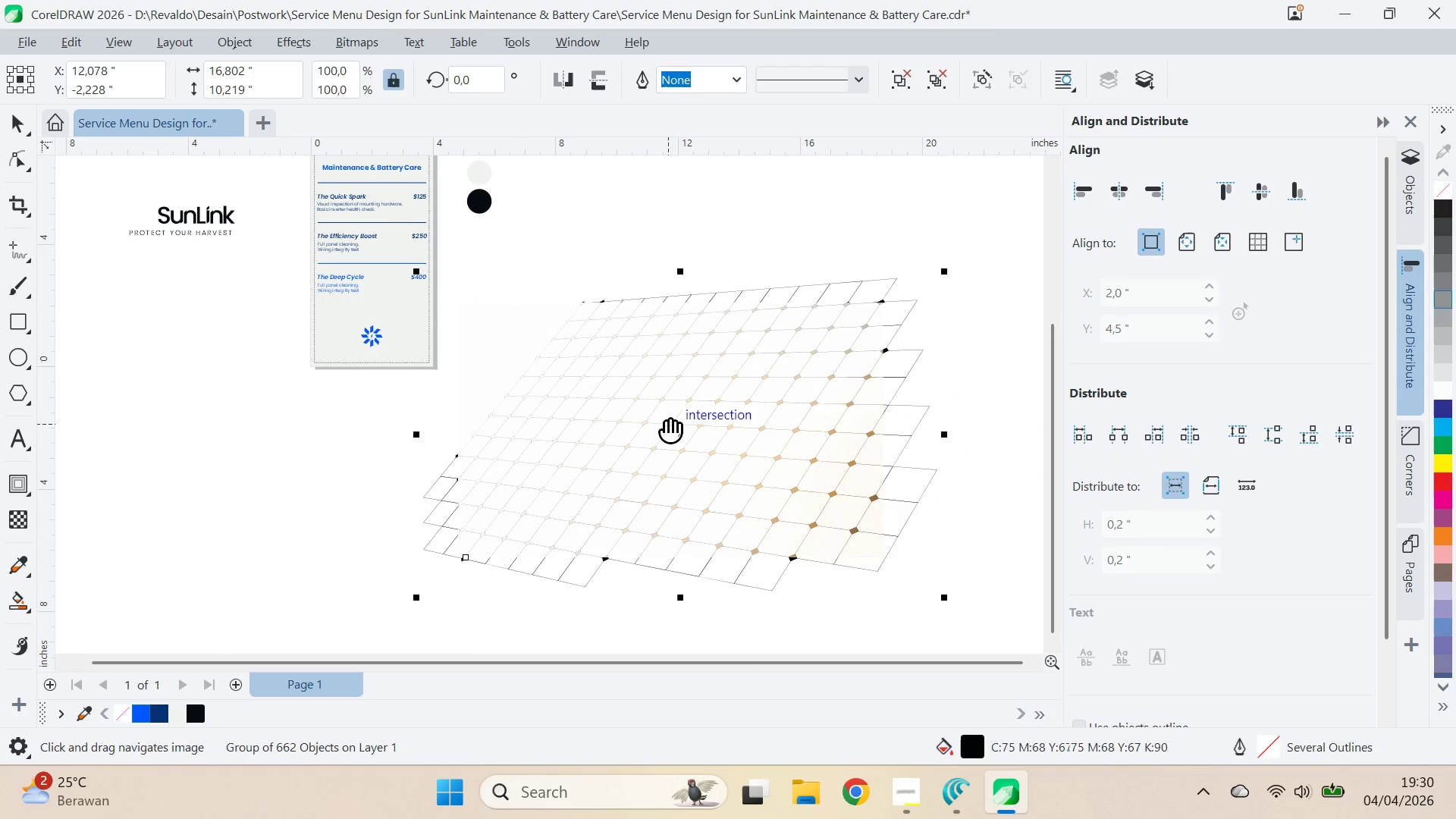 
left_click_drag(start_coordinate=[666, 422], to_coordinate=[571, 435])
 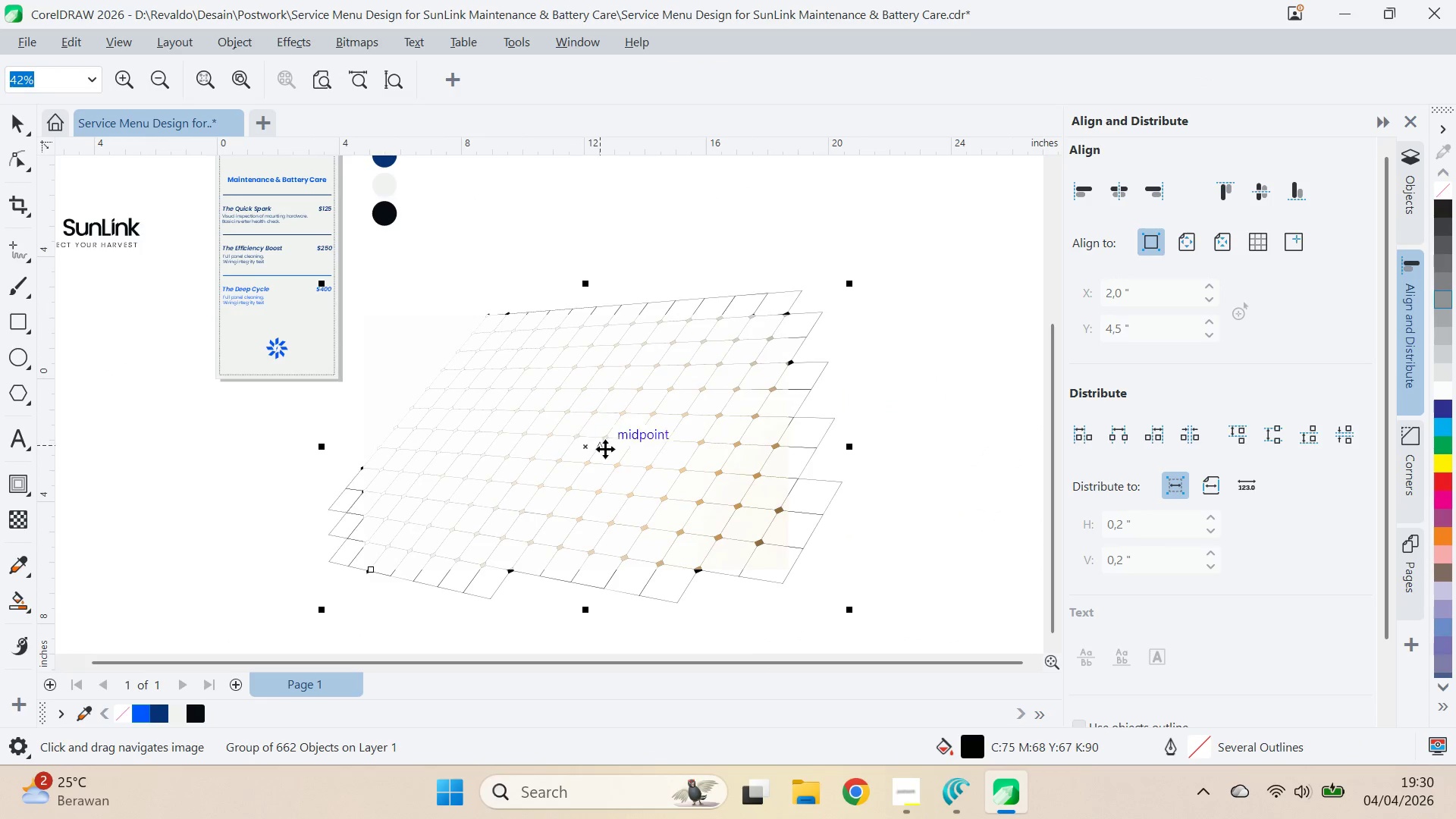 
left_click_drag(start_coordinate=[605, 449], to_coordinate=[680, 462])
 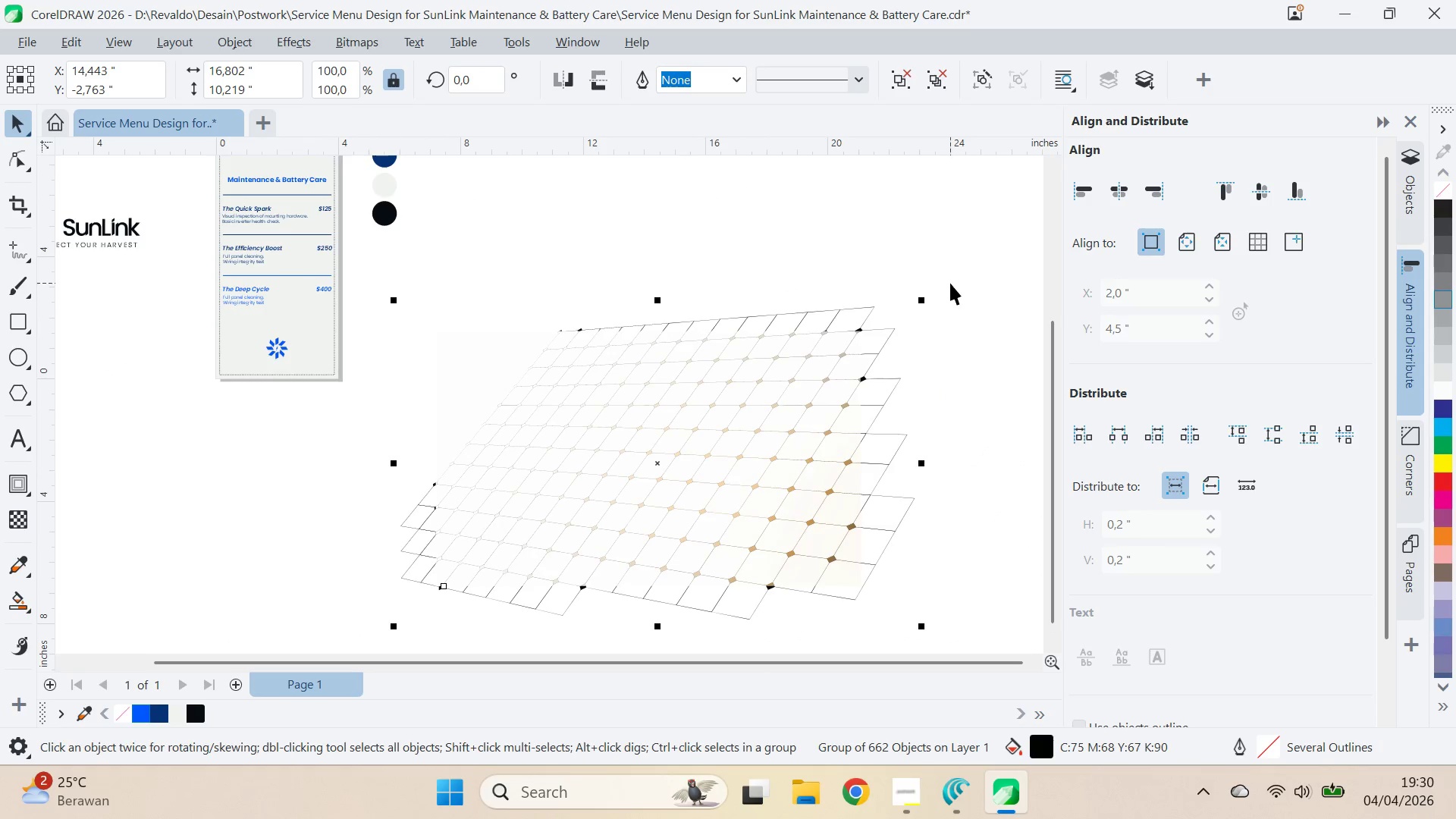 
hold_key(key=ControlLeft, duration=0.86)
left_click_drag(start_coordinate=[927, 301], to_coordinate=[857, 379])
 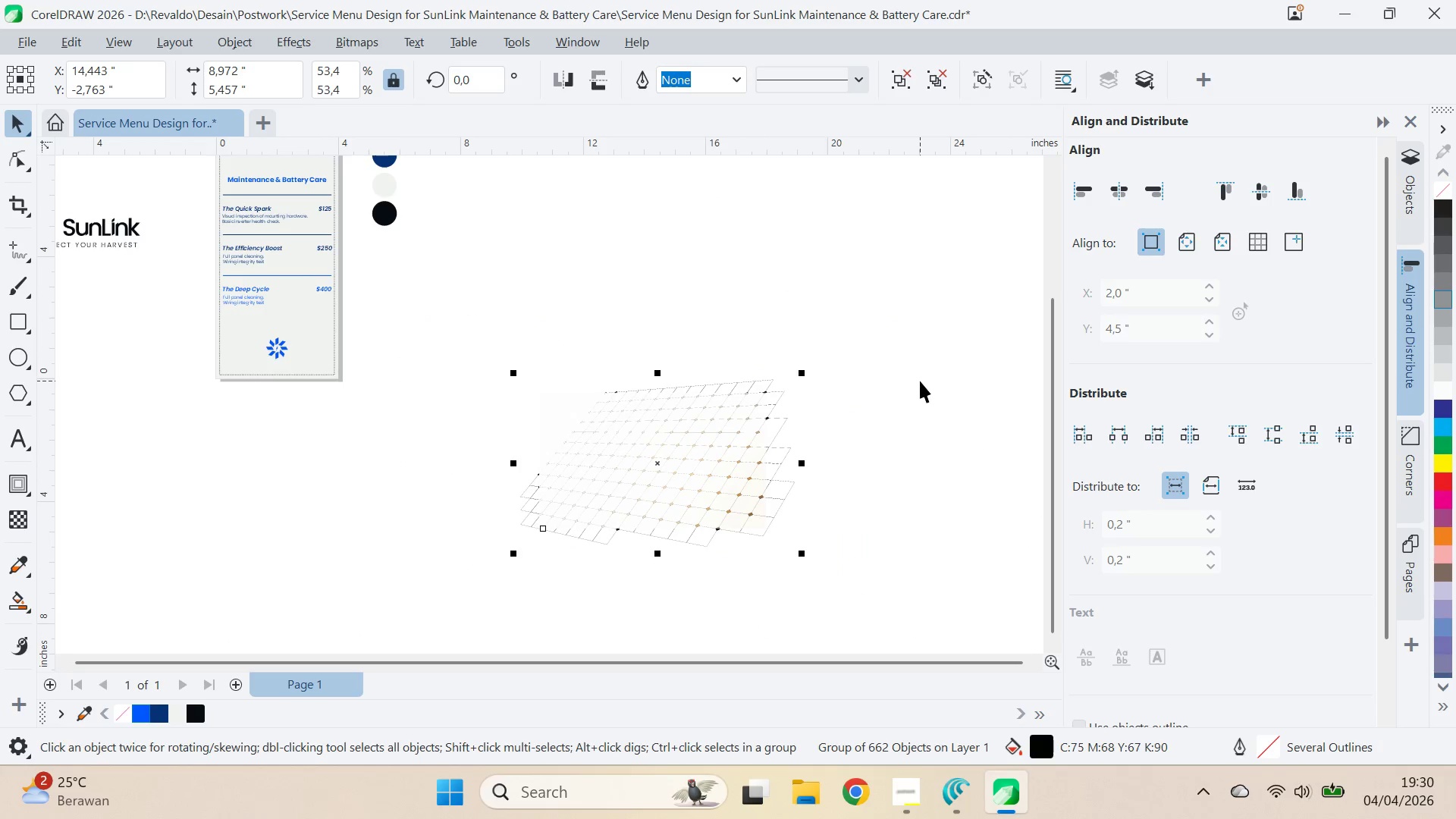 
hold_key(key=ShiftLeft, duration=1.19)
 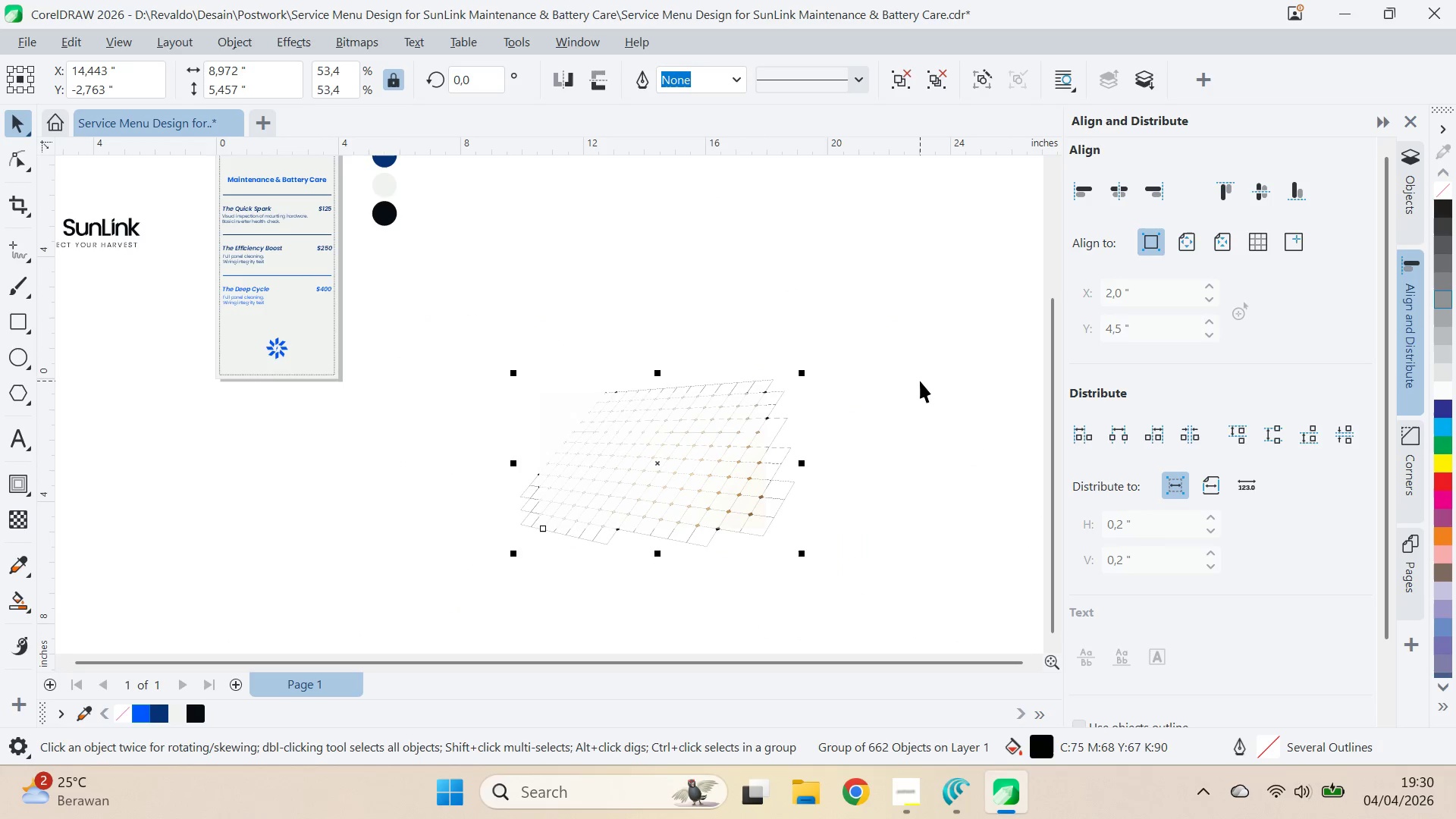 
key(Control+U)
 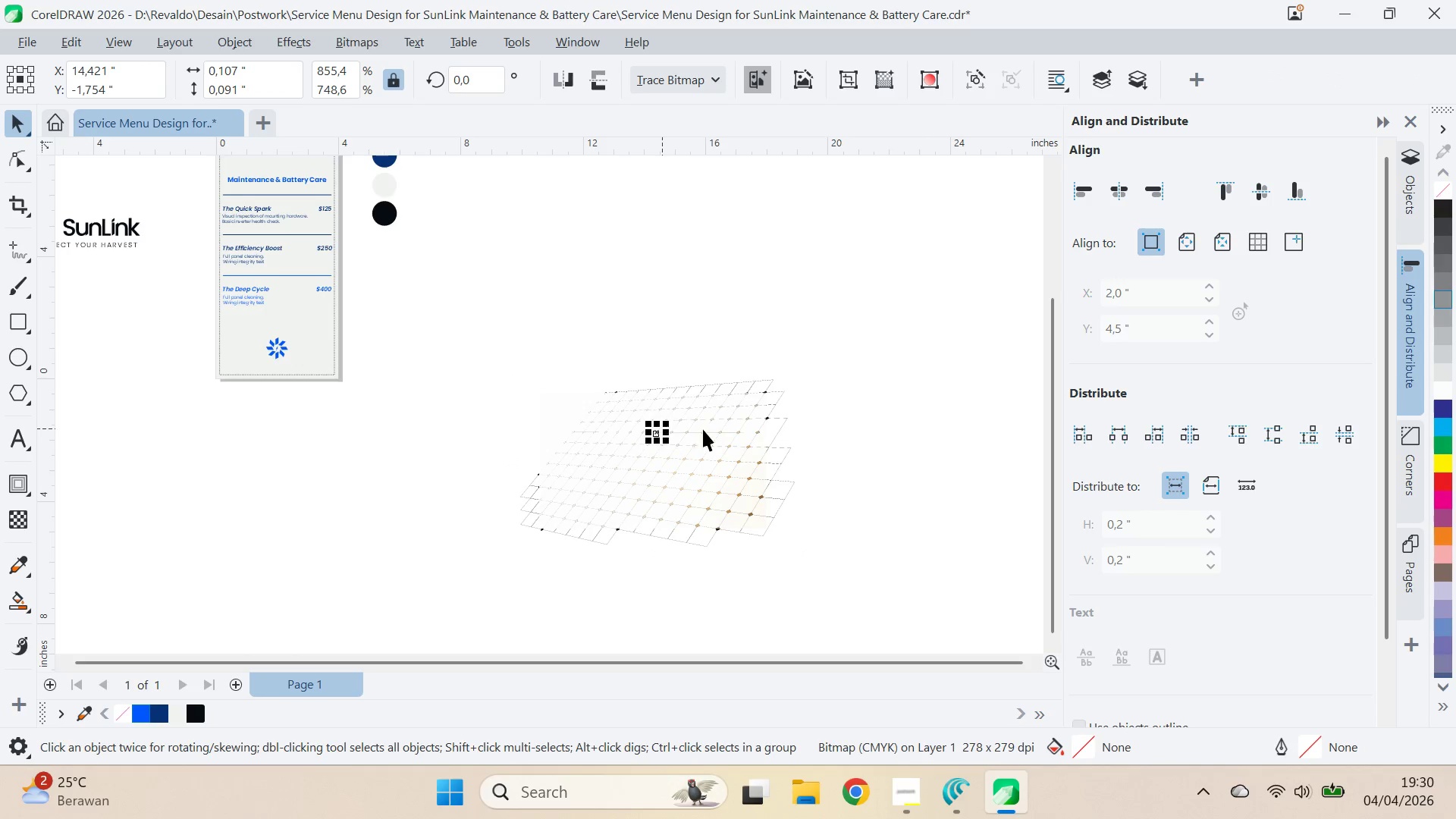 
left_click([875, 366])
 